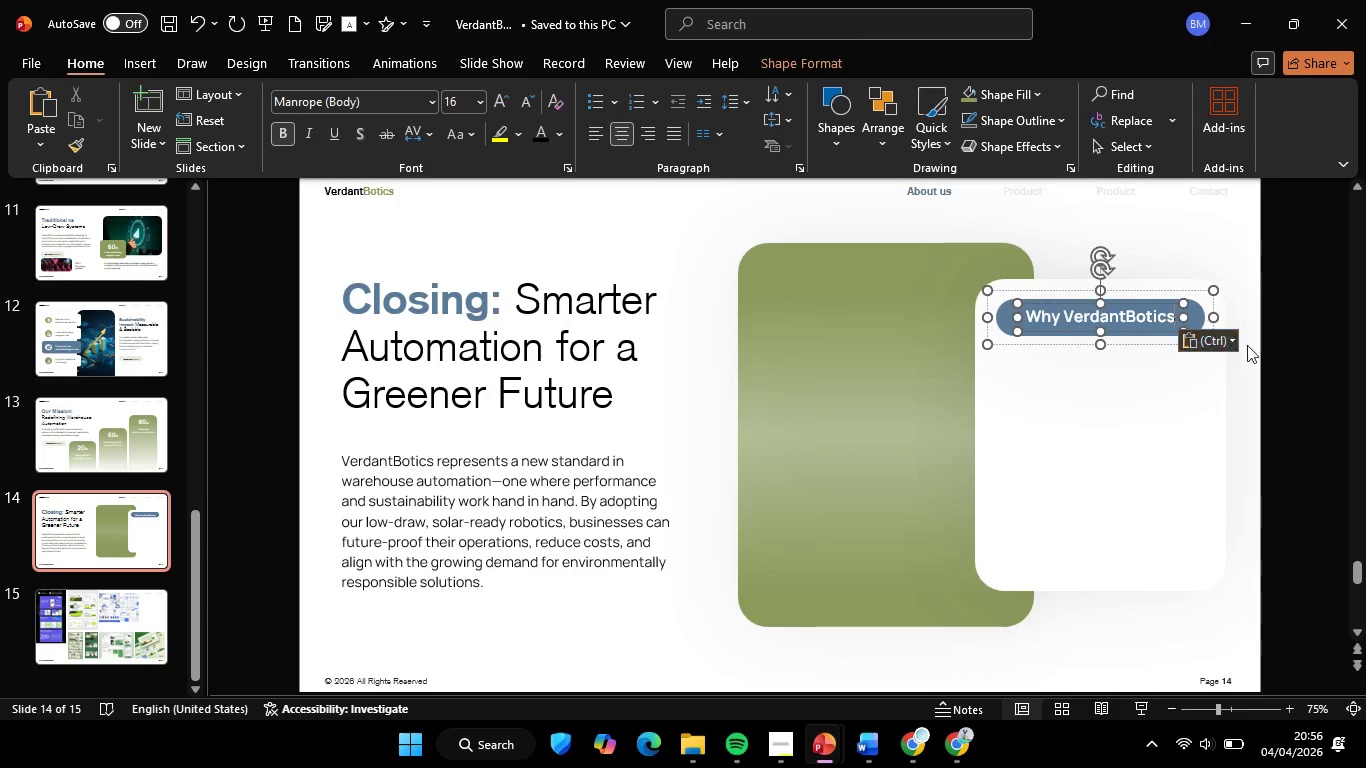 
left_click([1252, 346])
 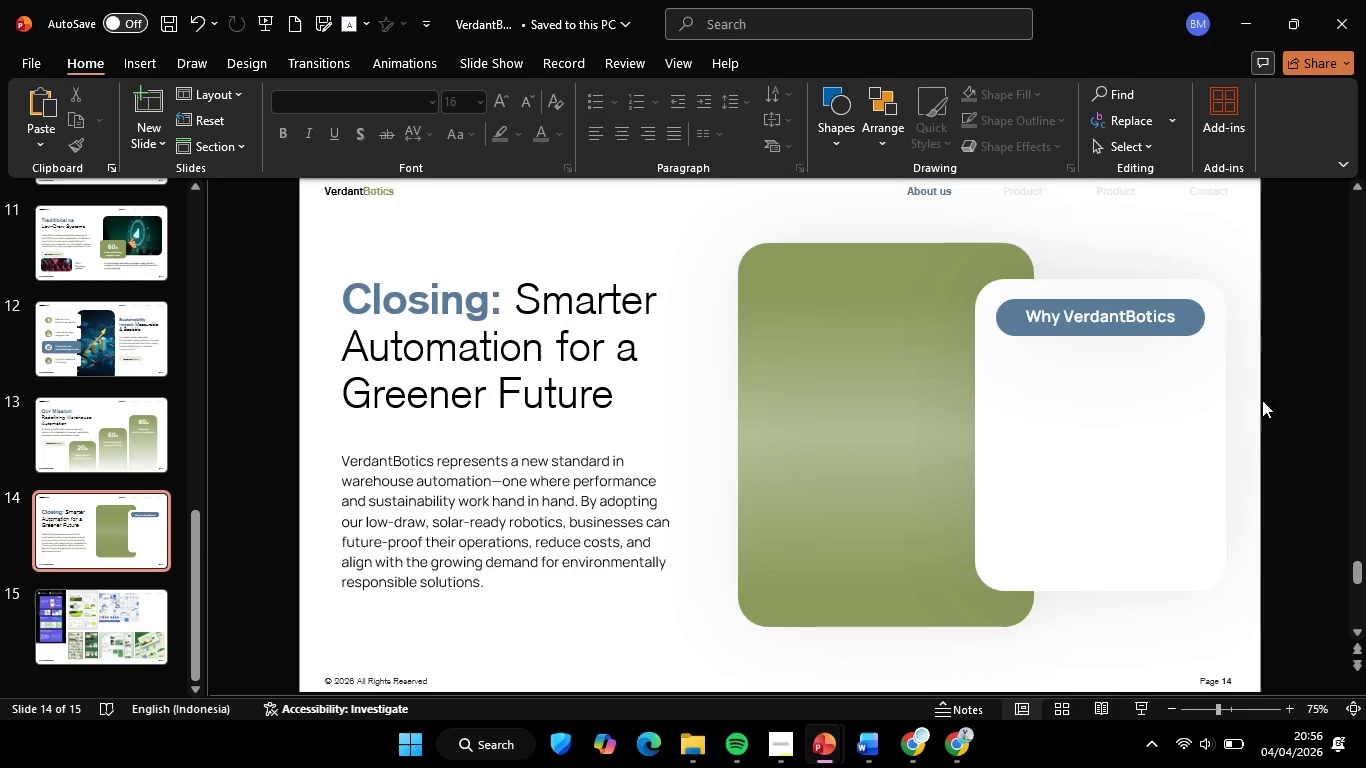 
wait(5.41)
 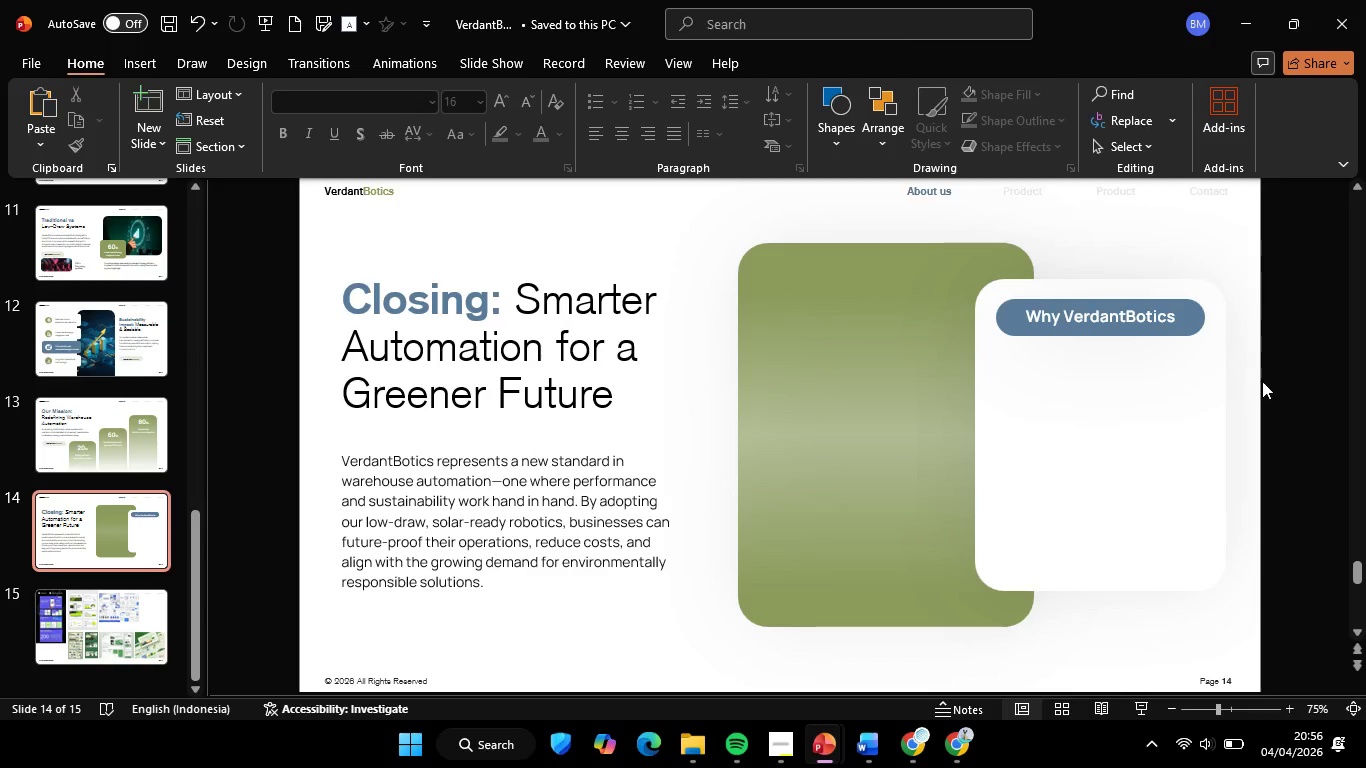 
scroll: coordinate [95, 402], scroll_direction: up, amount: 13.0
 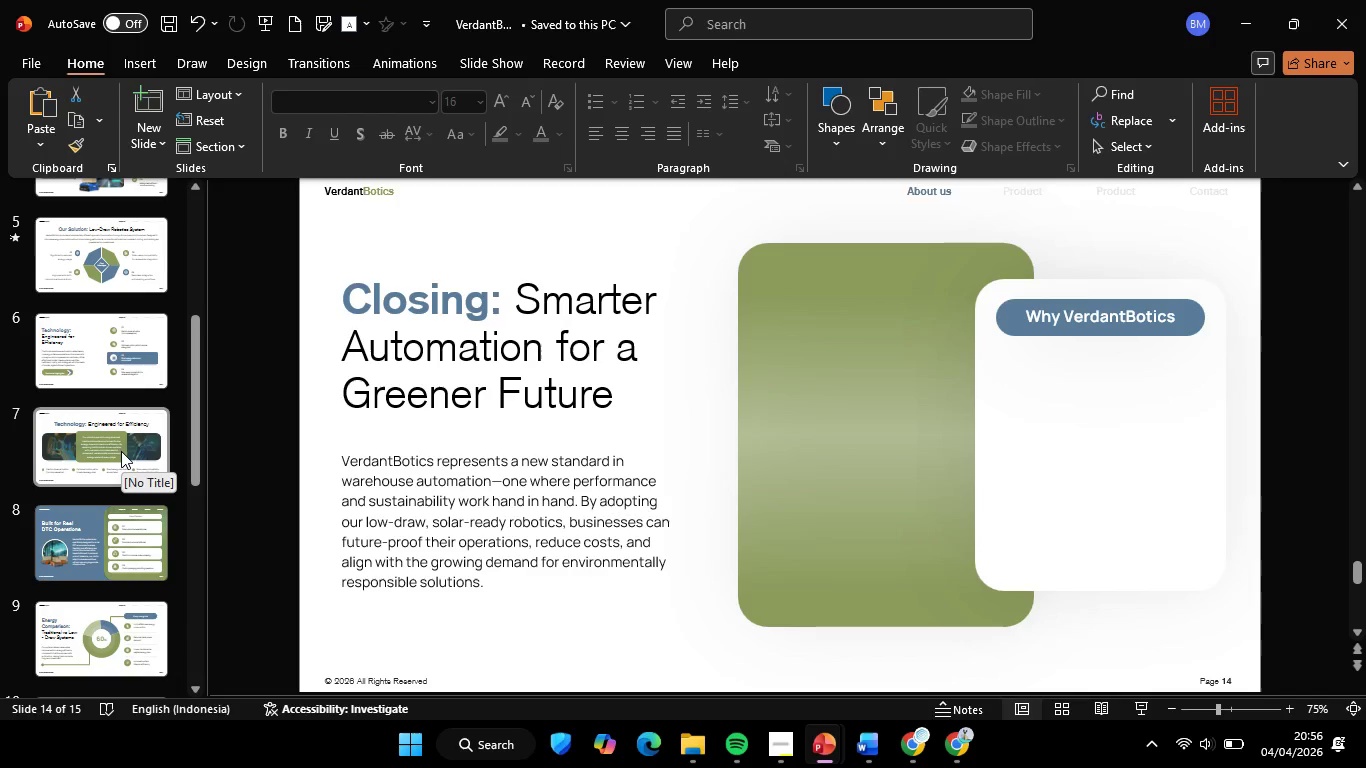 
left_click([121, 451])
 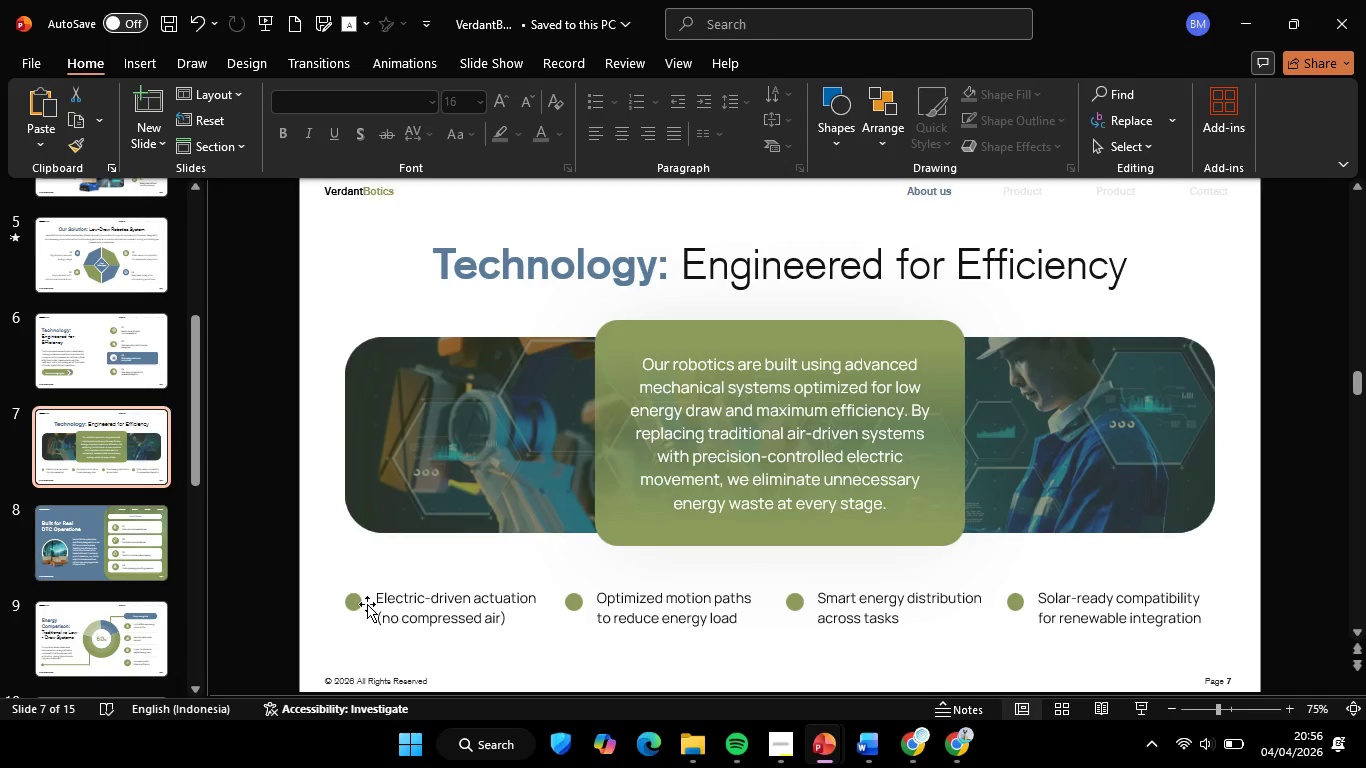 
left_click([360, 604])
 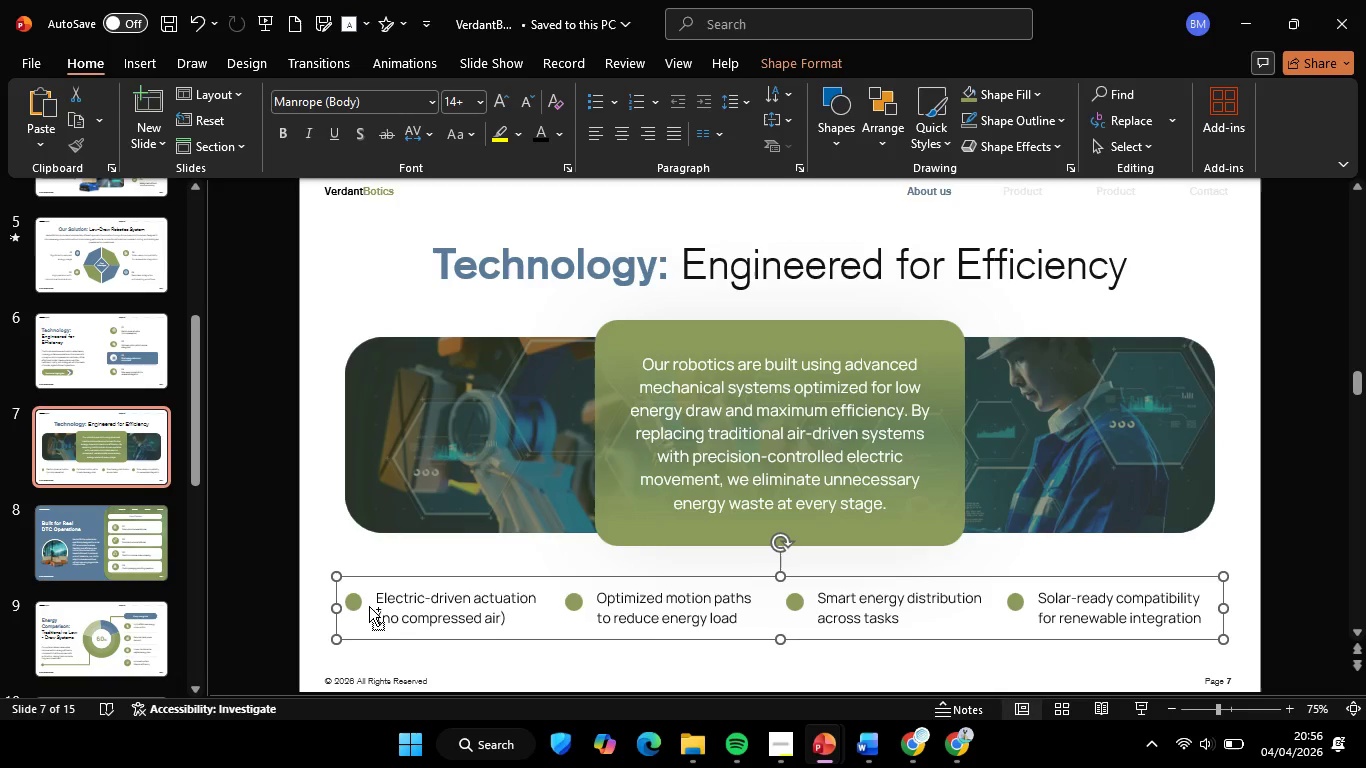 
key(Control+Shift+G)
 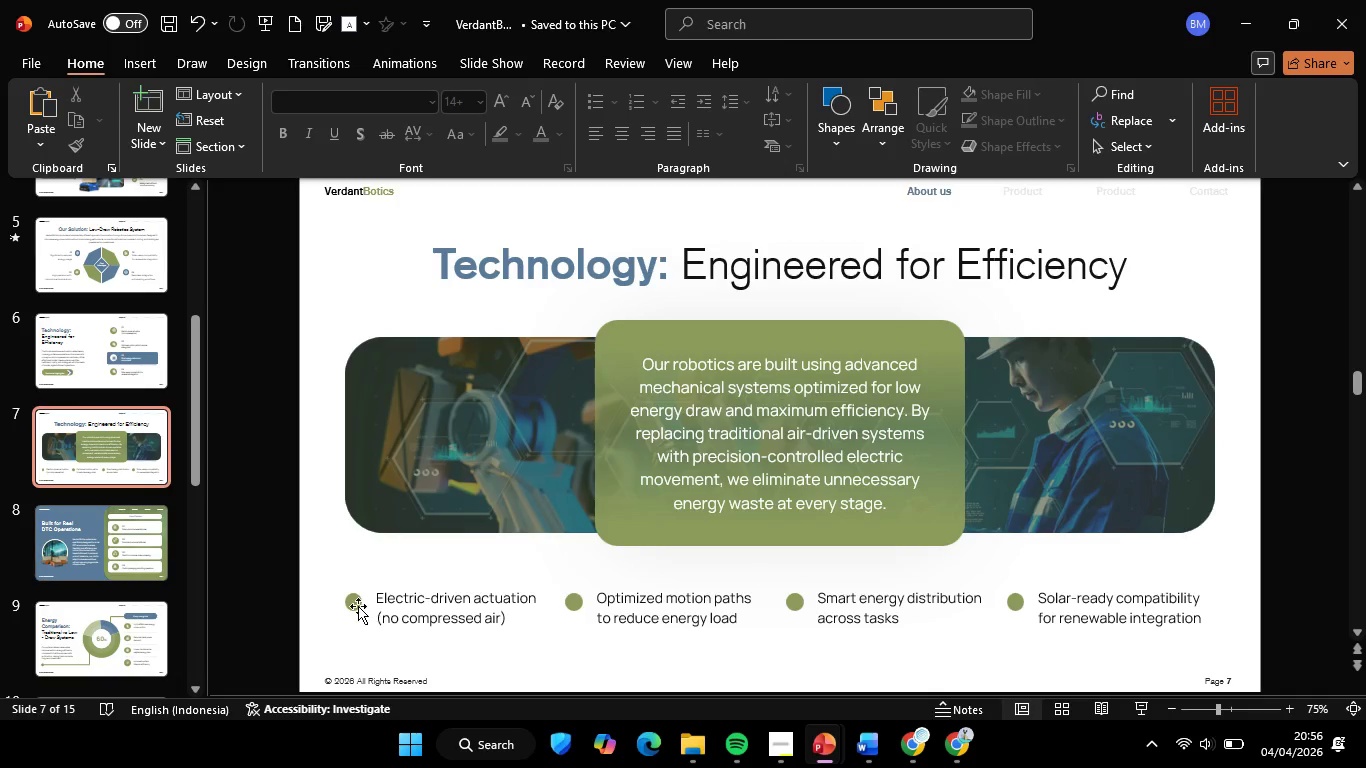 
left_click([358, 606])
 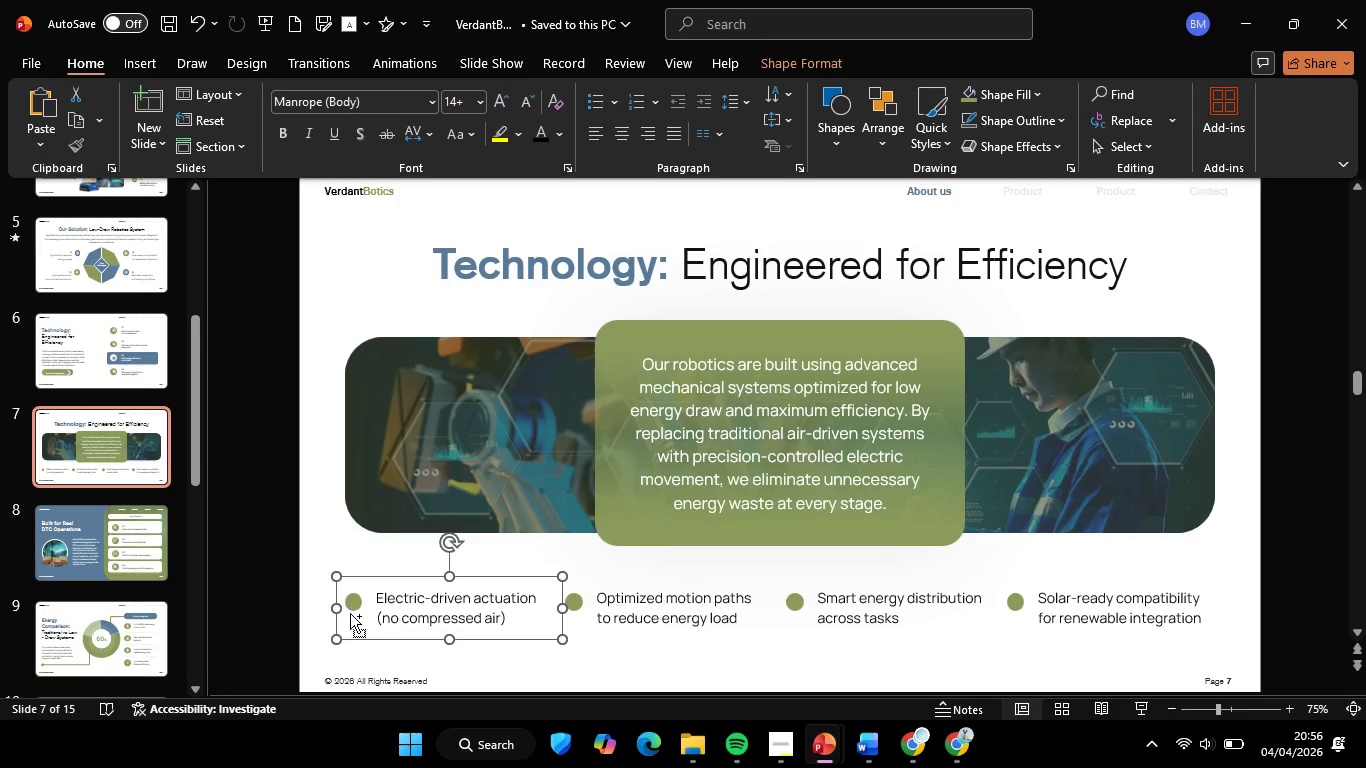 
key(Control+C)
 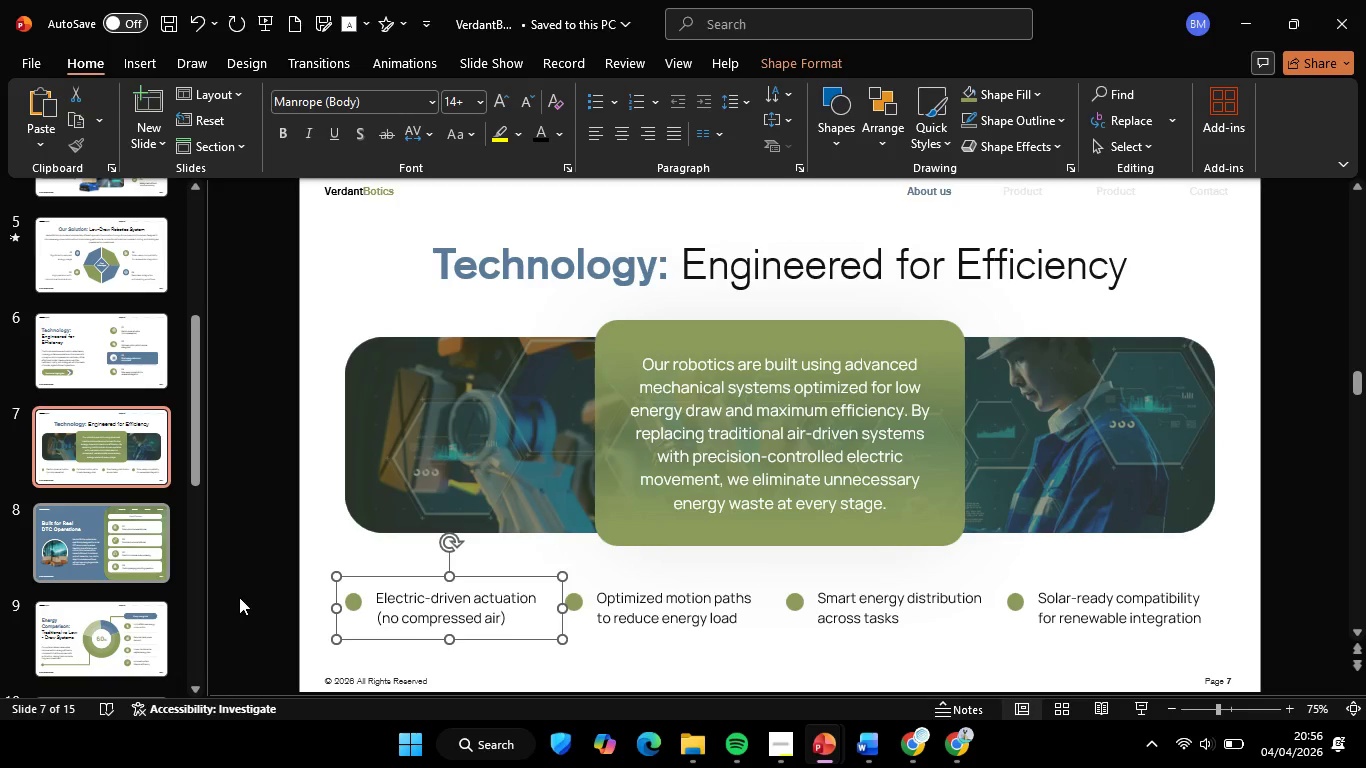 
scroll: coordinate [109, 575], scroll_direction: down, amount: 12.0
 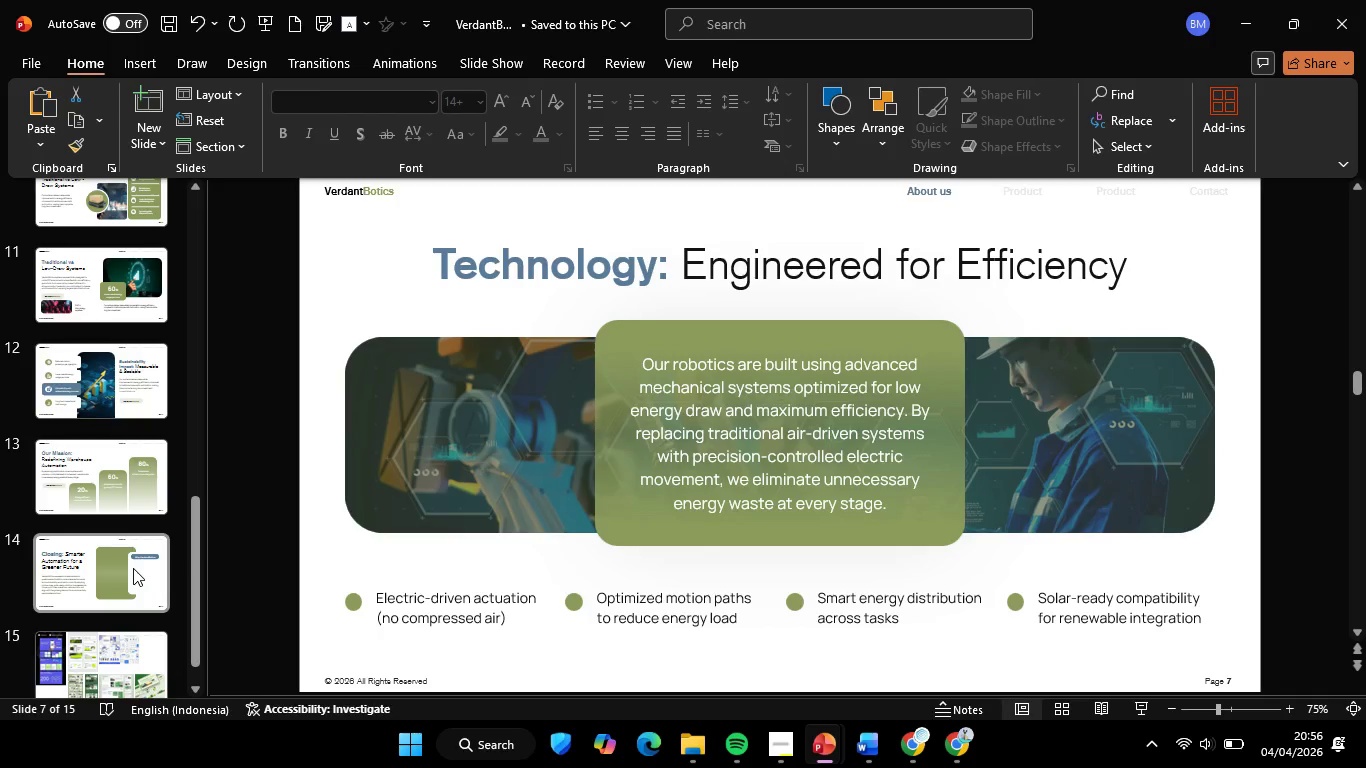 
left_click([133, 568])
 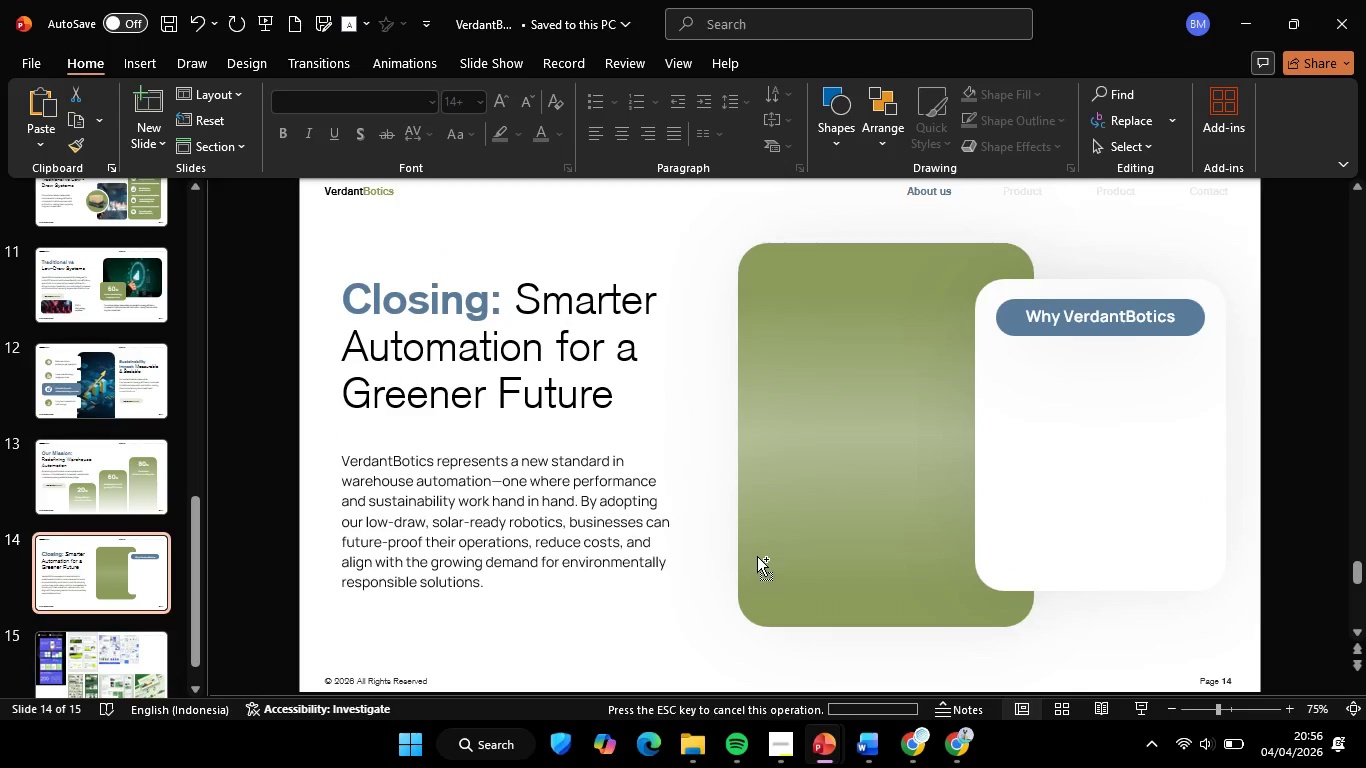 
key(Control+V)
 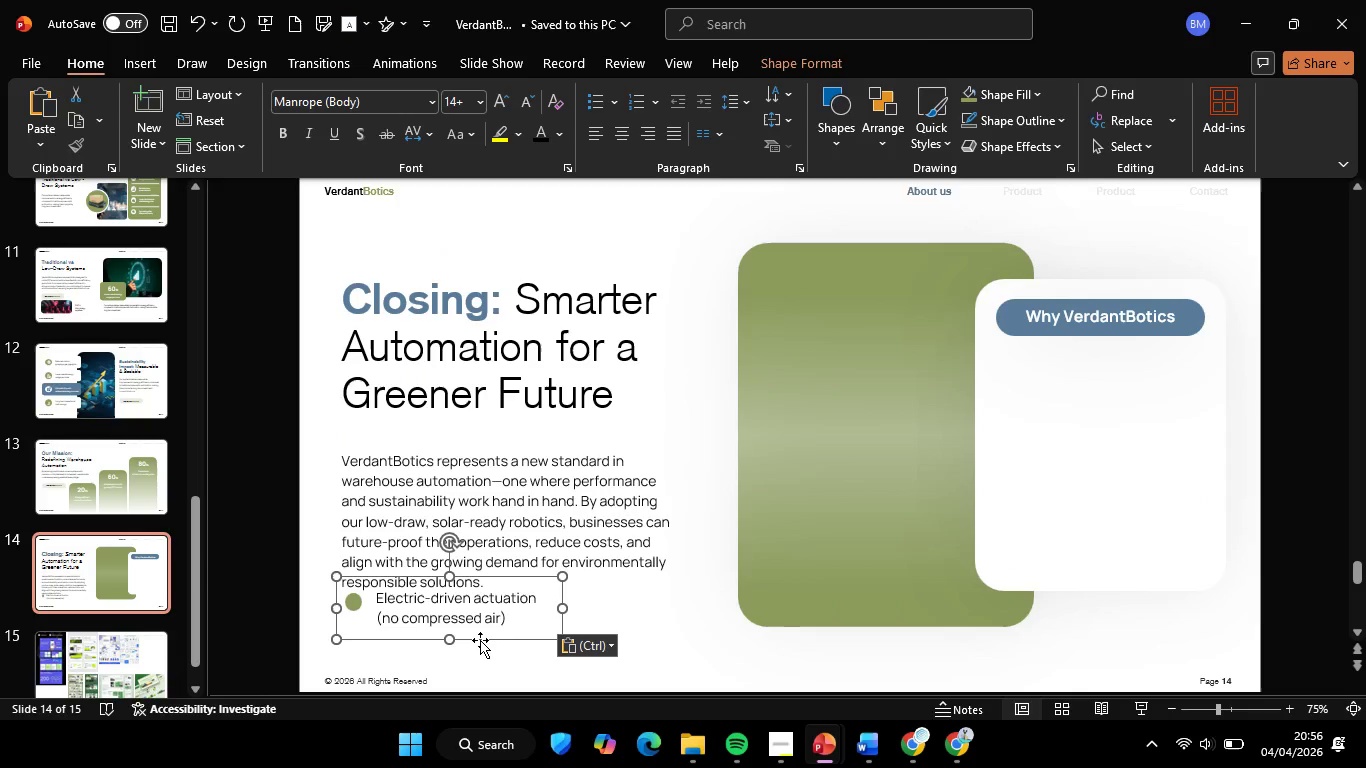 
left_click_drag(start_coordinate=[480, 640], to_coordinate=[1132, 405])
 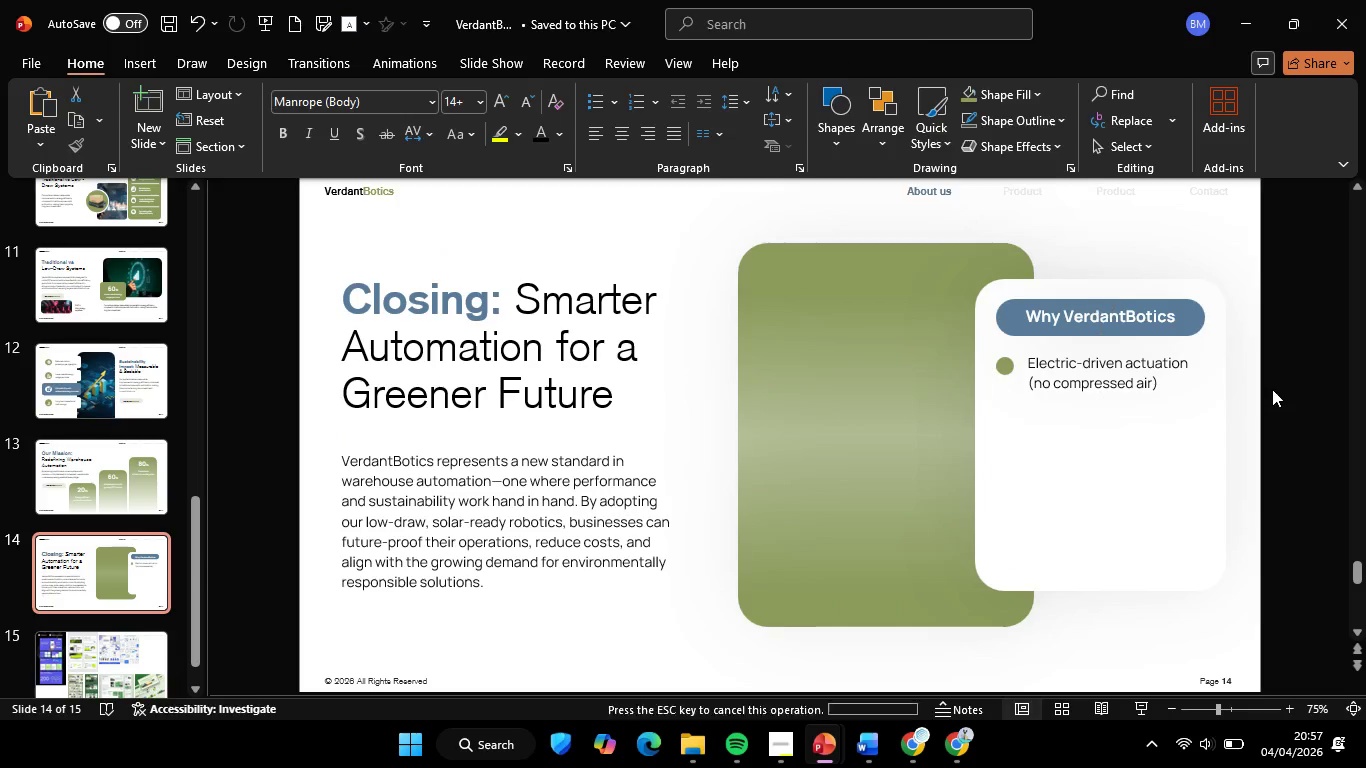 
left_click([1272, 389])
 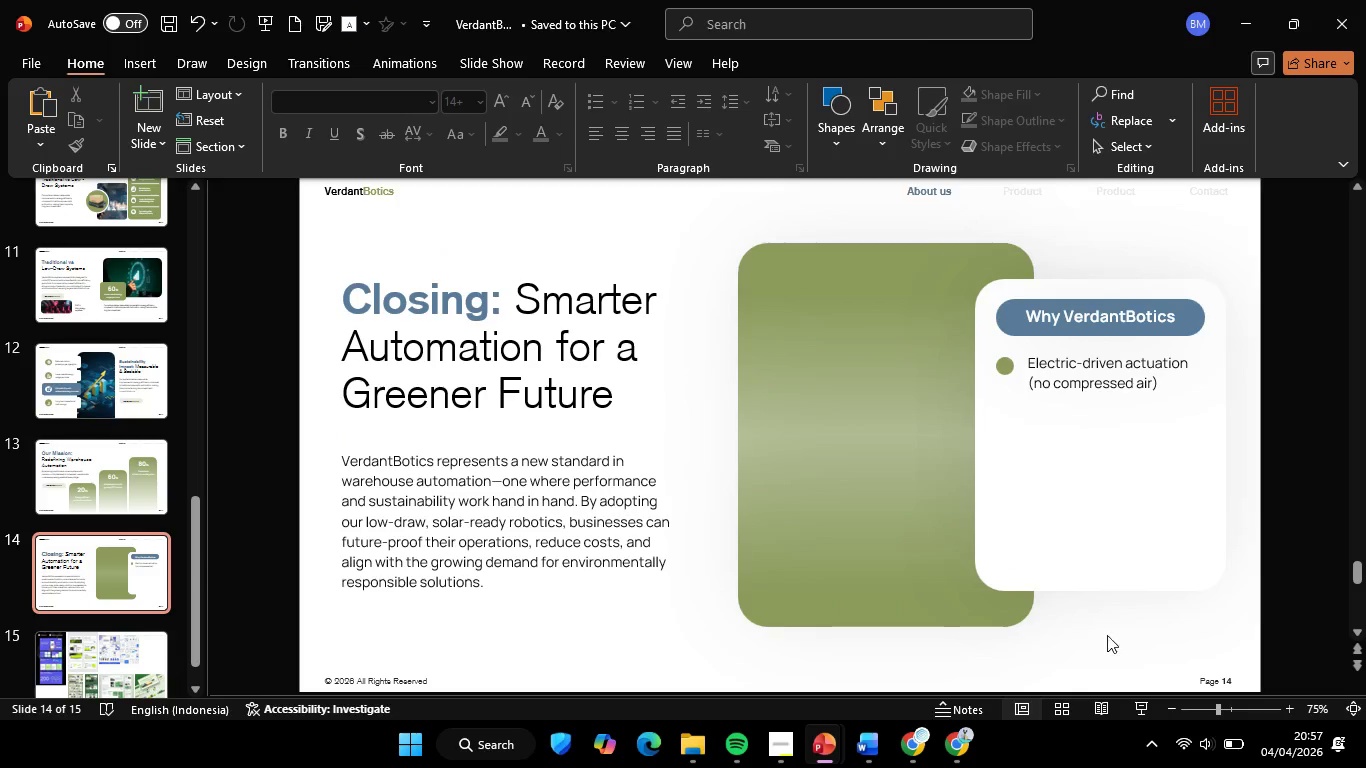 
left_click([872, 741])
 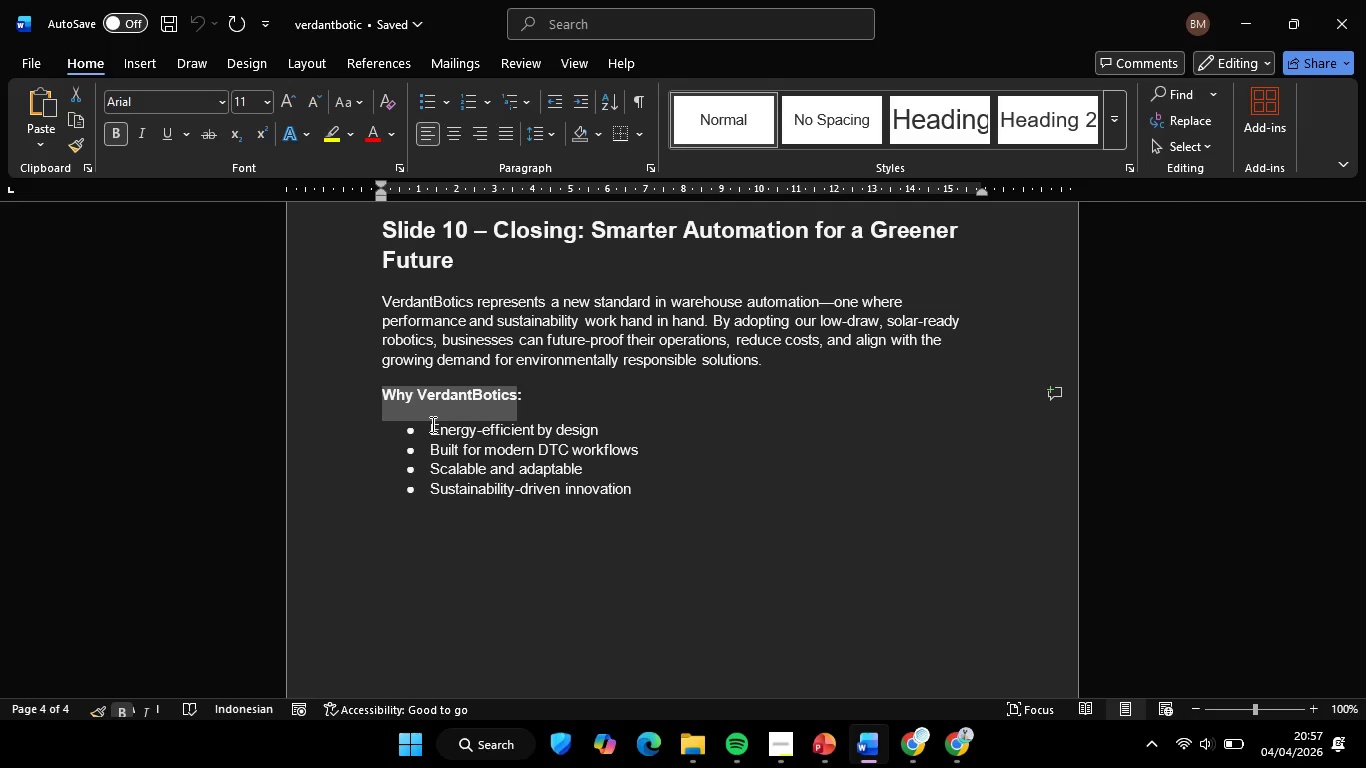 
left_click_drag(start_coordinate=[429, 424], to_coordinate=[595, 431])
 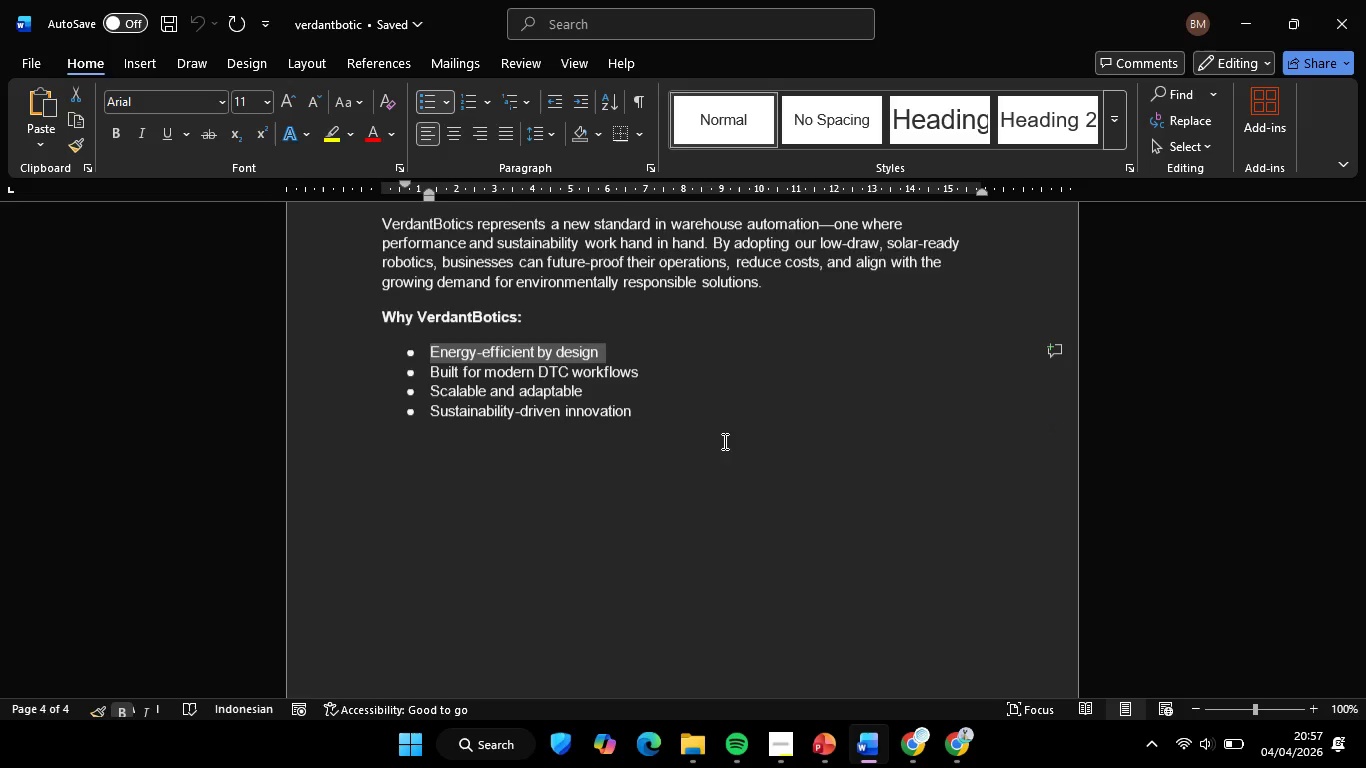 
key(Control+C)
 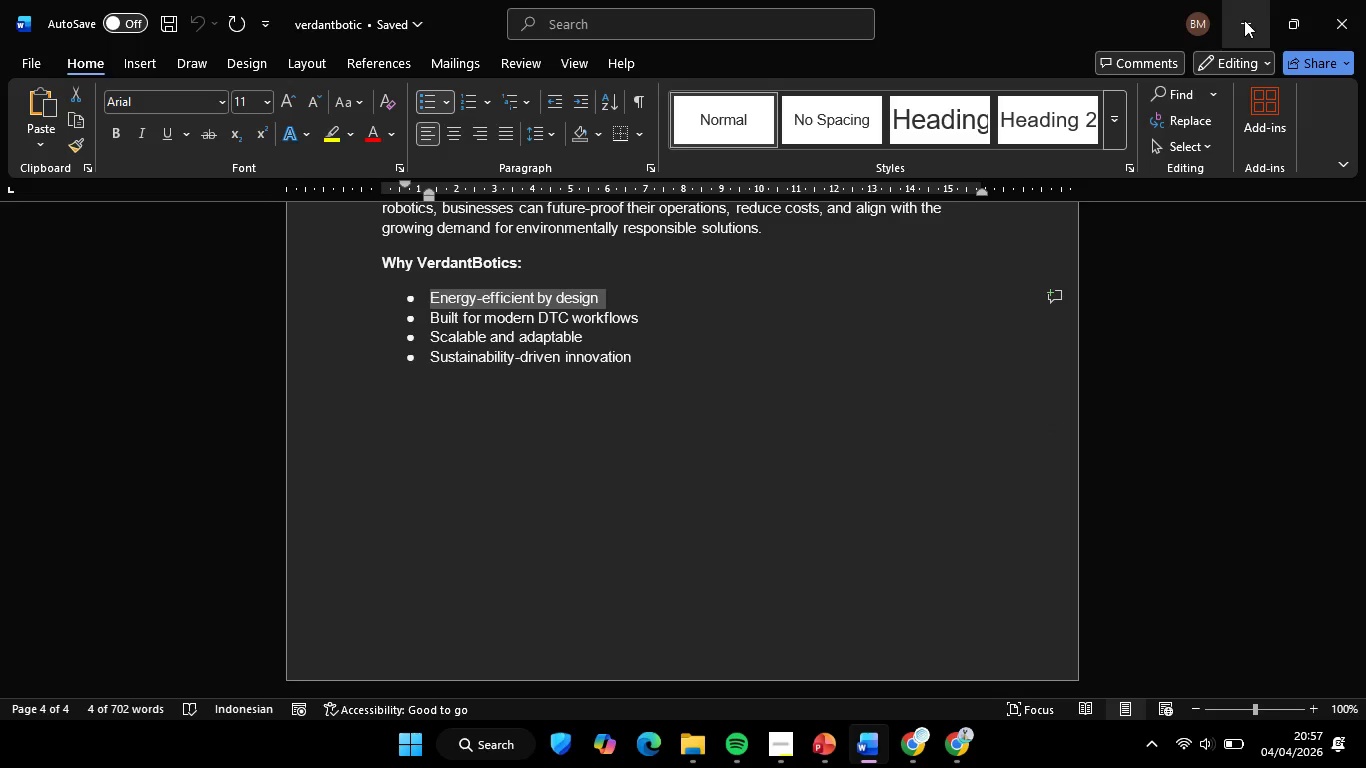 
scroll: coordinate [727, 442], scroll_direction: down, amount: 5.0
 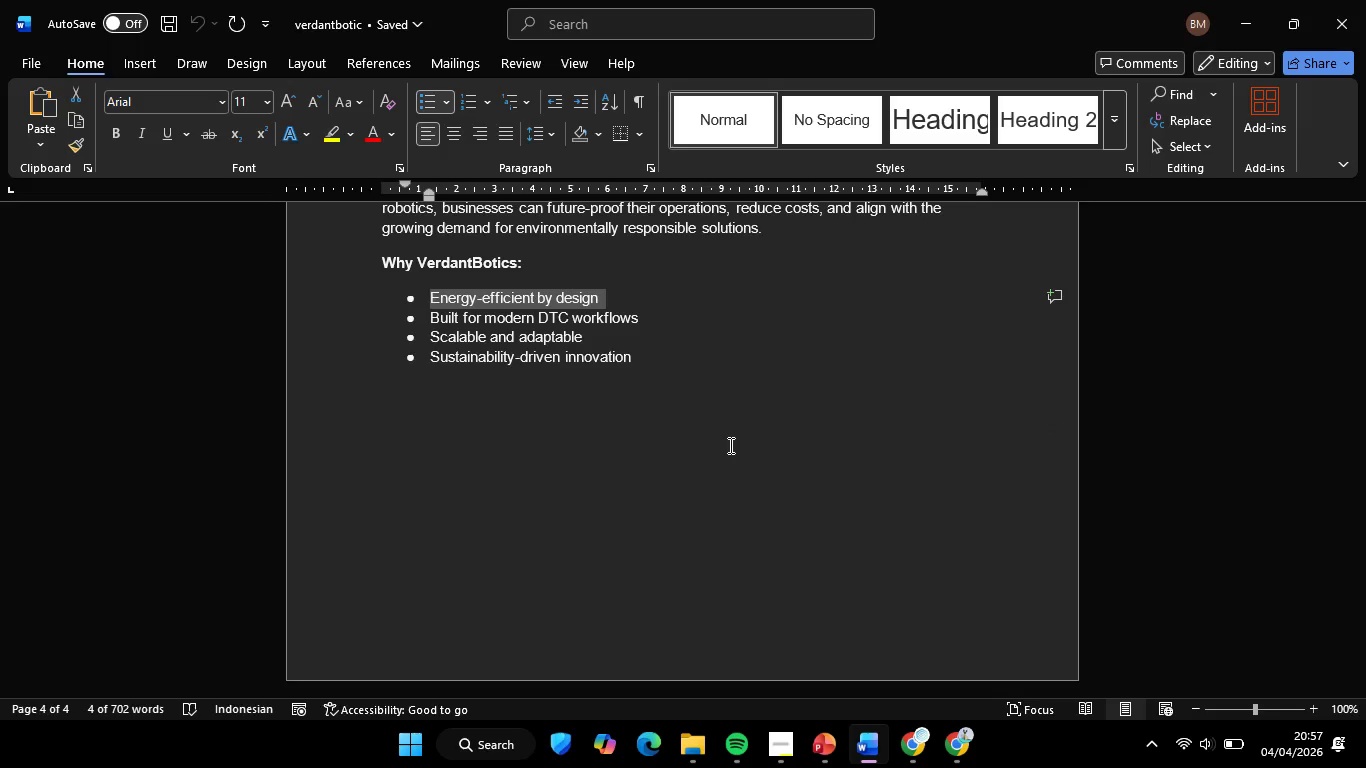 
left_click([1244, 20])
 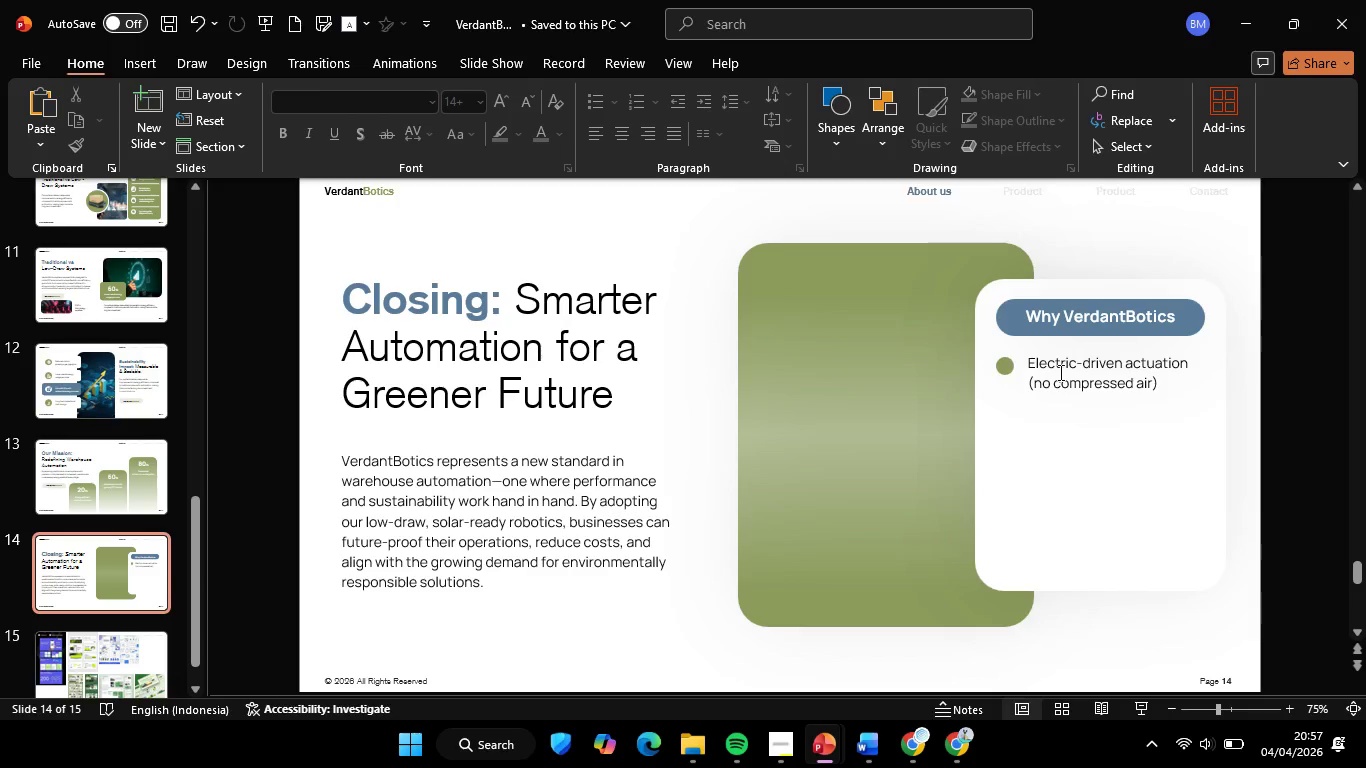 
left_click([1059, 372])
 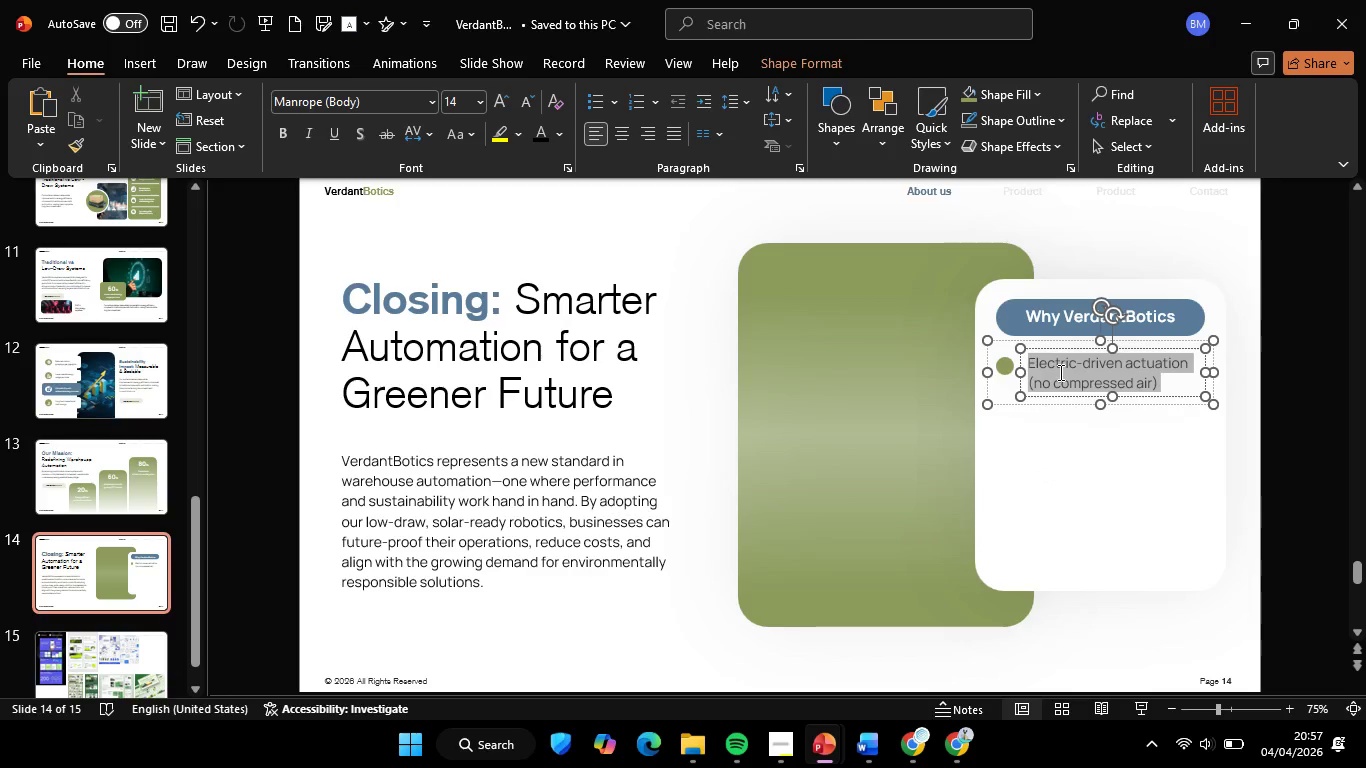 
key(Control+ControlLeft)
 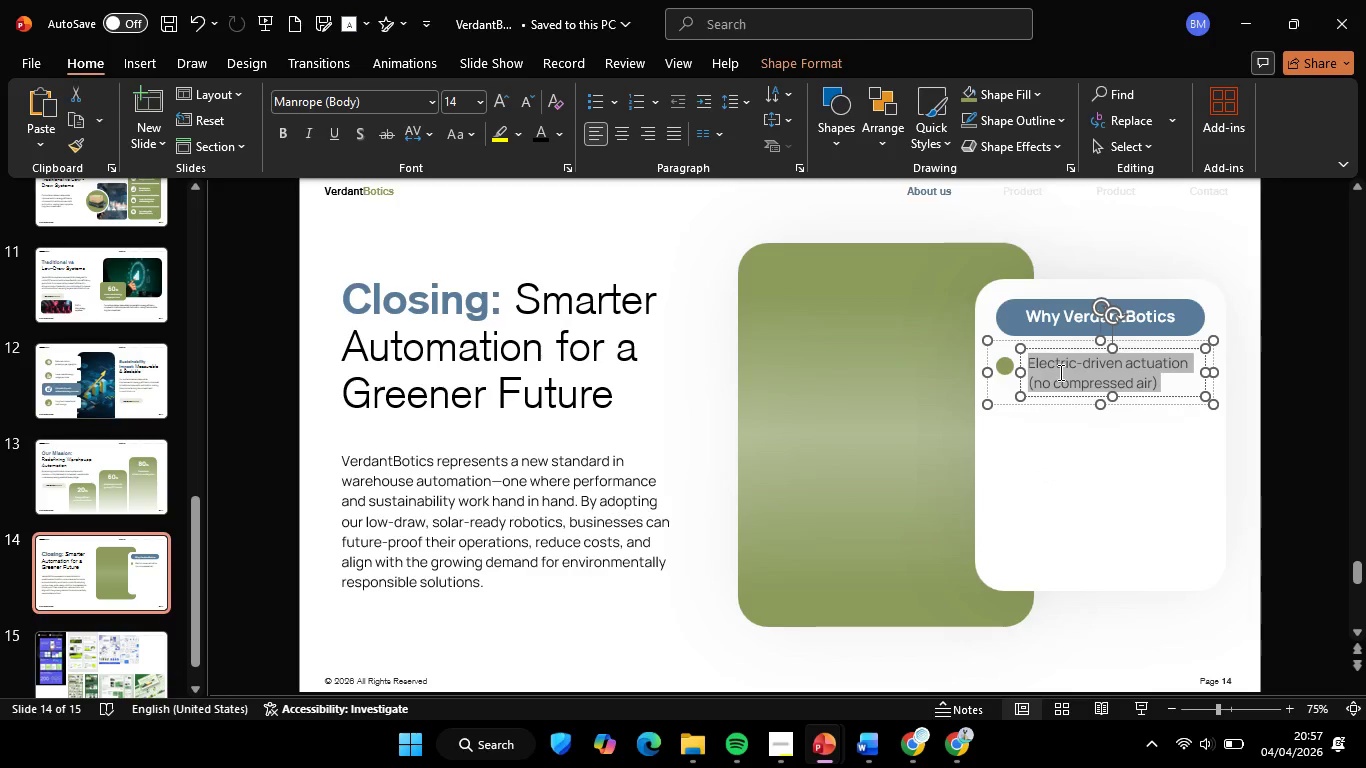 
key(Control+A)
 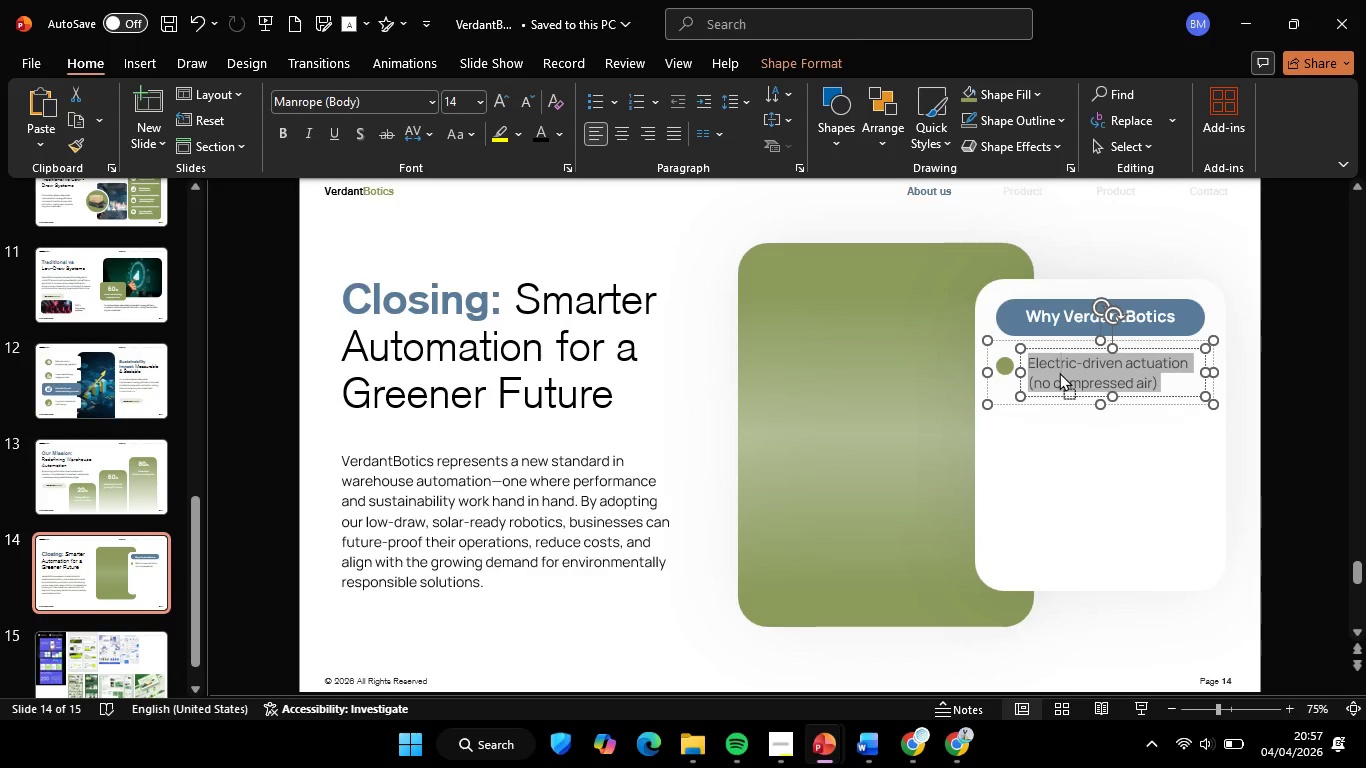 
right_click([1059, 372])
 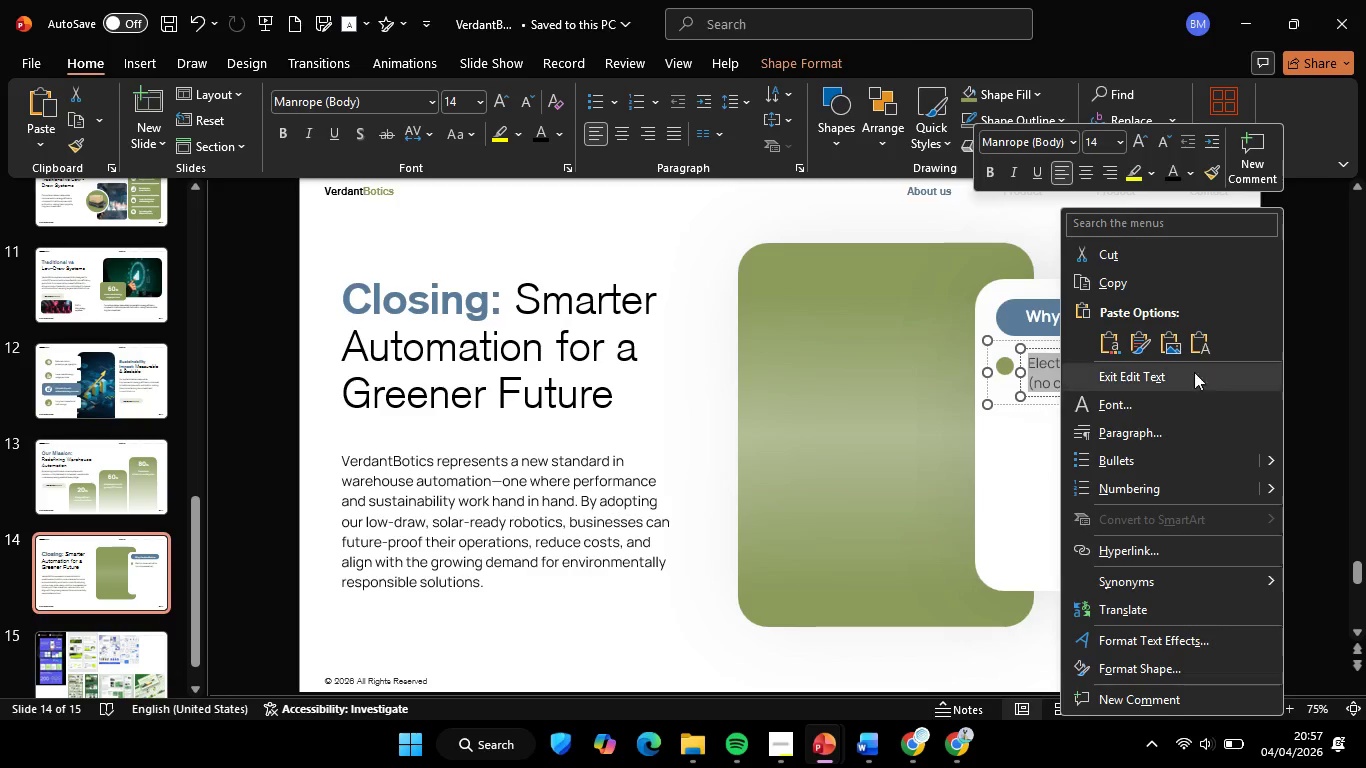 
left_click([1201, 336])
 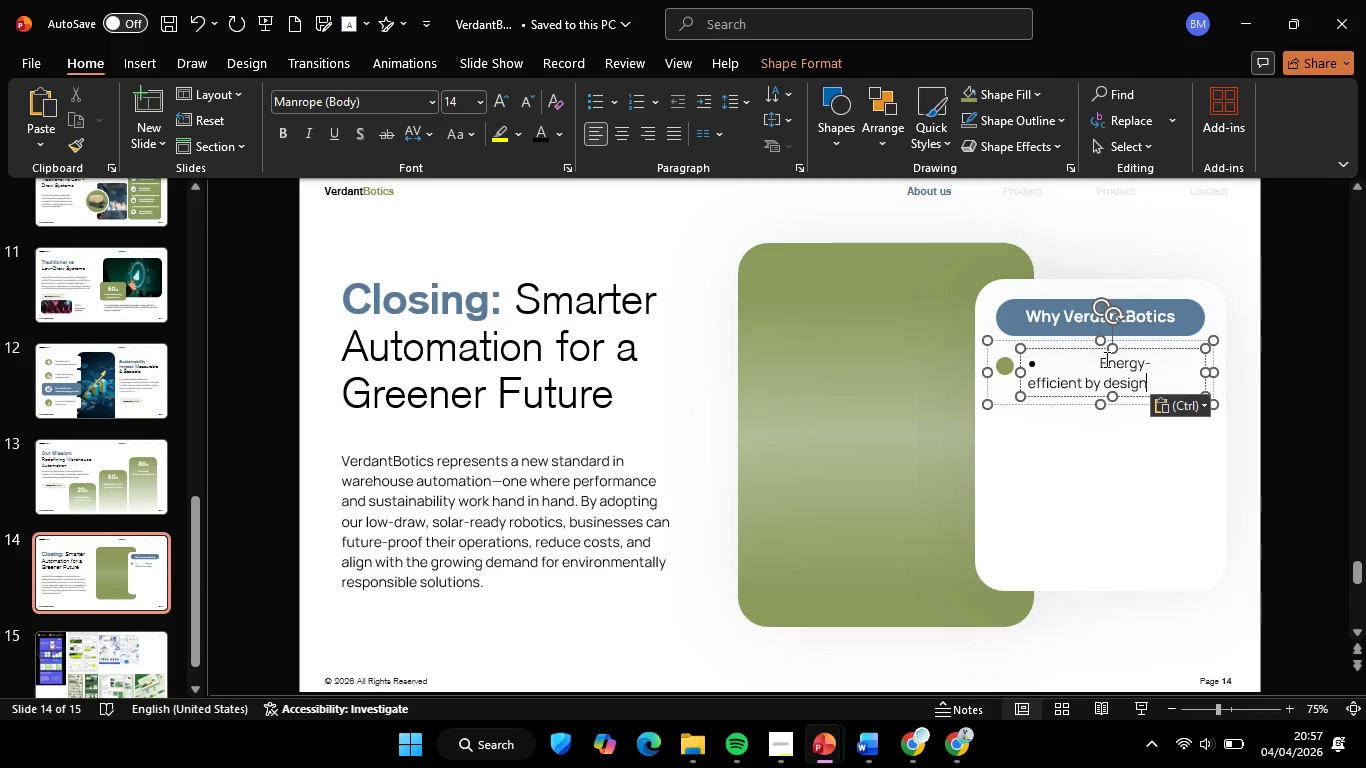 
left_click([1097, 361])
 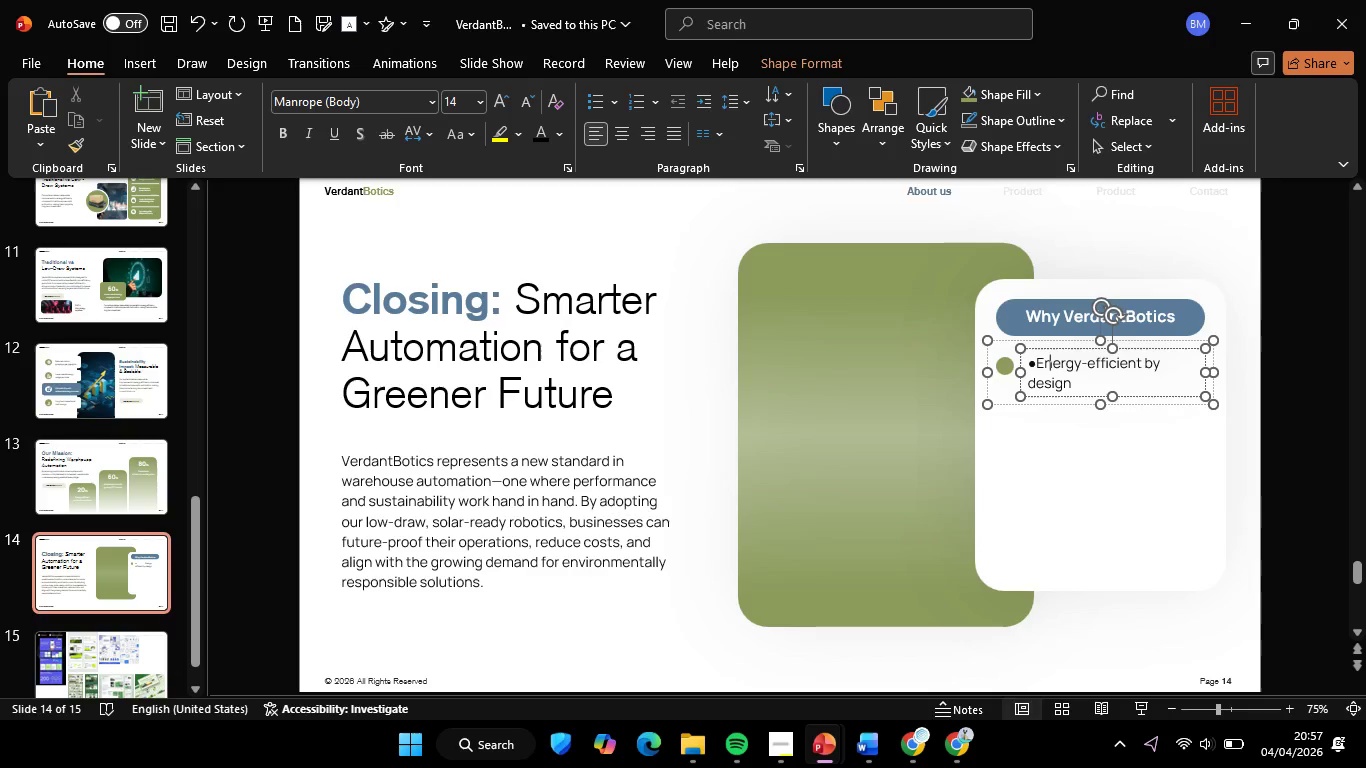 
key(Backspace)
 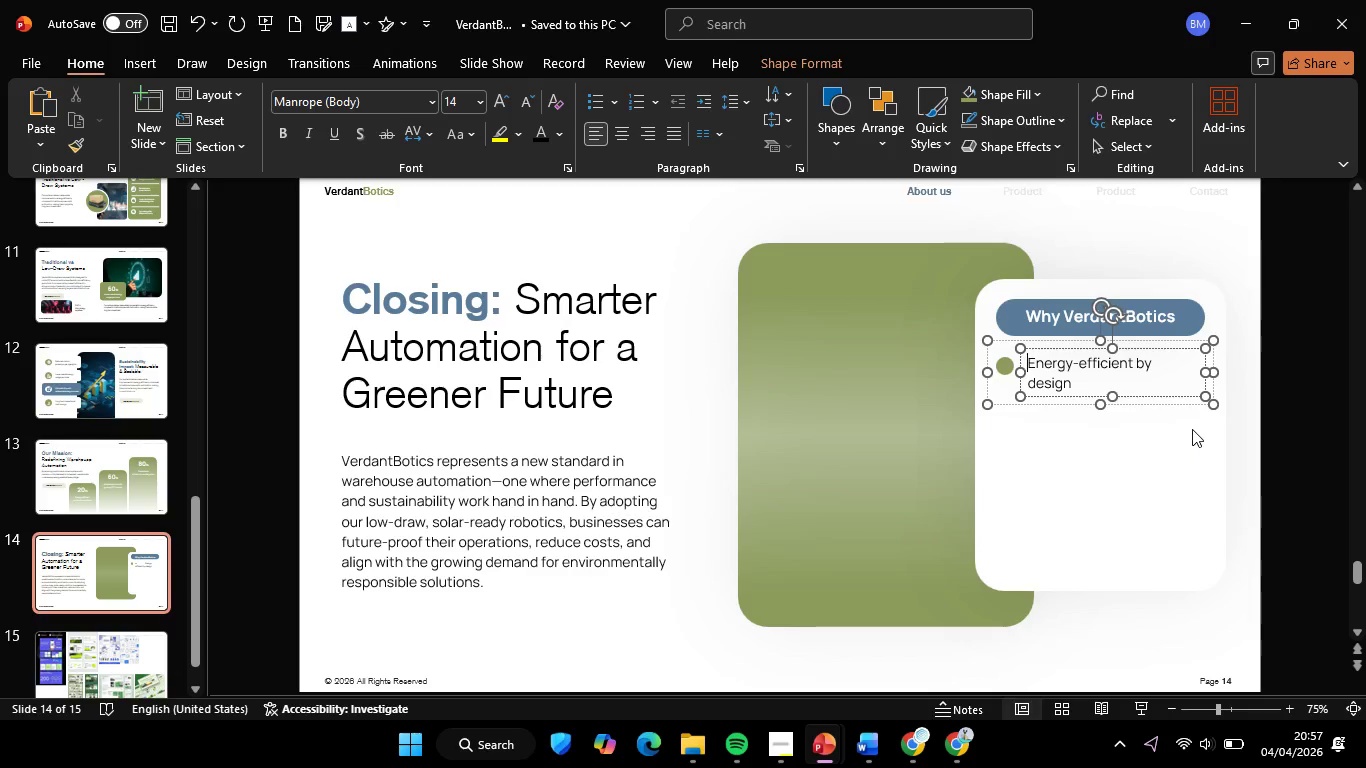 
key(Backspace)
 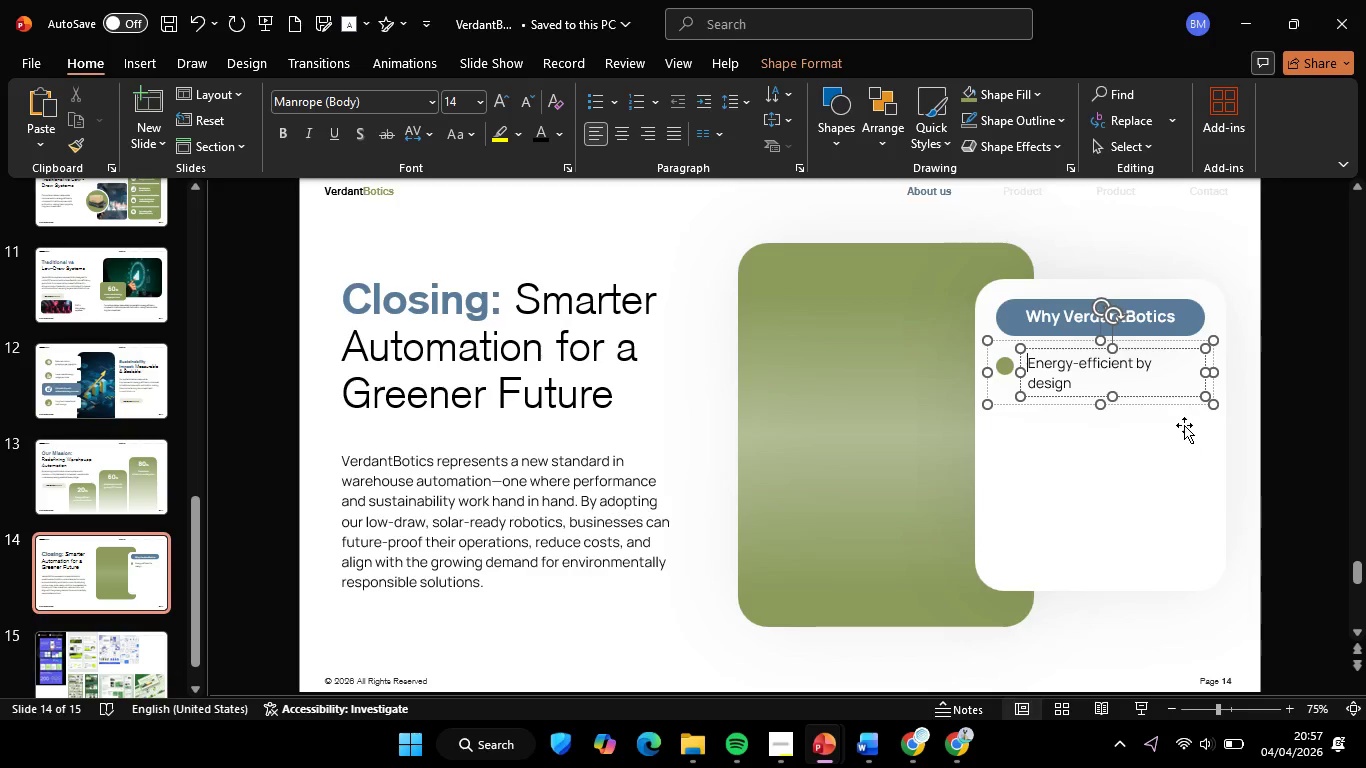 
hold_key(key=ShiftLeft, duration=2.64)
left_click_drag(start_coordinate=[1205, 371], to_coordinate=[1138, 380])
 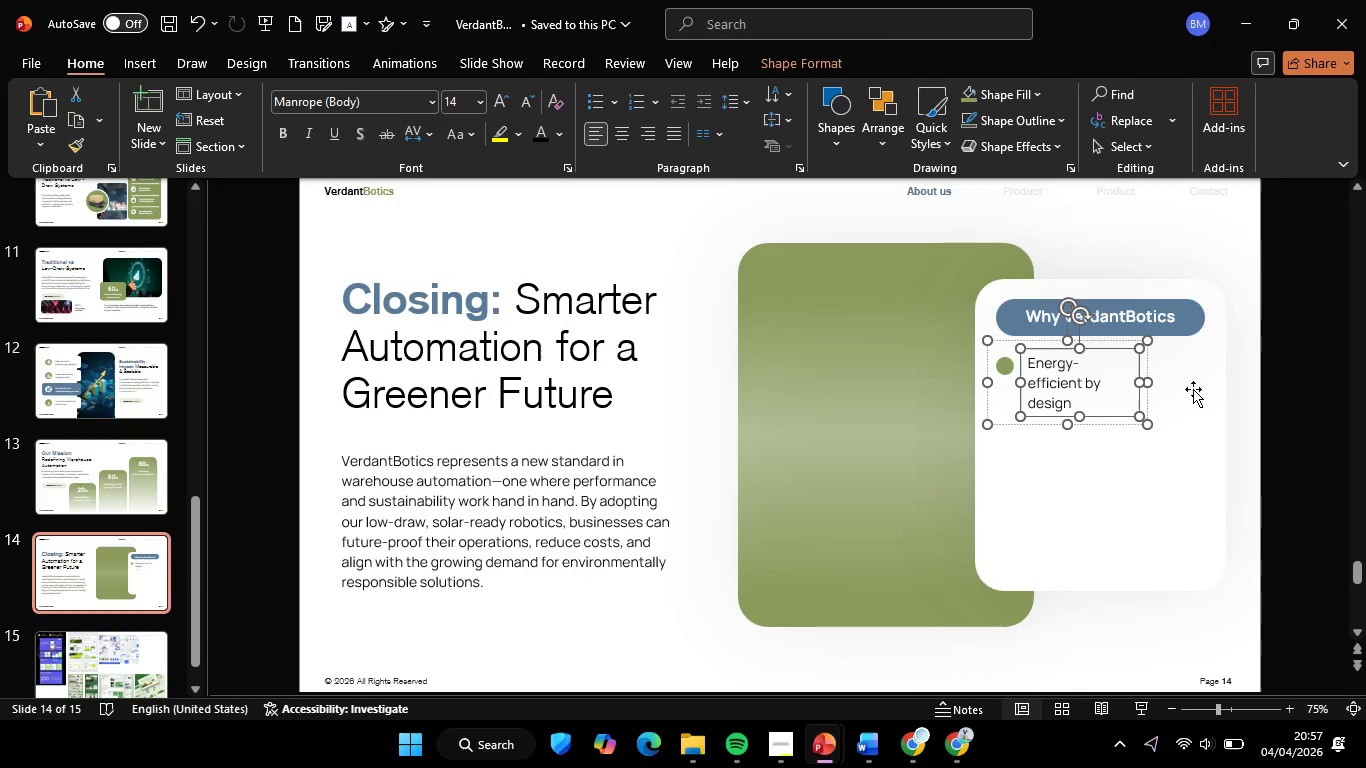 
left_click([1292, 418])
 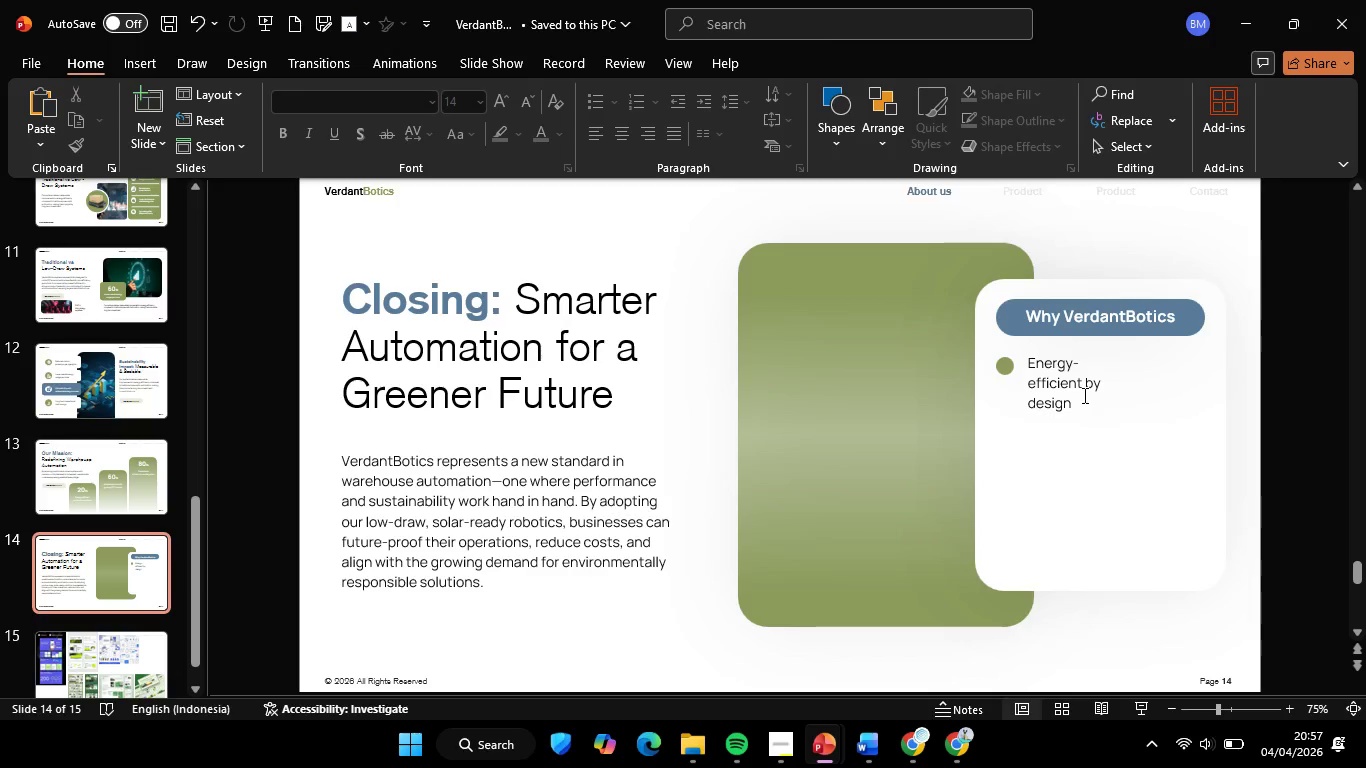 
key(Control+ControlLeft)
 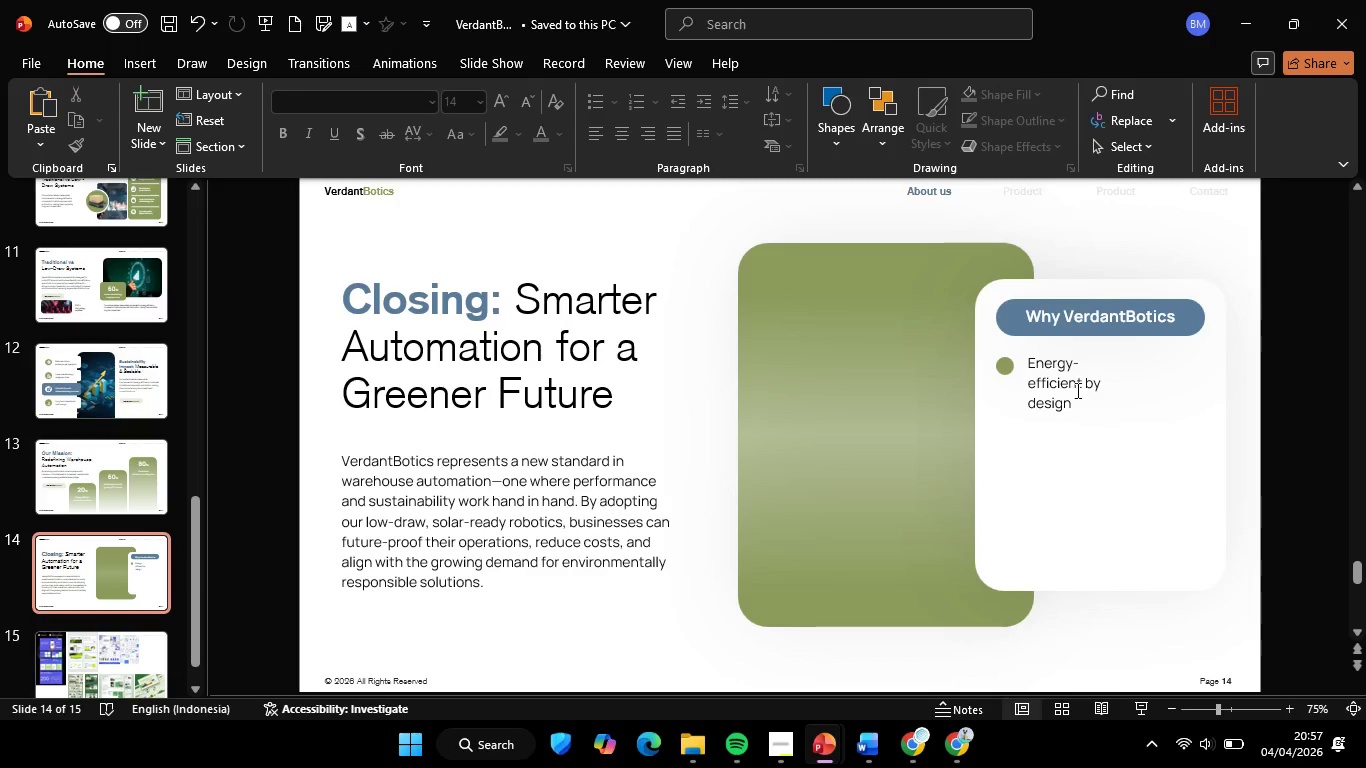 
key(Control+Z)
 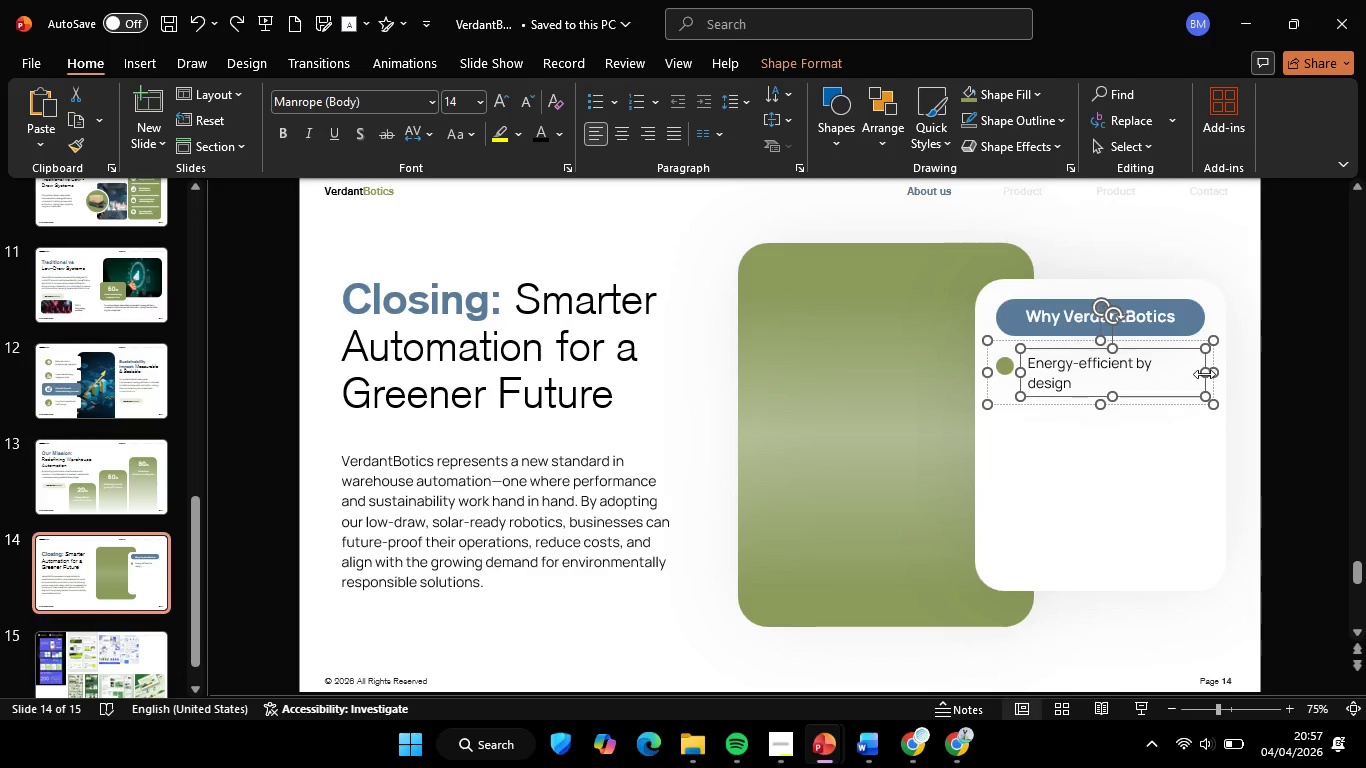 
hold_key(key=ShiftLeft, duration=1.23)
left_click_drag(start_coordinate=[1204, 372], to_coordinate=[1152, 375])
 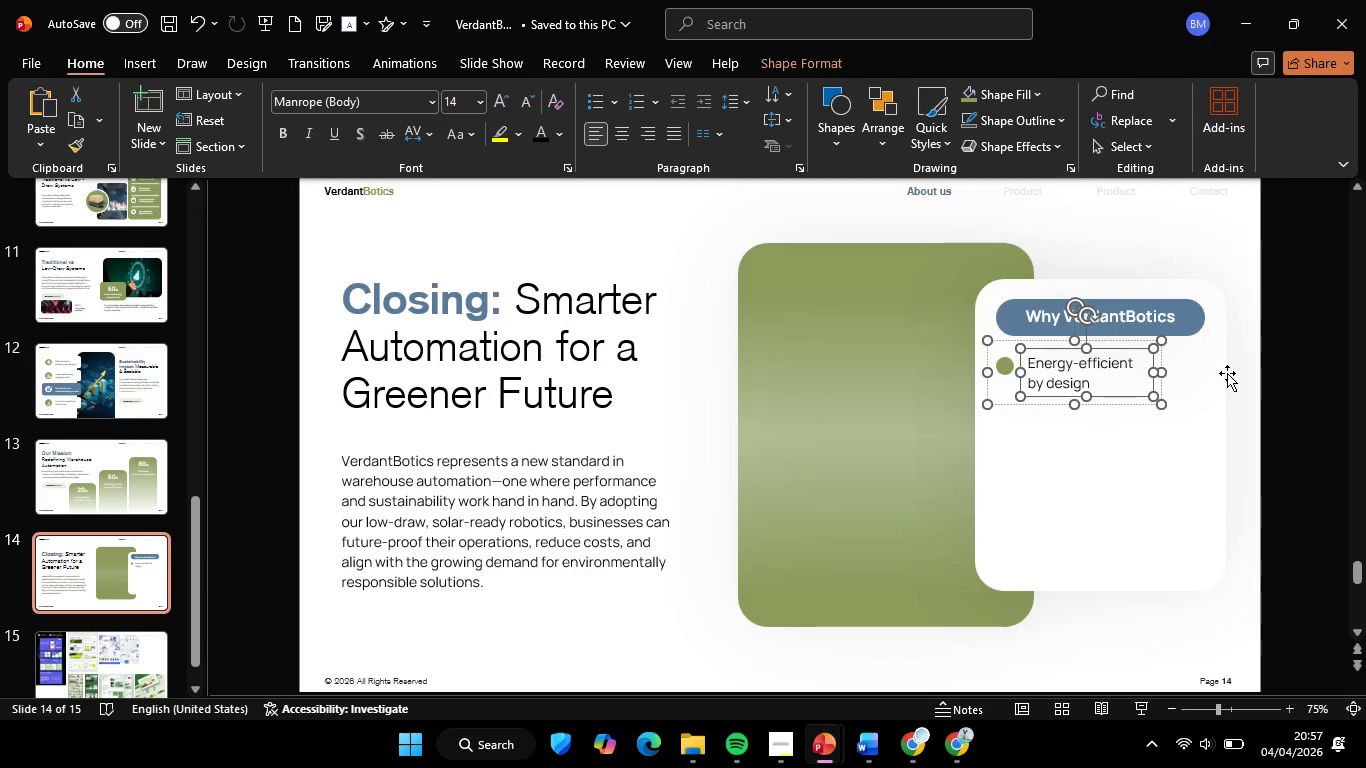 
left_click([1272, 378])
 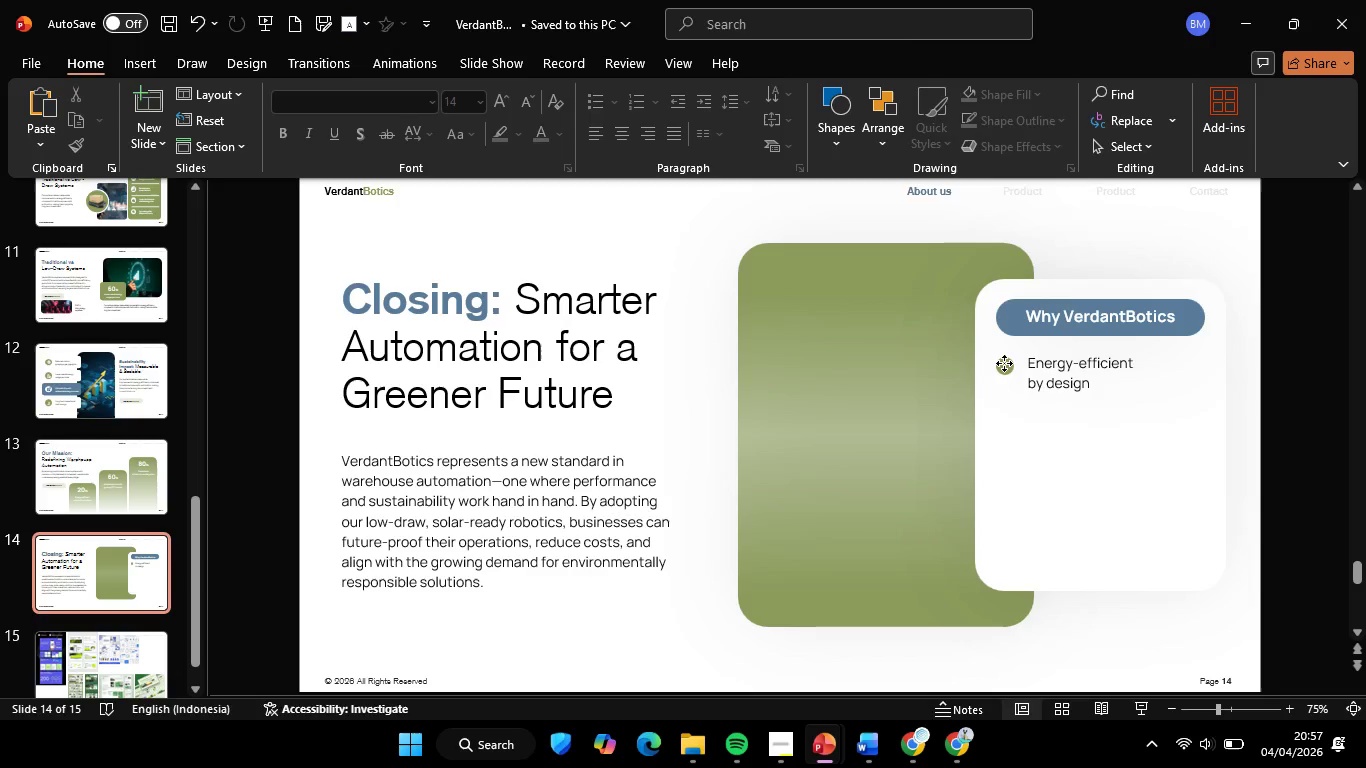 
left_click([1004, 363])
 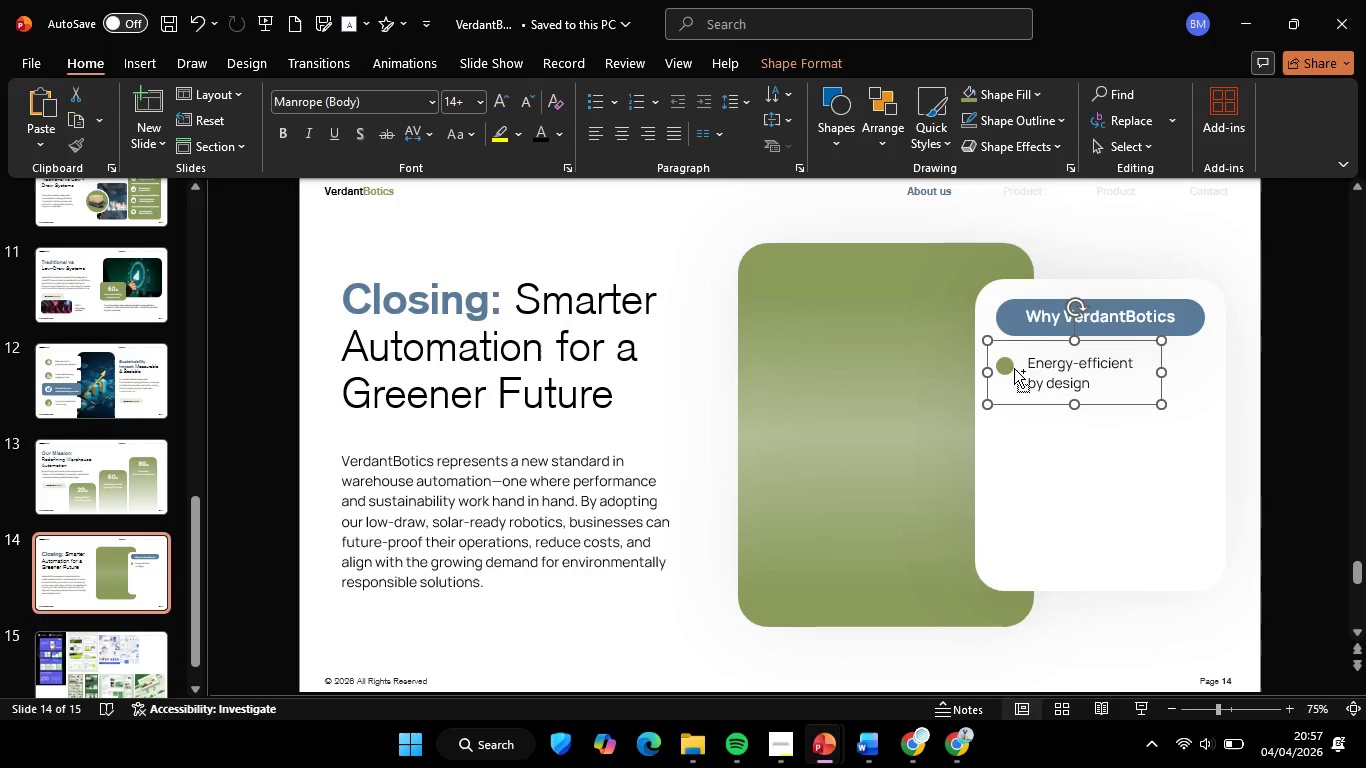 
hold_key(key=ControlLeft, duration=4.97)
hold_key(key=ShiftLeft, duration=6.75)
left_click_drag(start_coordinate=[1002, 362], to_coordinate=[1008, 420])
 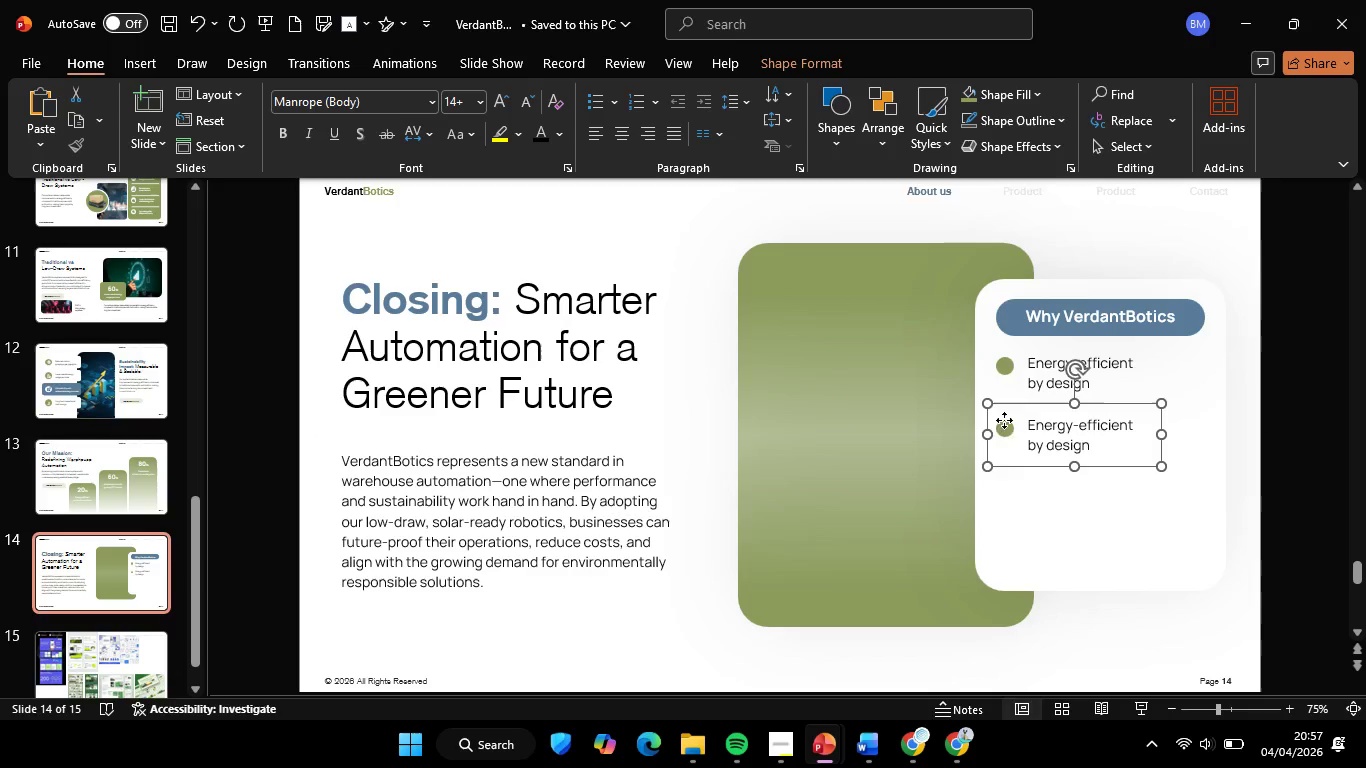 
left_click_drag(start_coordinate=[1004, 420], to_coordinate=[1012, 465])
 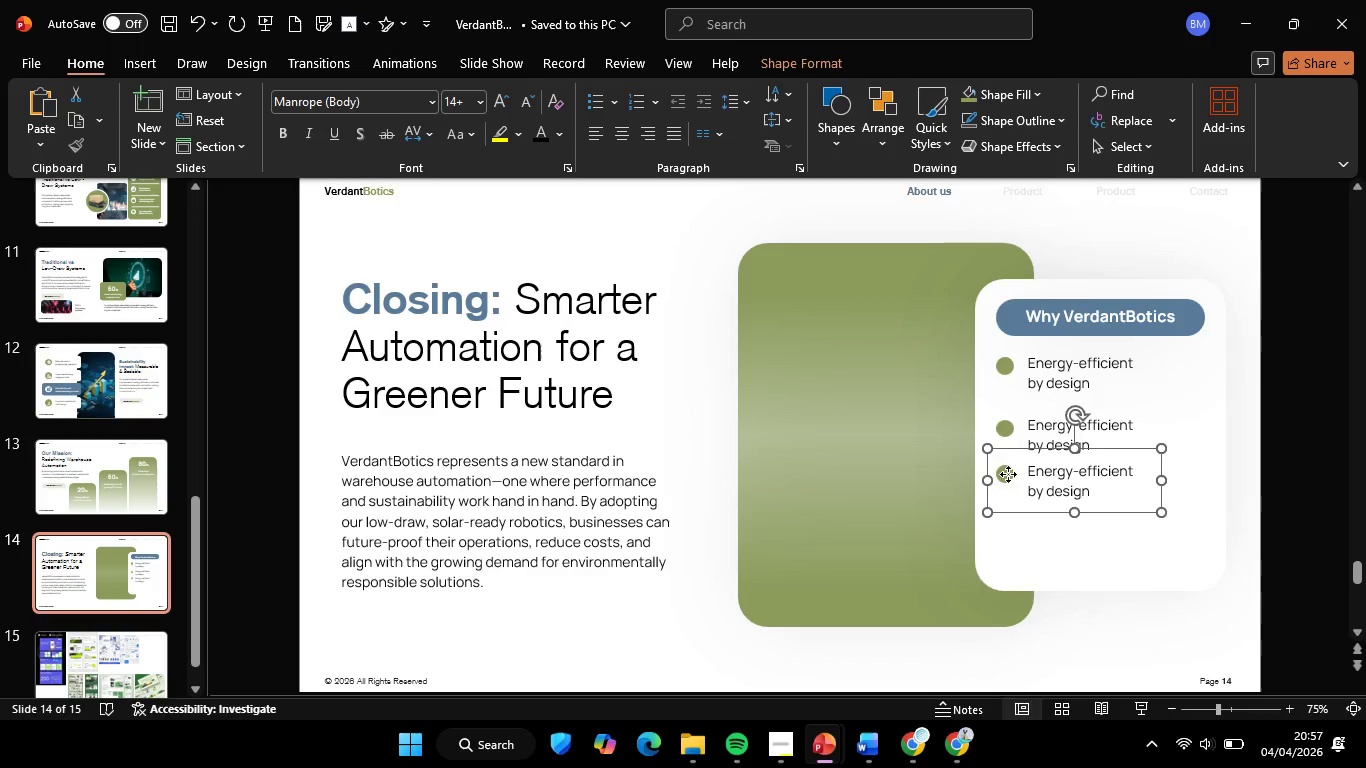 
left_click_drag(start_coordinate=[1008, 474], to_coordinate=[1019, 542])
 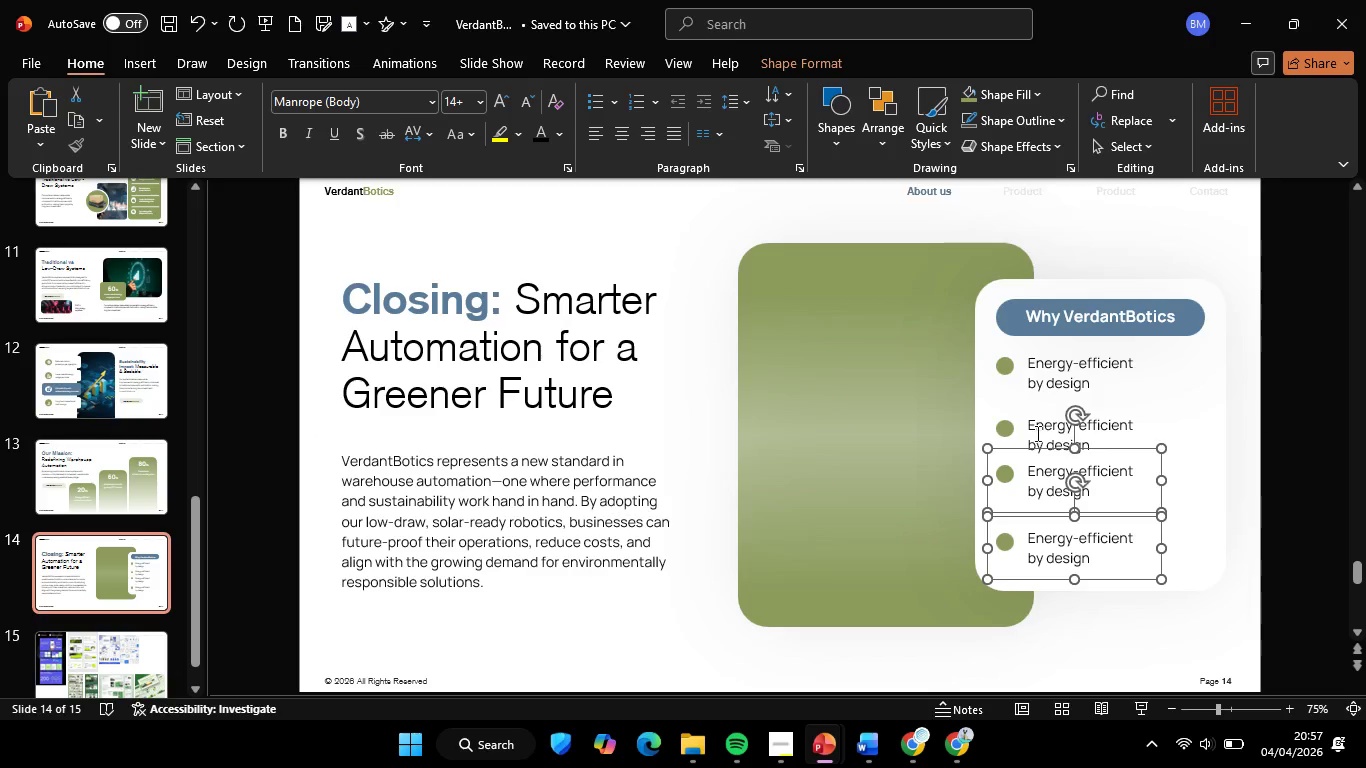 
double_click([1036, 430])
 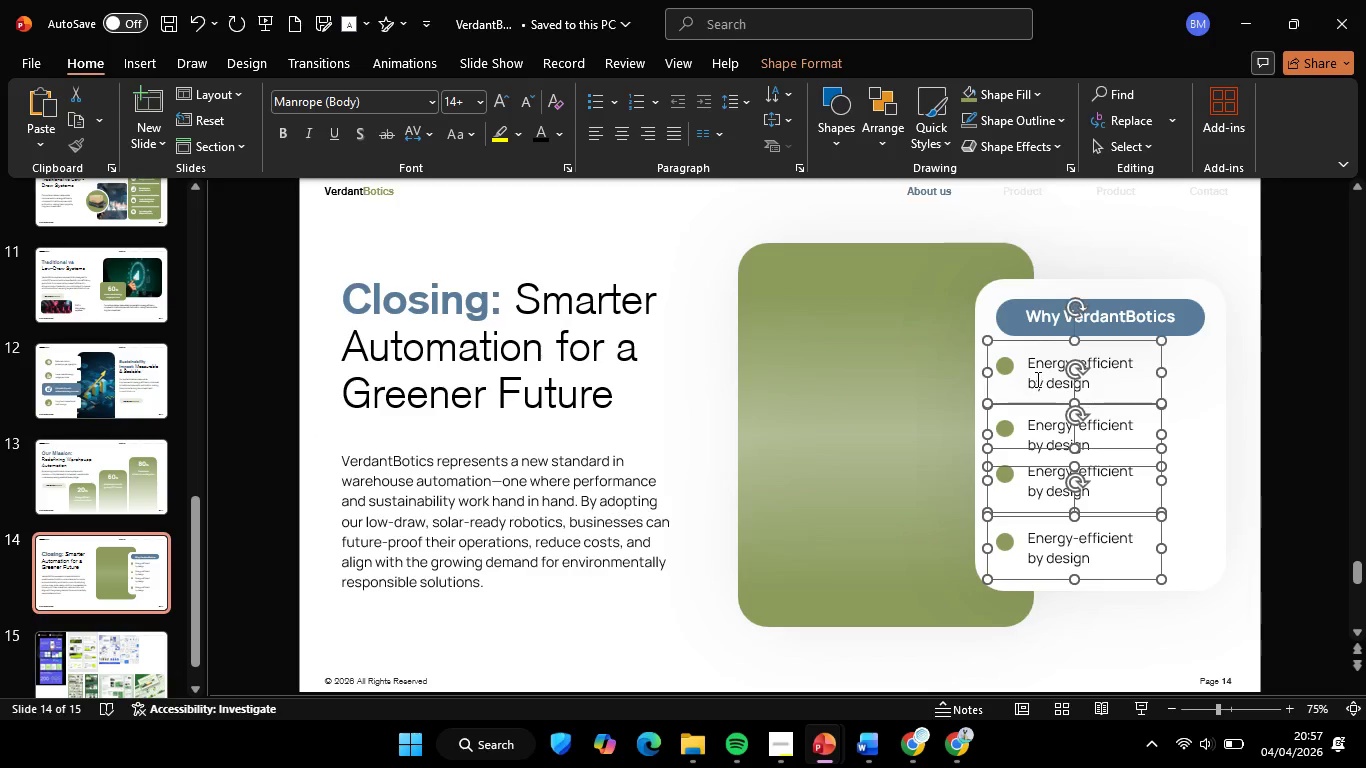 
triple_click([1036, 379])
 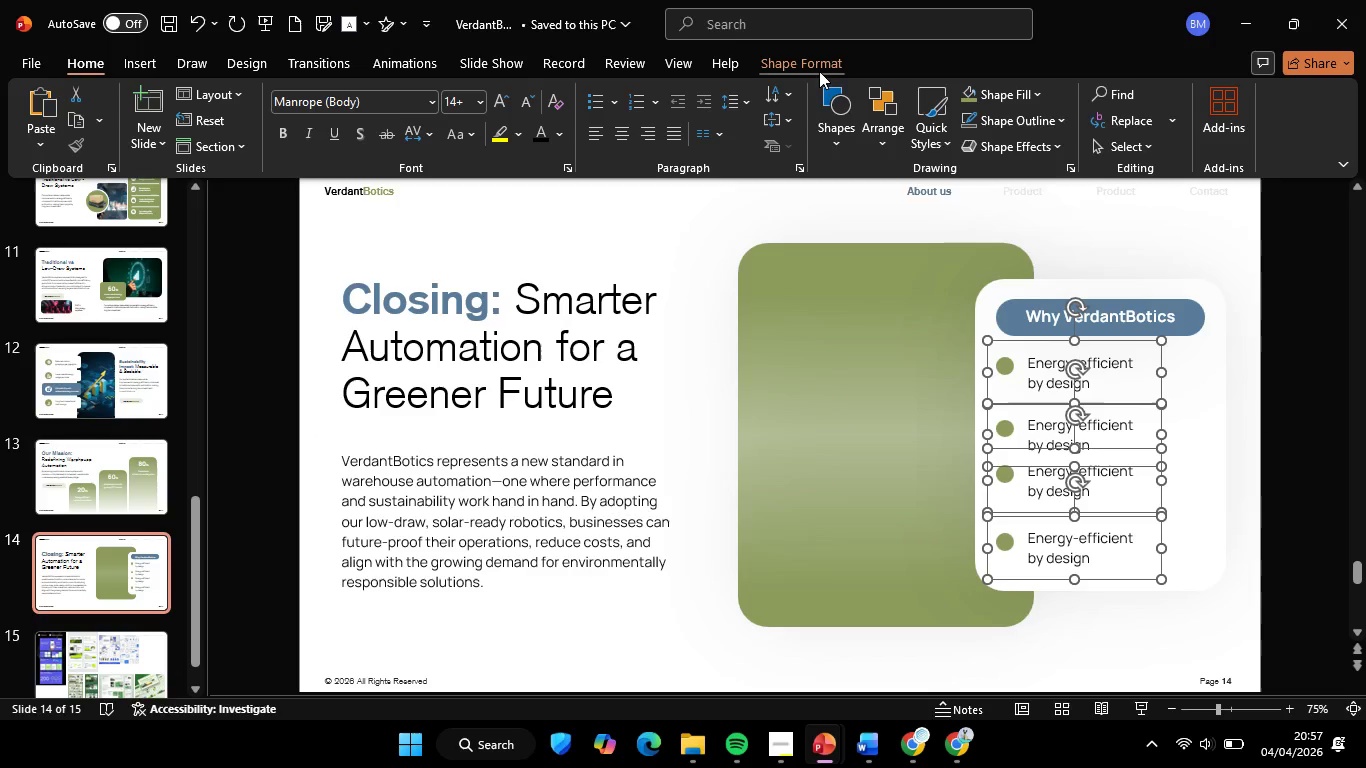 
left_click([819, 71])
 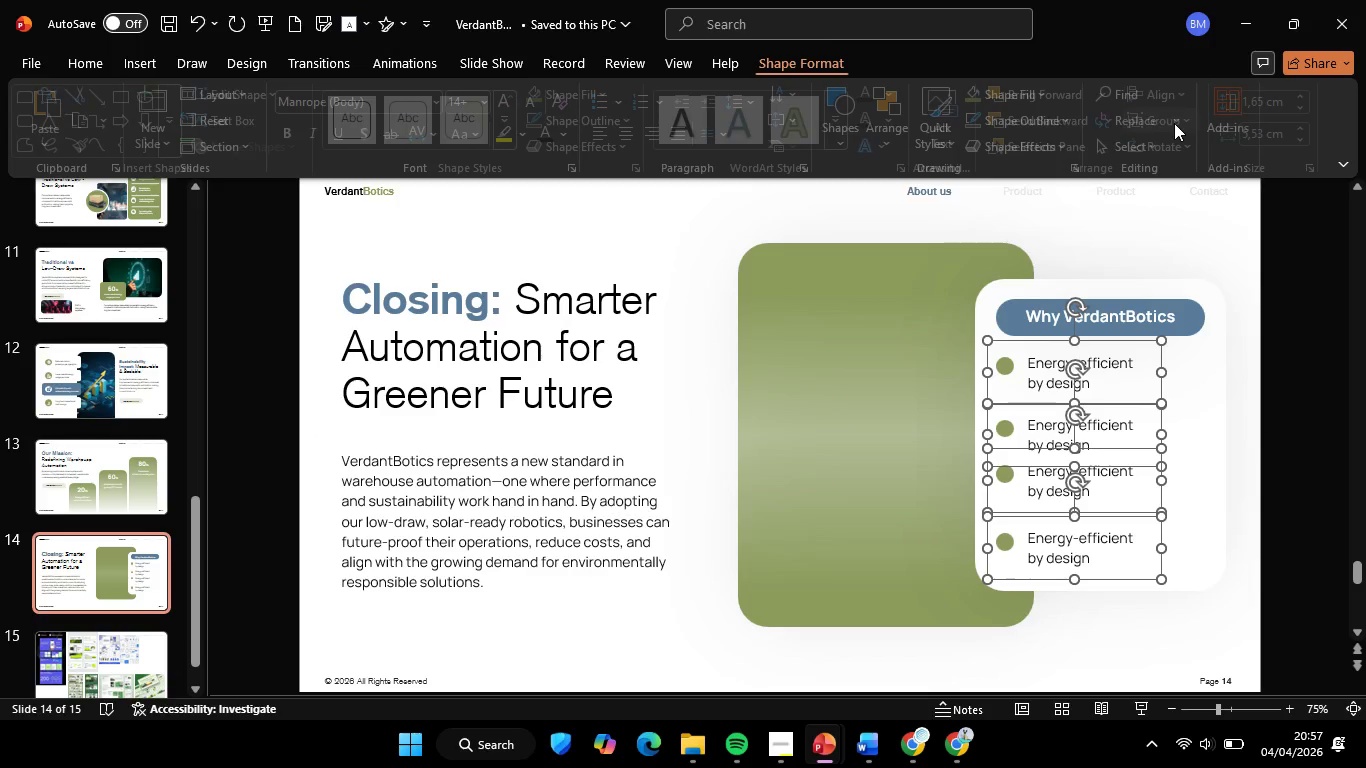 
left_click([1171, 97])
 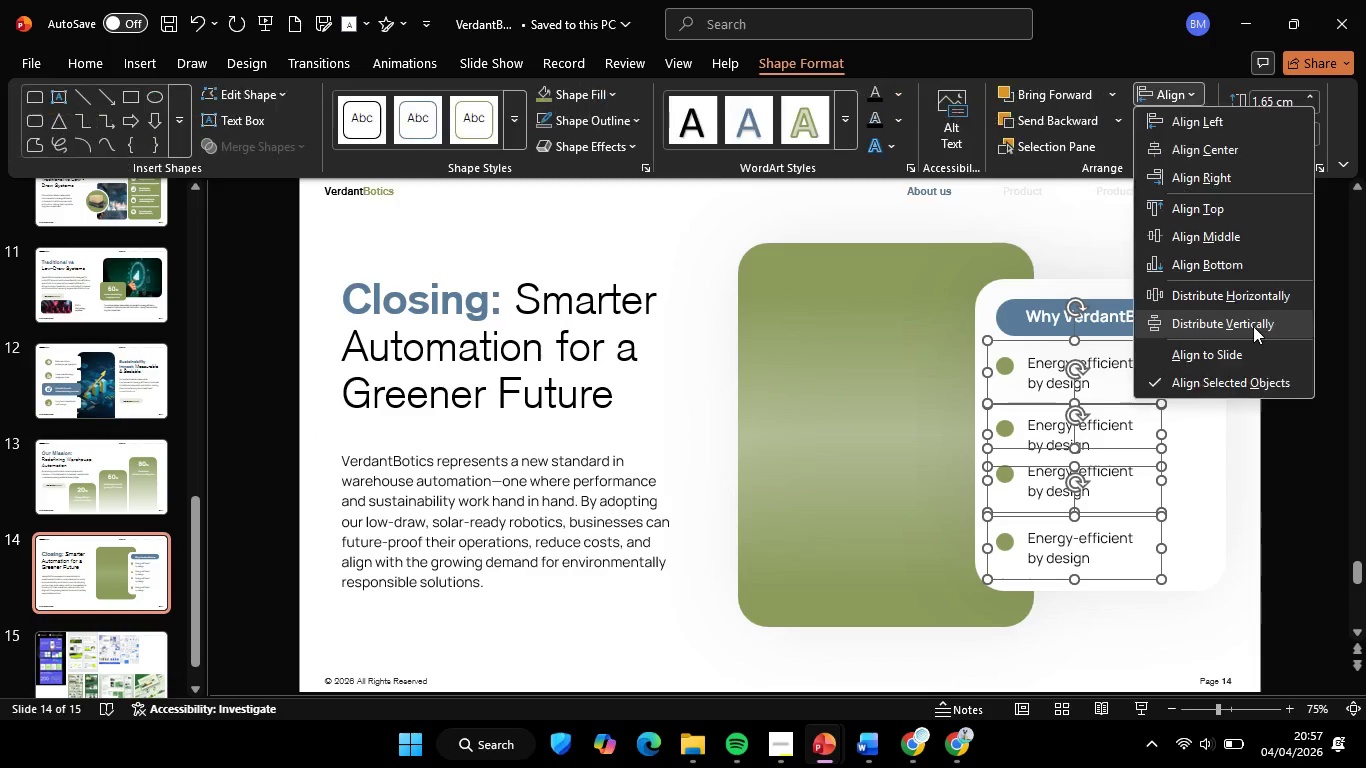 
double_click([1293, 360])
 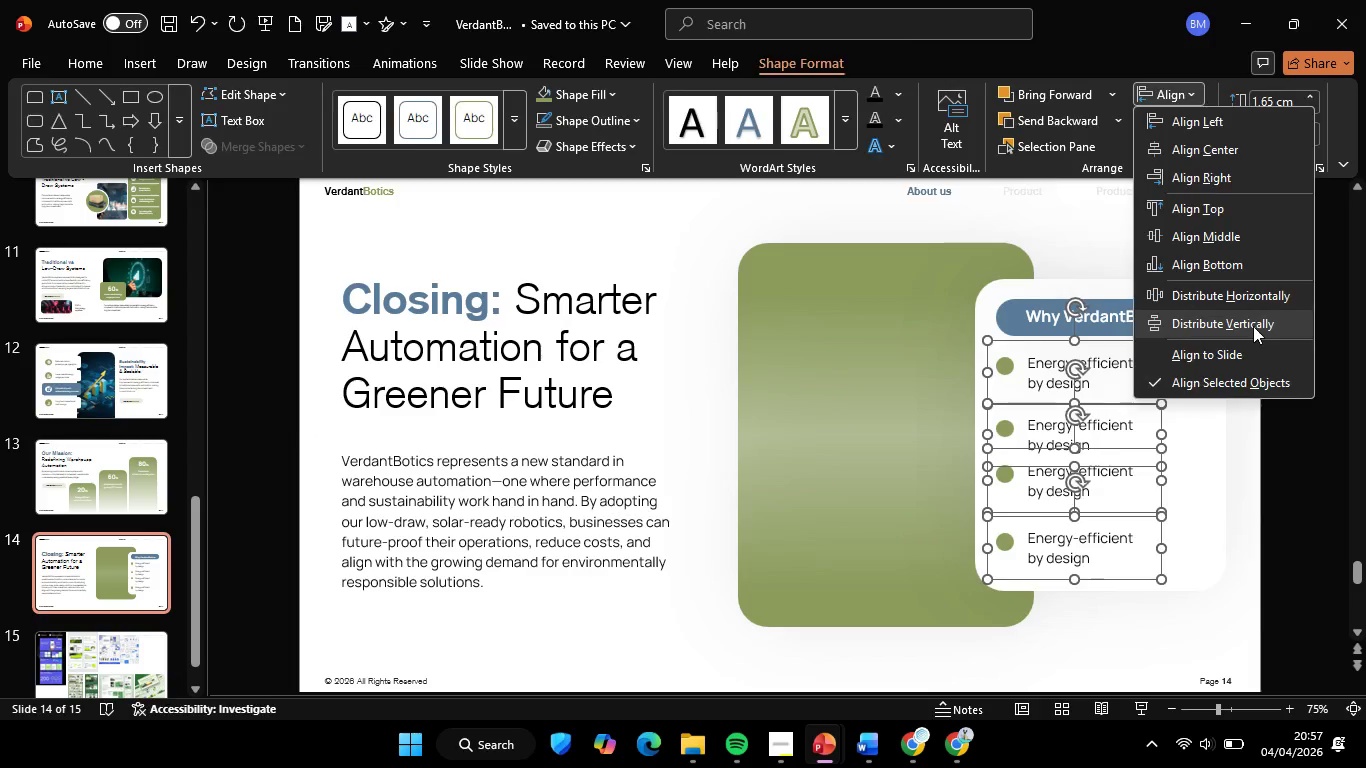 
left_click([1093, 437])
 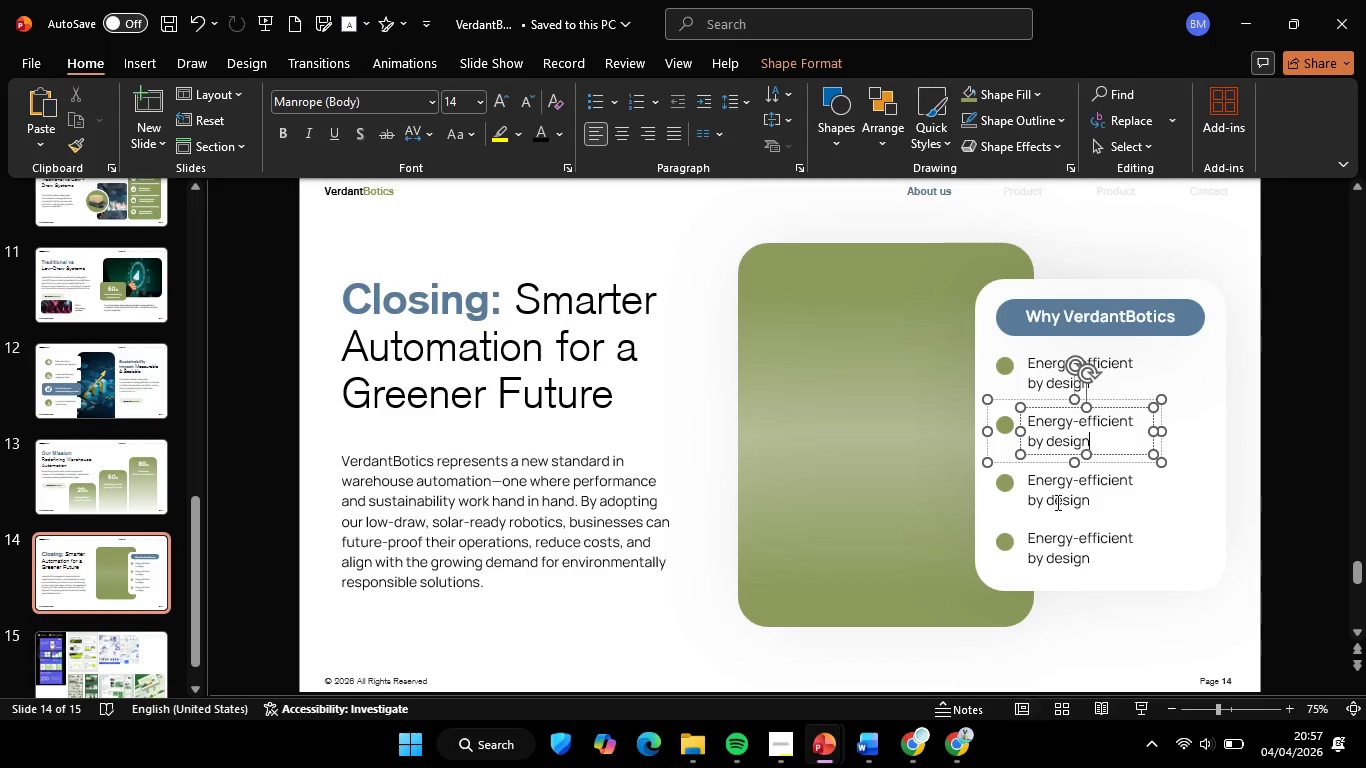 
hold_key(key=ShiftLeft, duration=7.7)
double_click([1083, 562])
 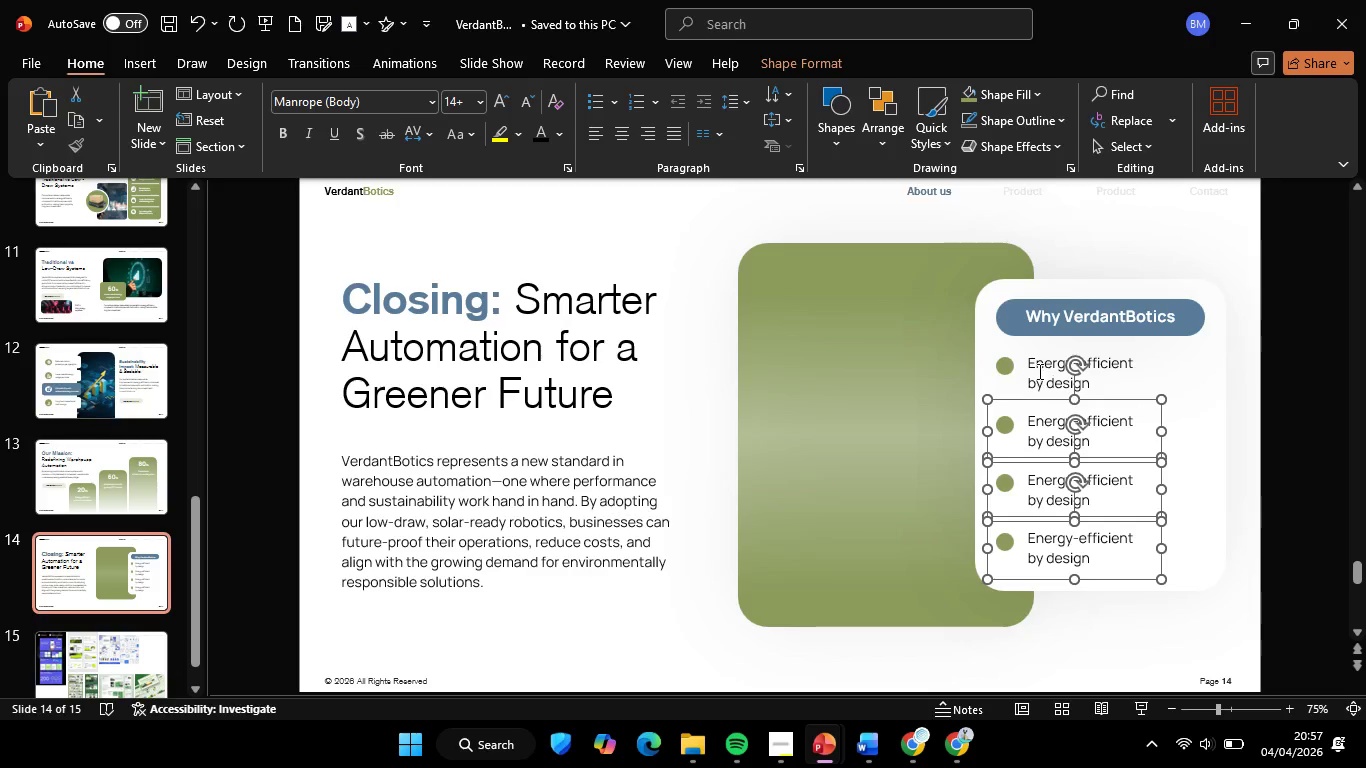 
left_click([1038, 371])
 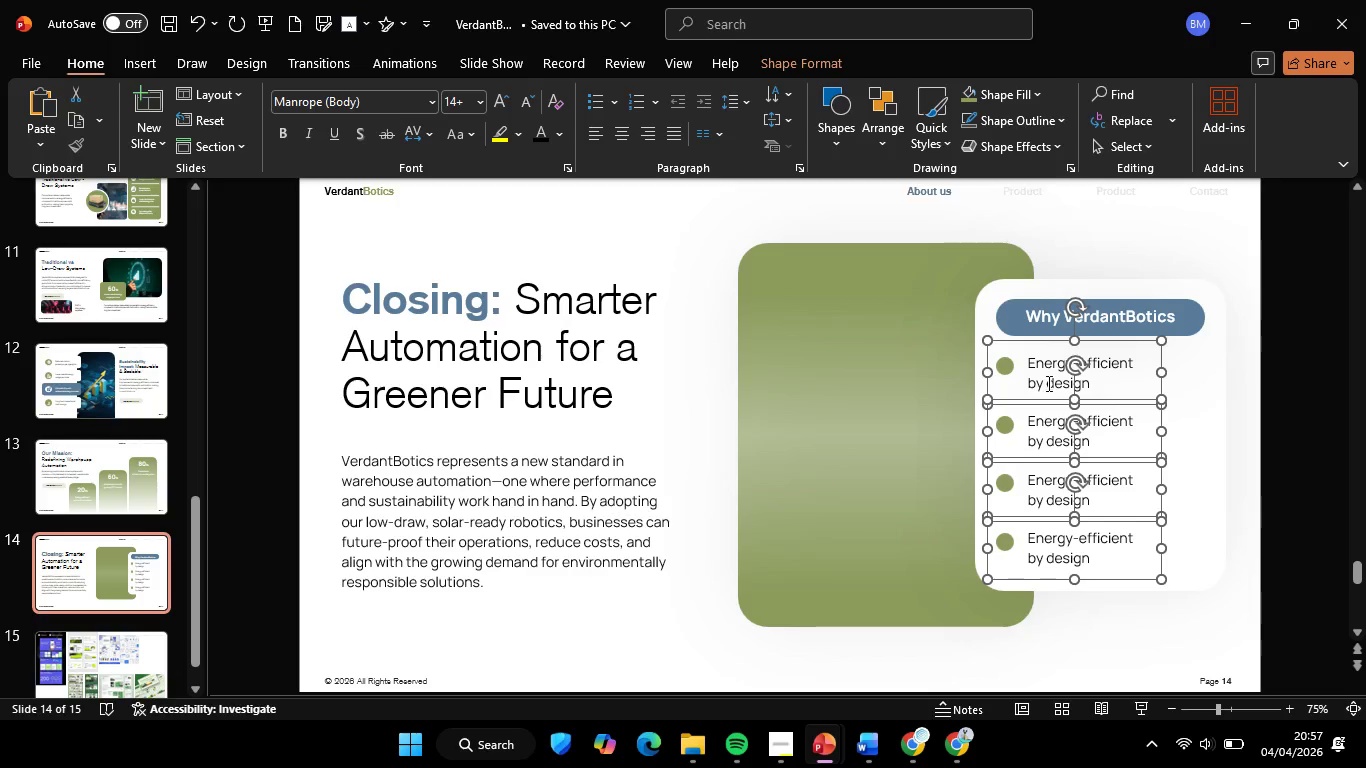 
key(Control+Shift+G)
 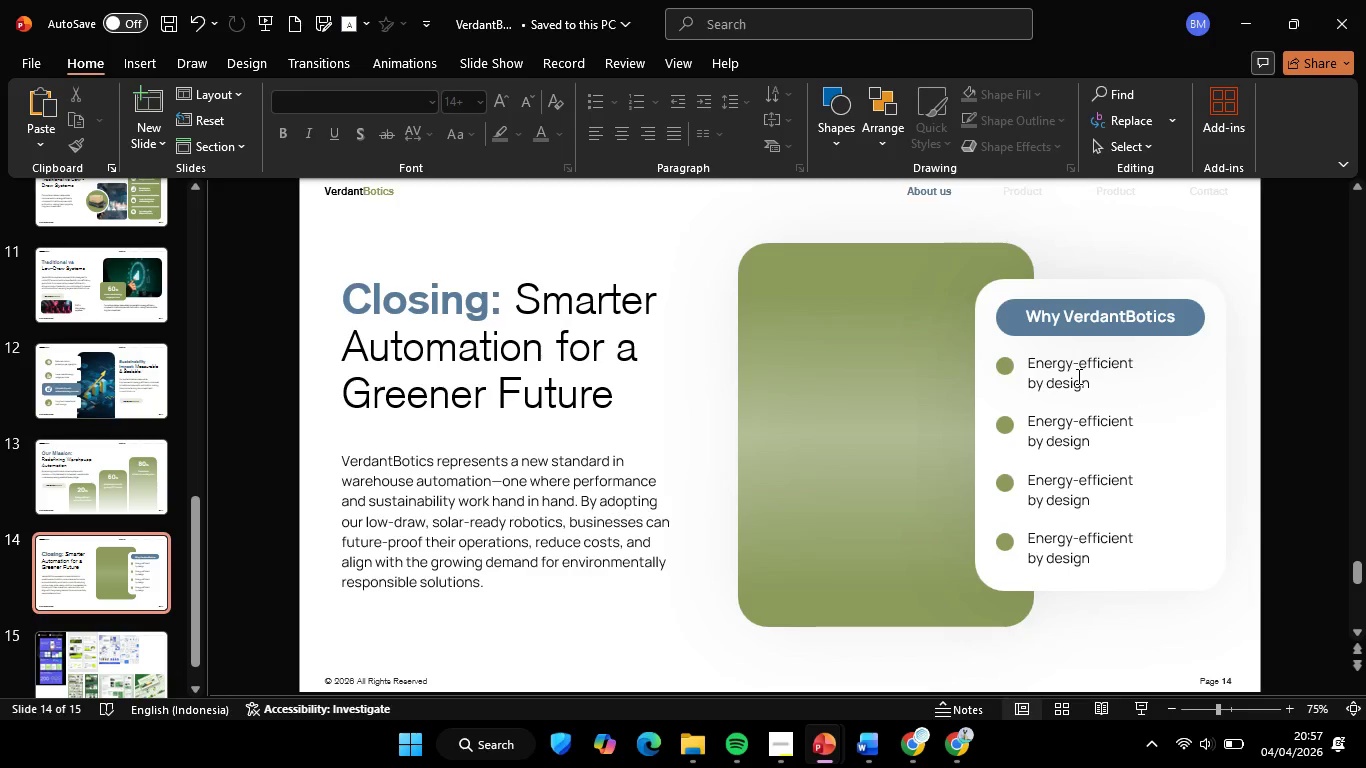 
double_click([1077, 376])
 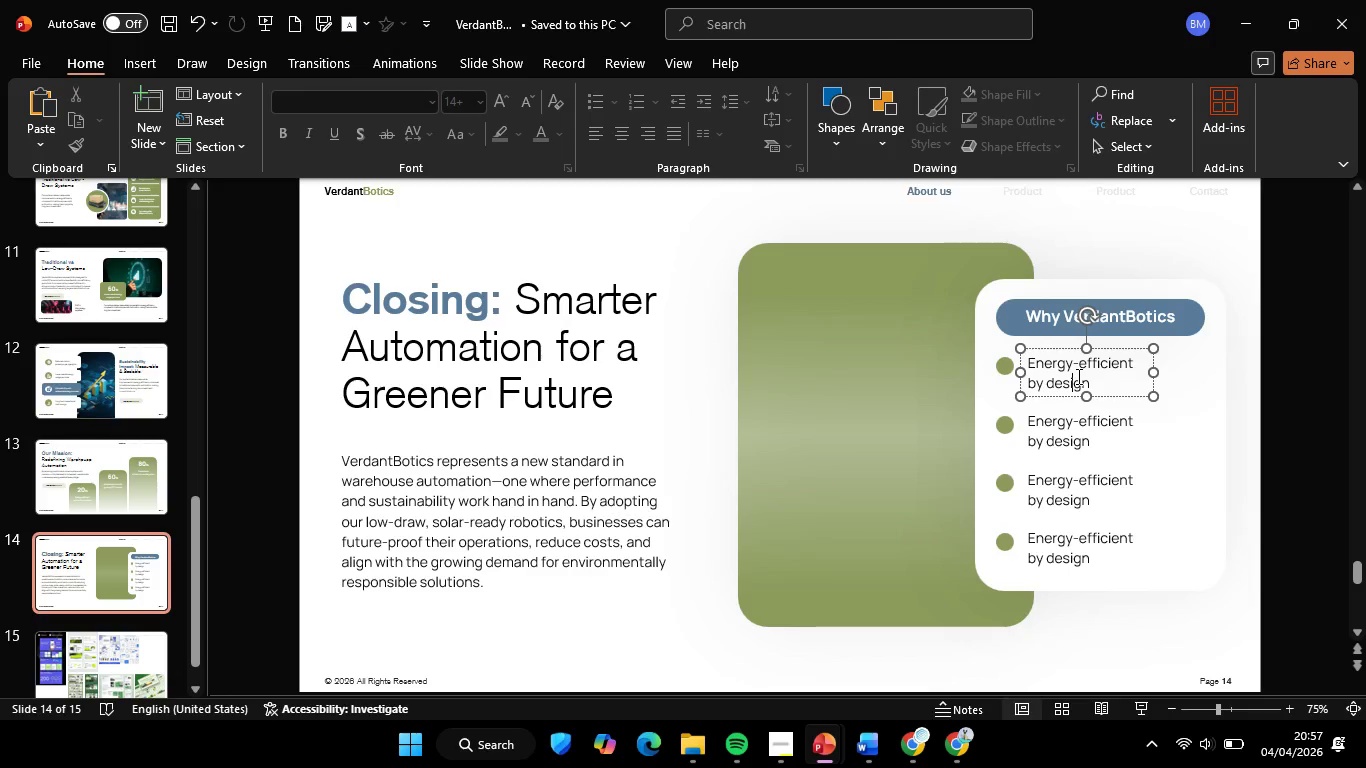 
hold_key(key=ShiftLeft, duration=3.73)
double_click([1072, 494])
 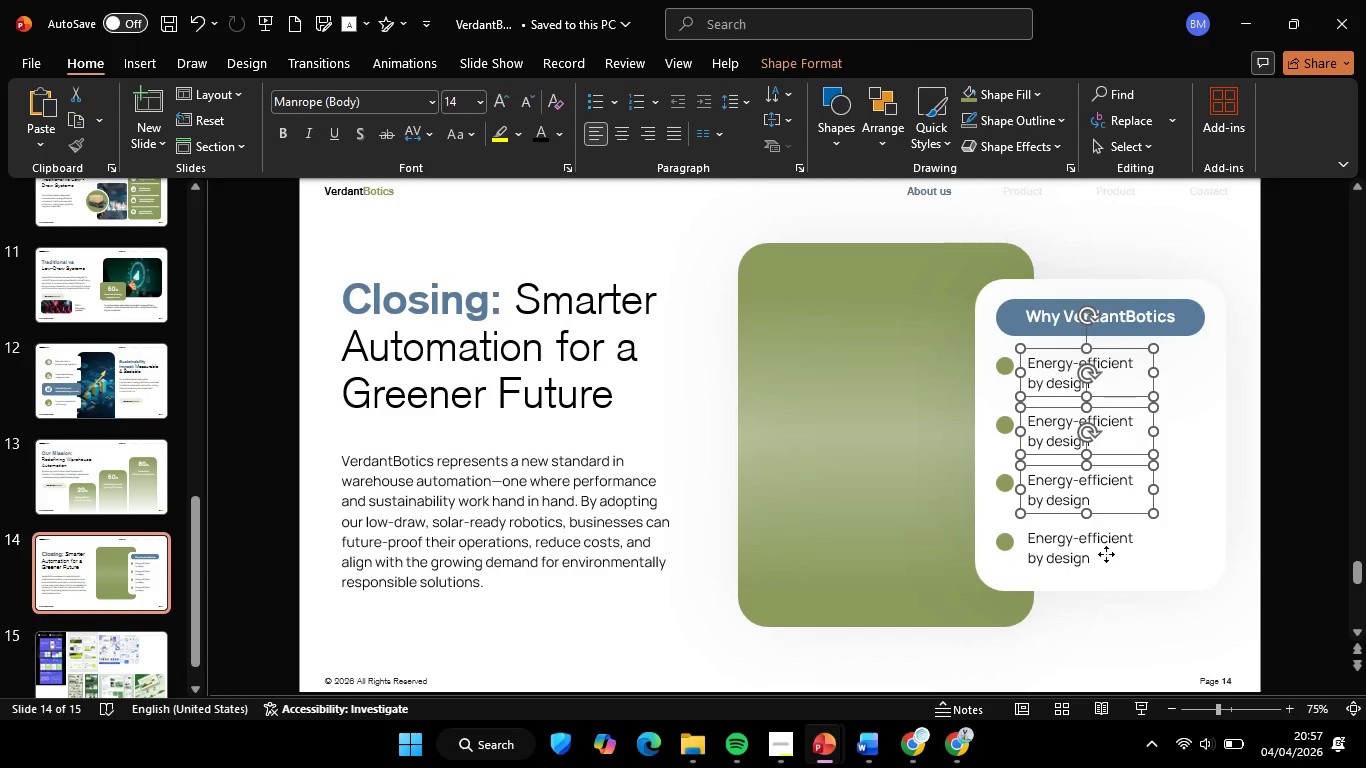 
triple_click([1106, 554])
 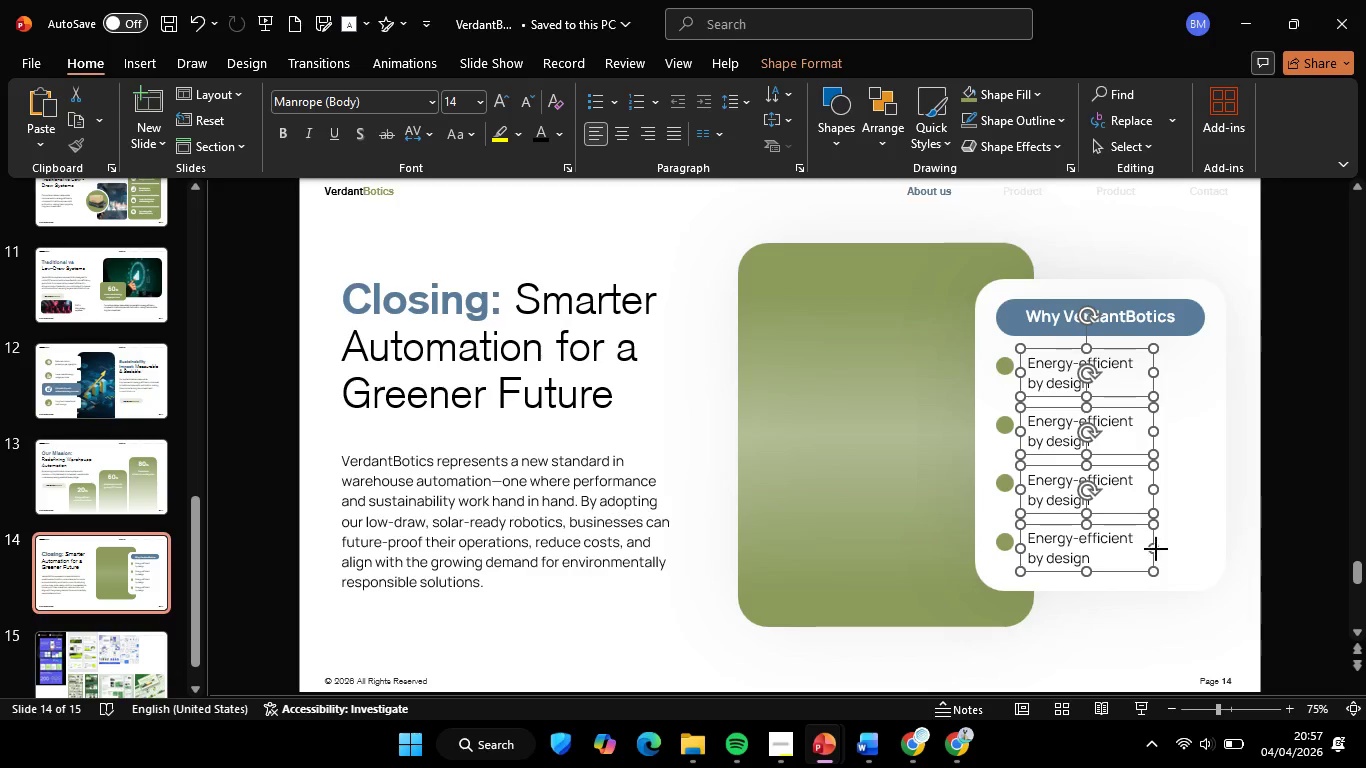 
left_click_drag(start_coordinate=[1156, 549], to_coordinate=[1219, 559])
 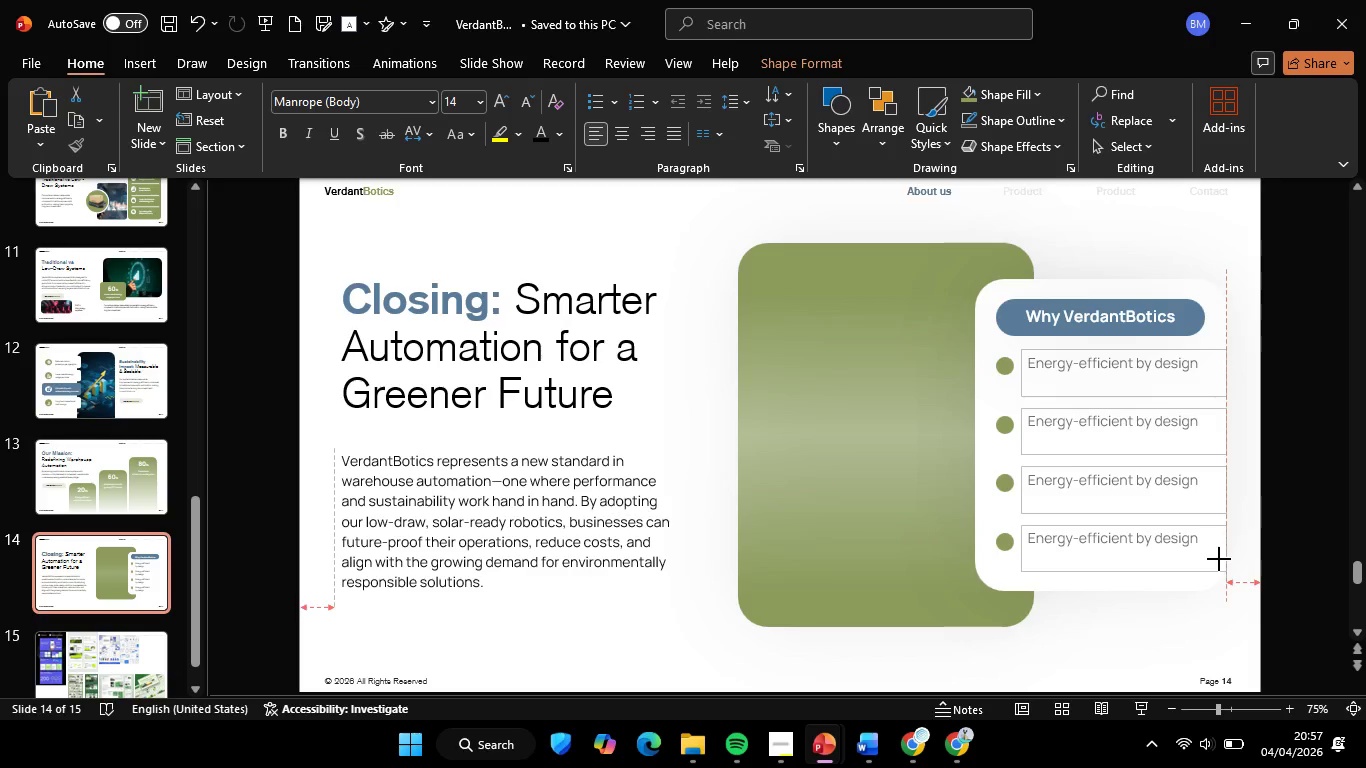 
left_click([1263, 534])
 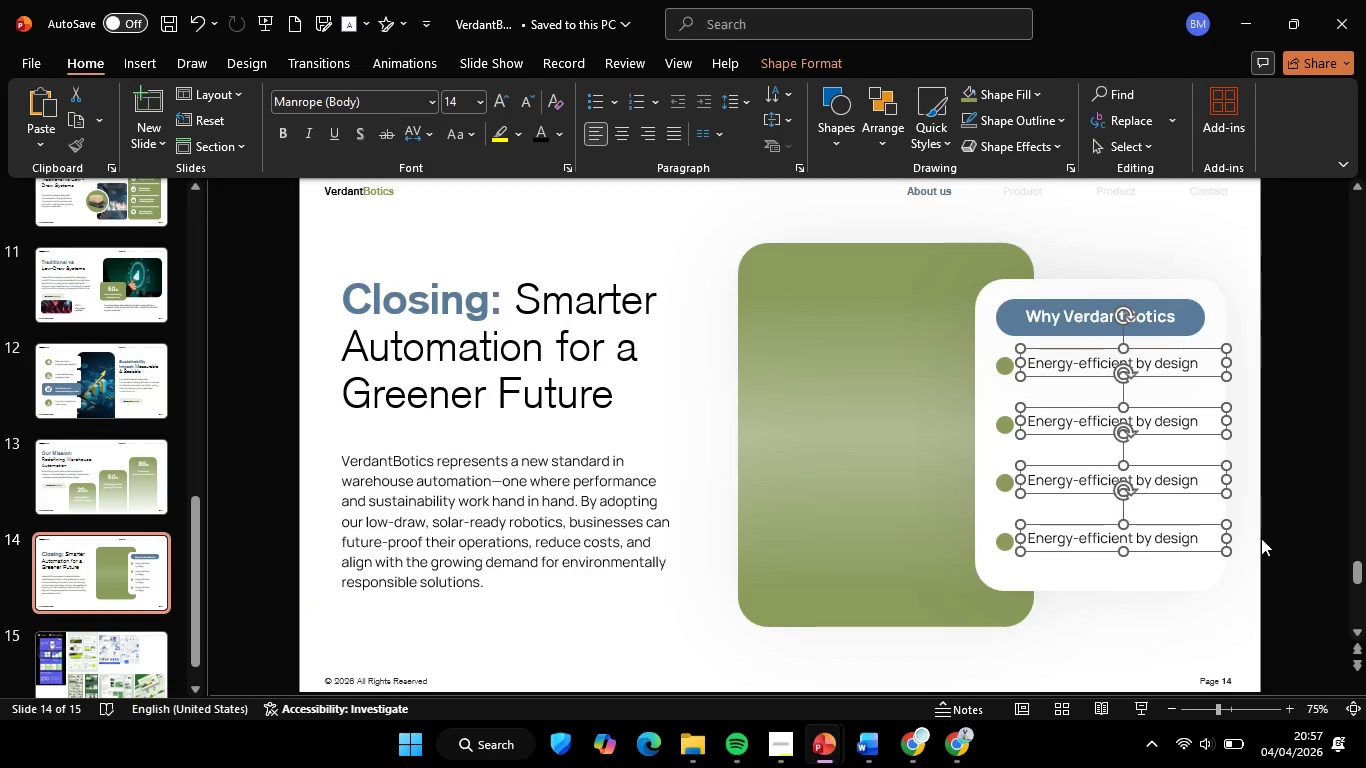 
left_click_drag(start_coordinate=[1278, 511], to_coordinate=[912, 584])
 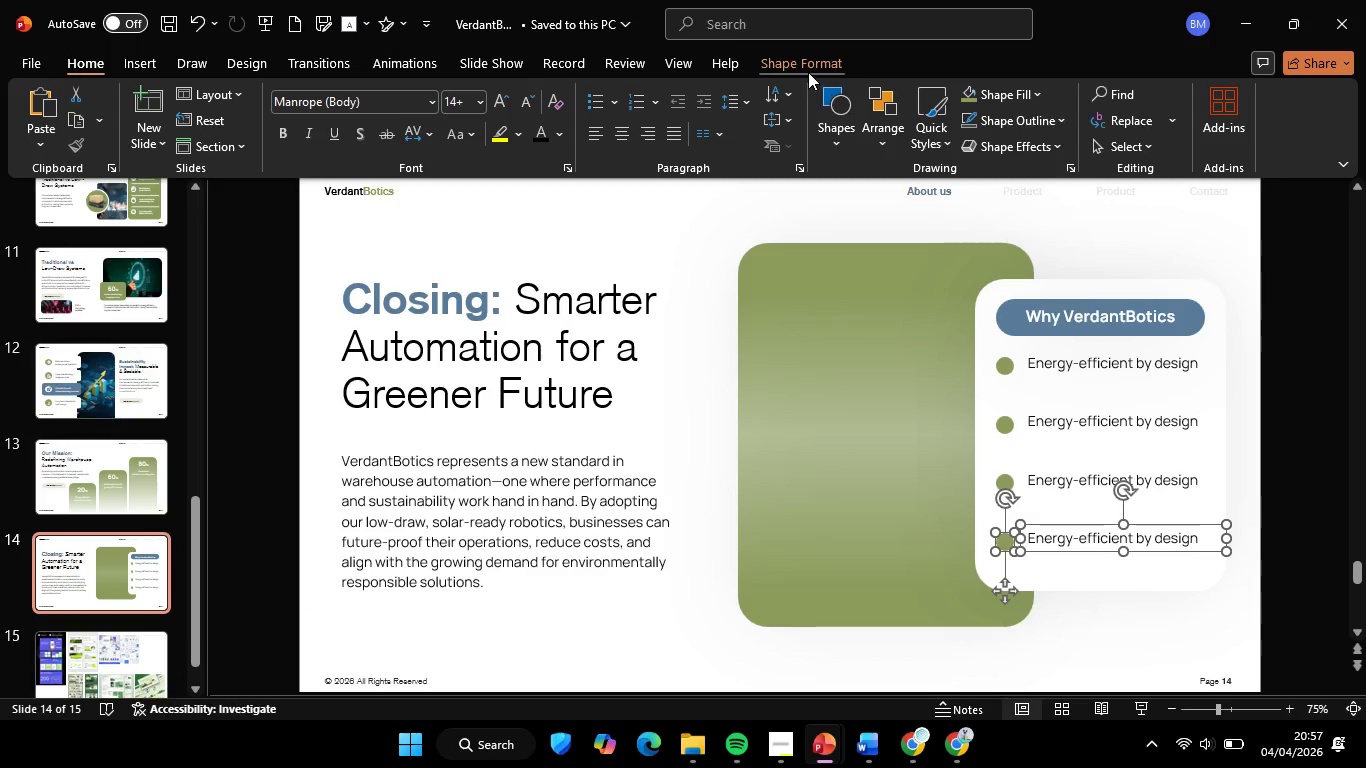 
left_click([807, 71])
 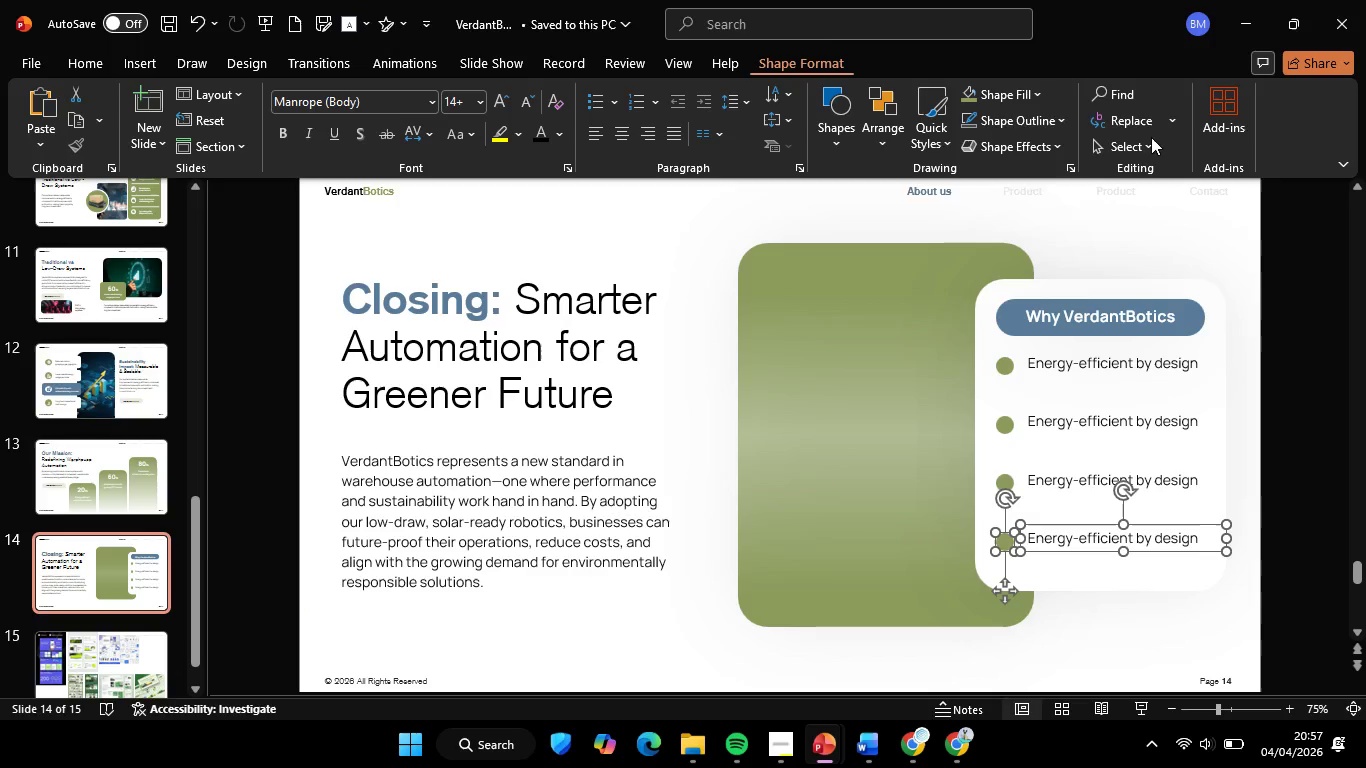 
left_click([1171, 93])
 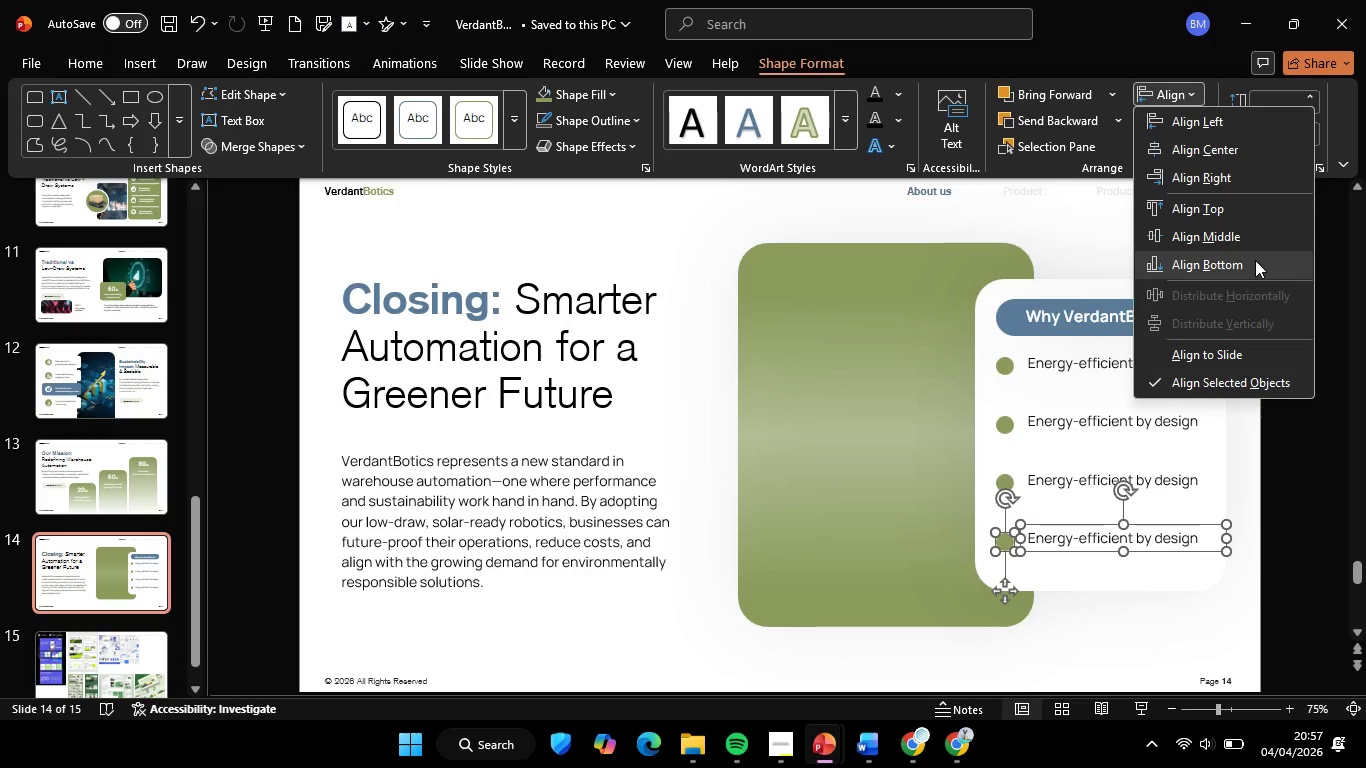 
left_click([1231, 242])
 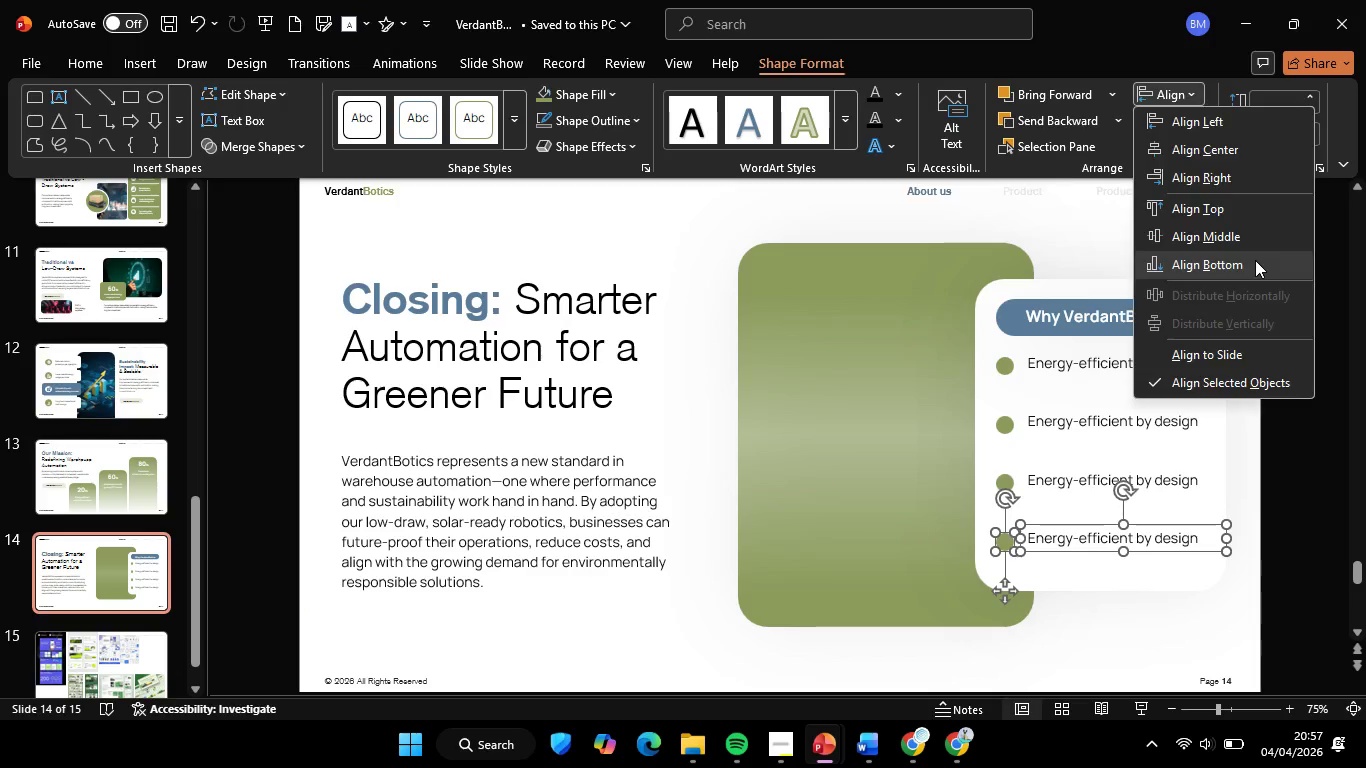 
key(Control+G)
 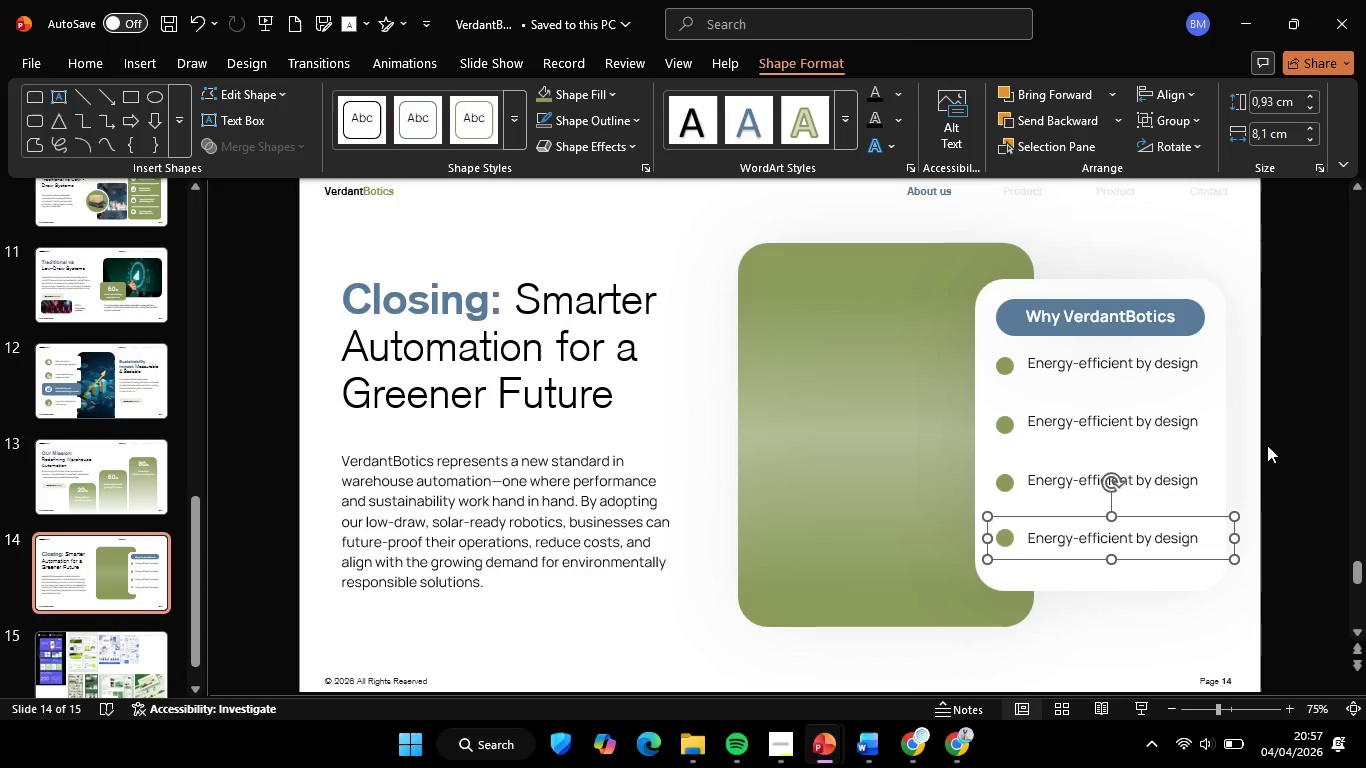 
left_click_drag(start_coordinate=[1267, 445], to_coordinate=[934, 510])
 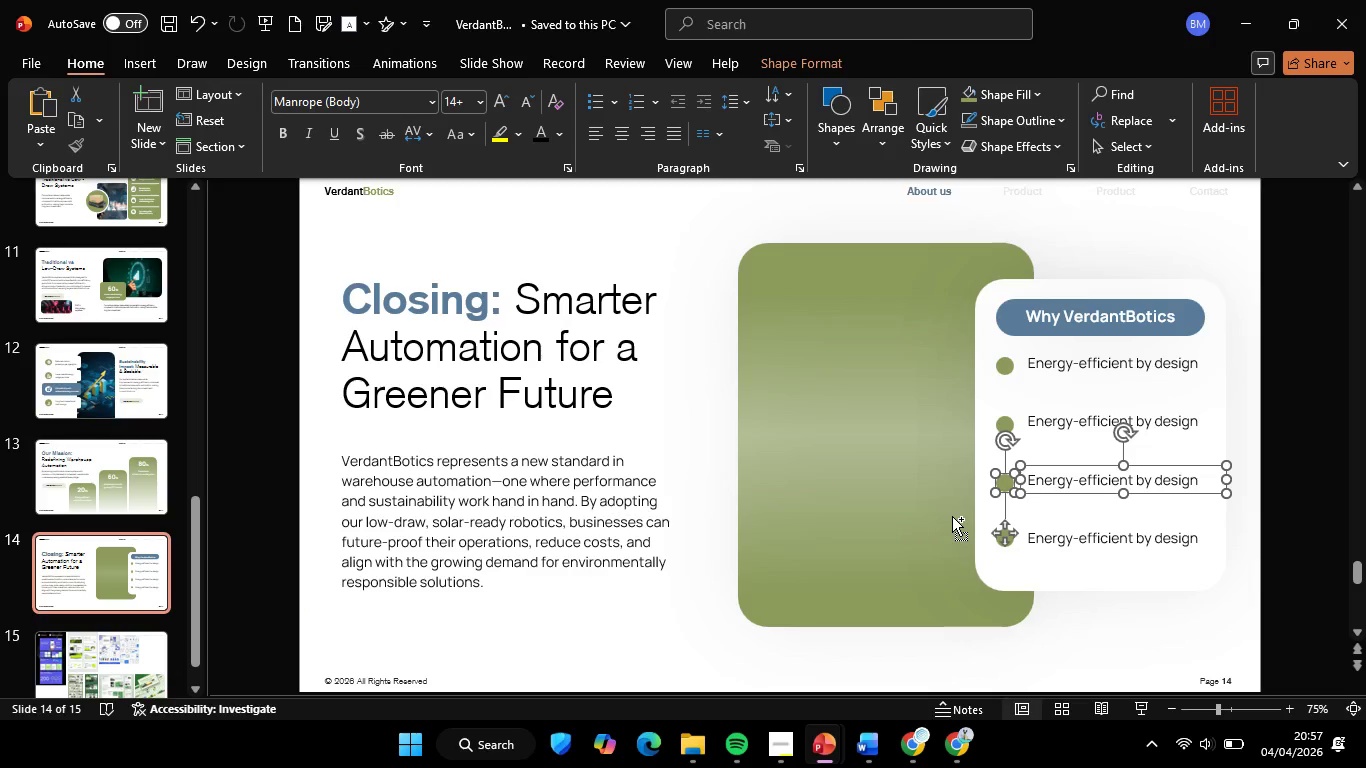 
key(Control+G)
 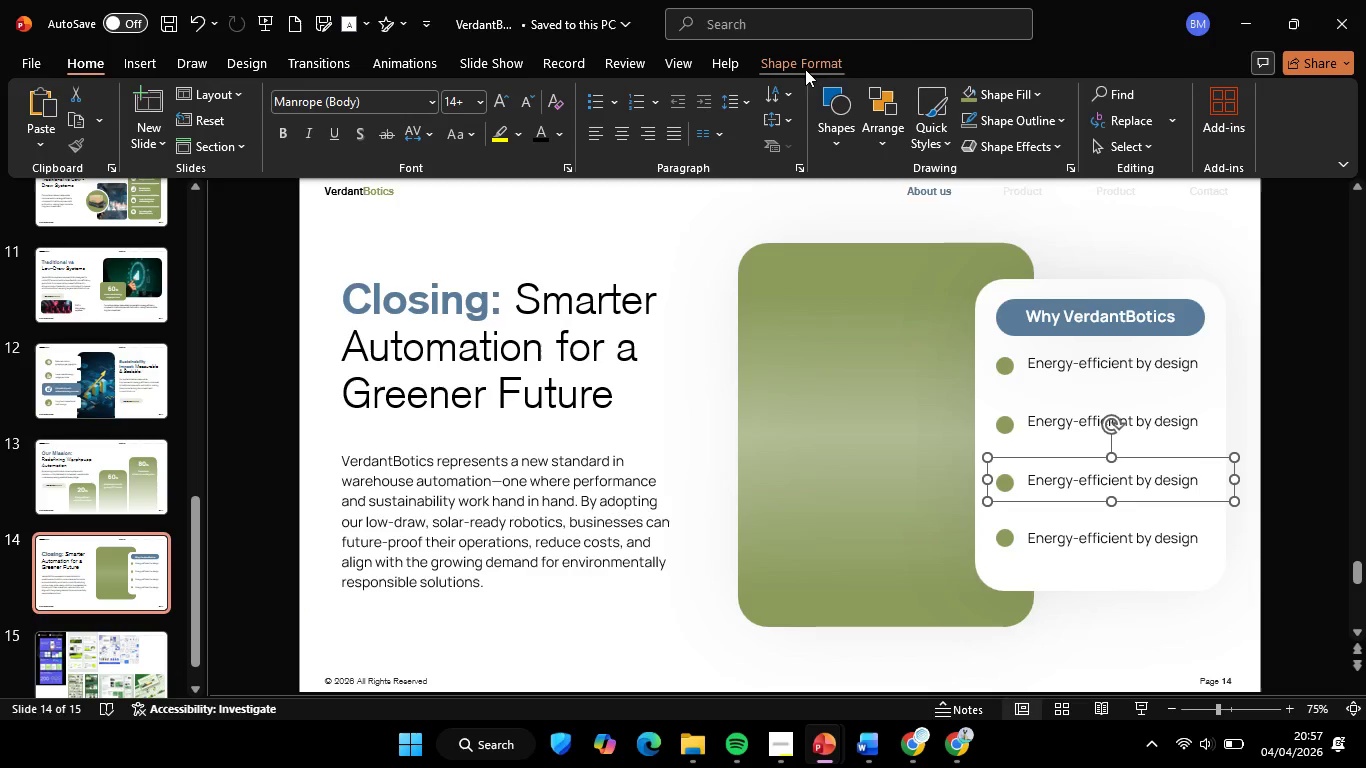 
left_click_drag(start_coordinate=[805, 69], to_coordinate=[1162, 95])
 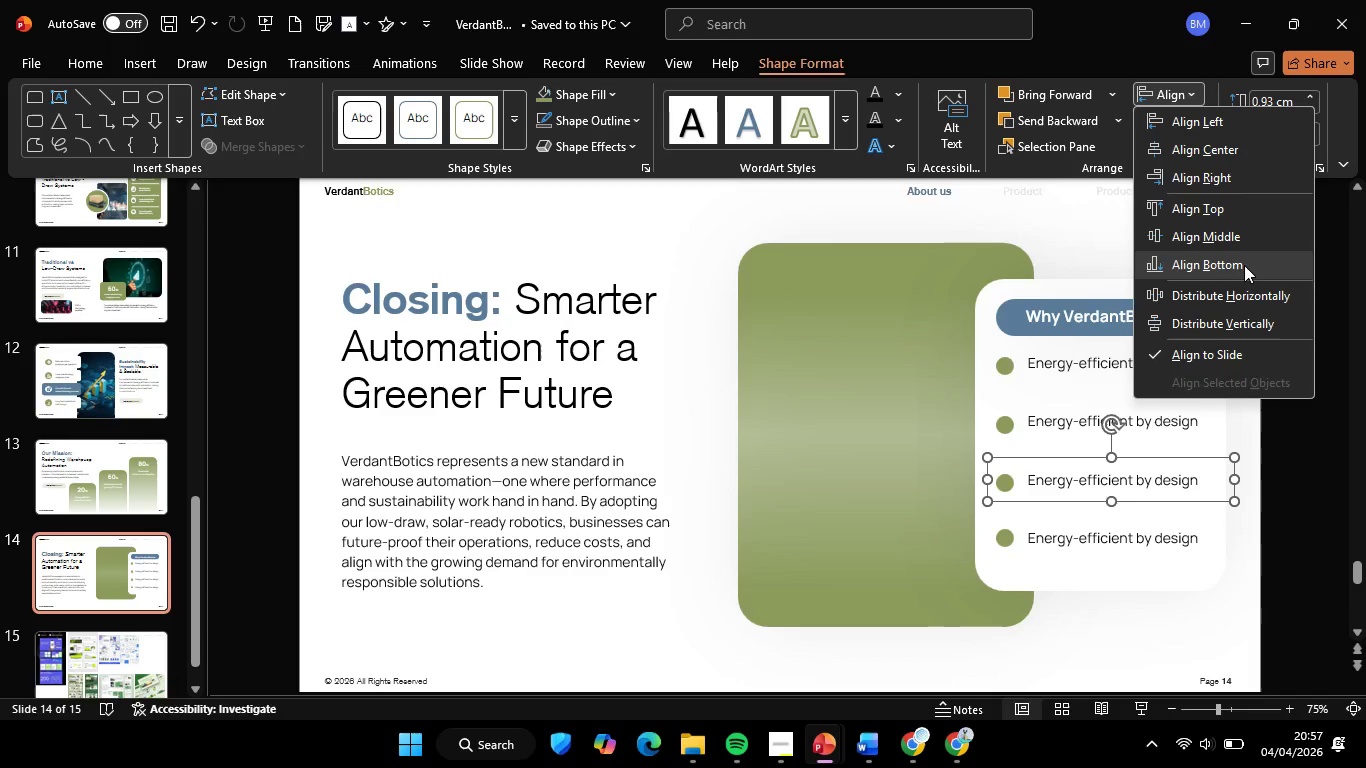 
left_click([1162, 95])
 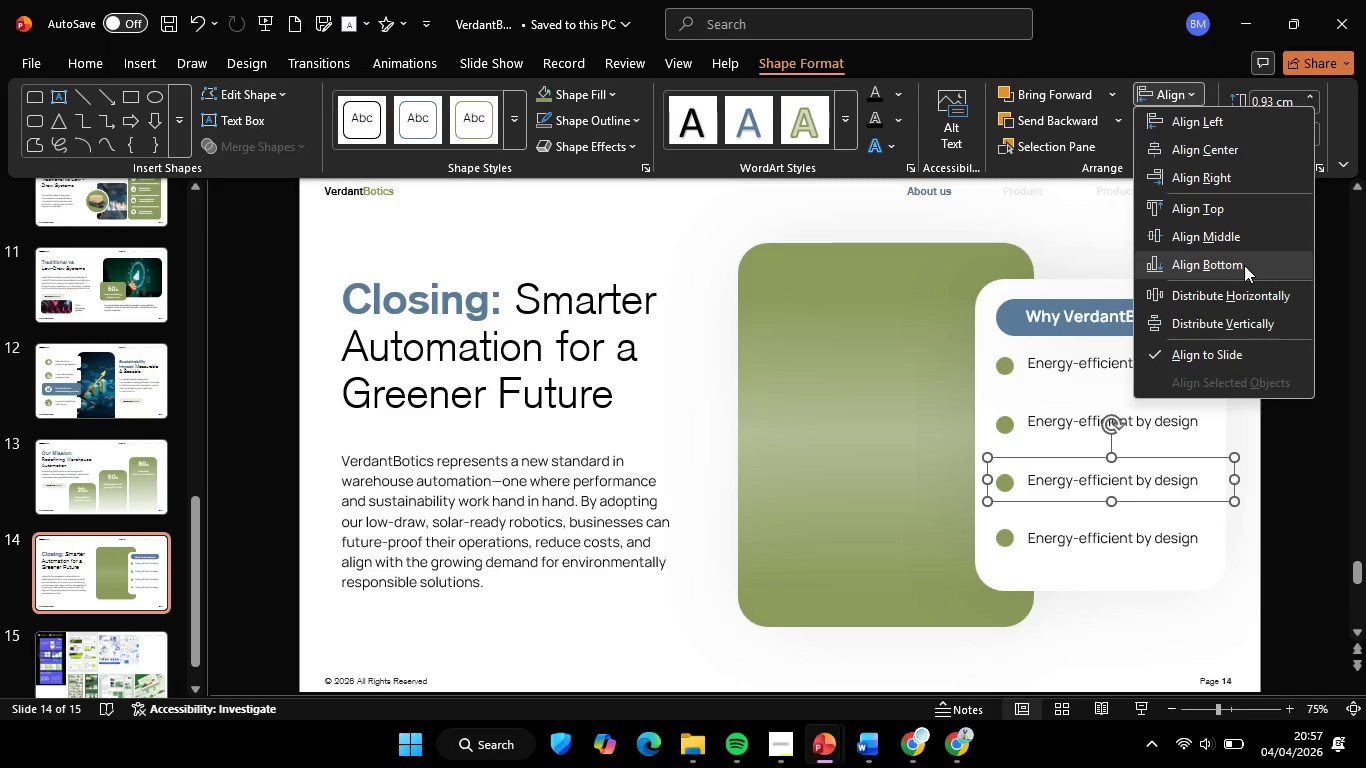 
key(Control+ControlLeft)
 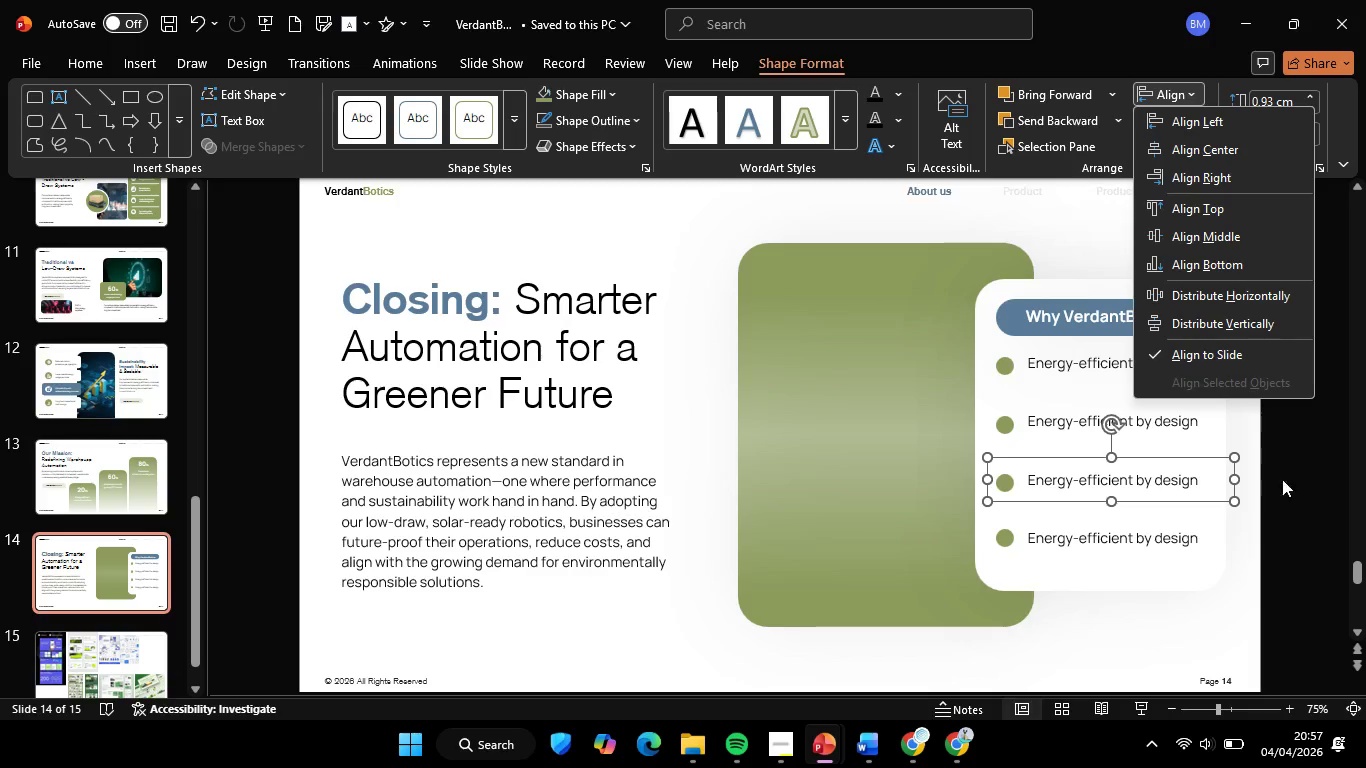 
key(Control+Shift+ShiftLeft)
 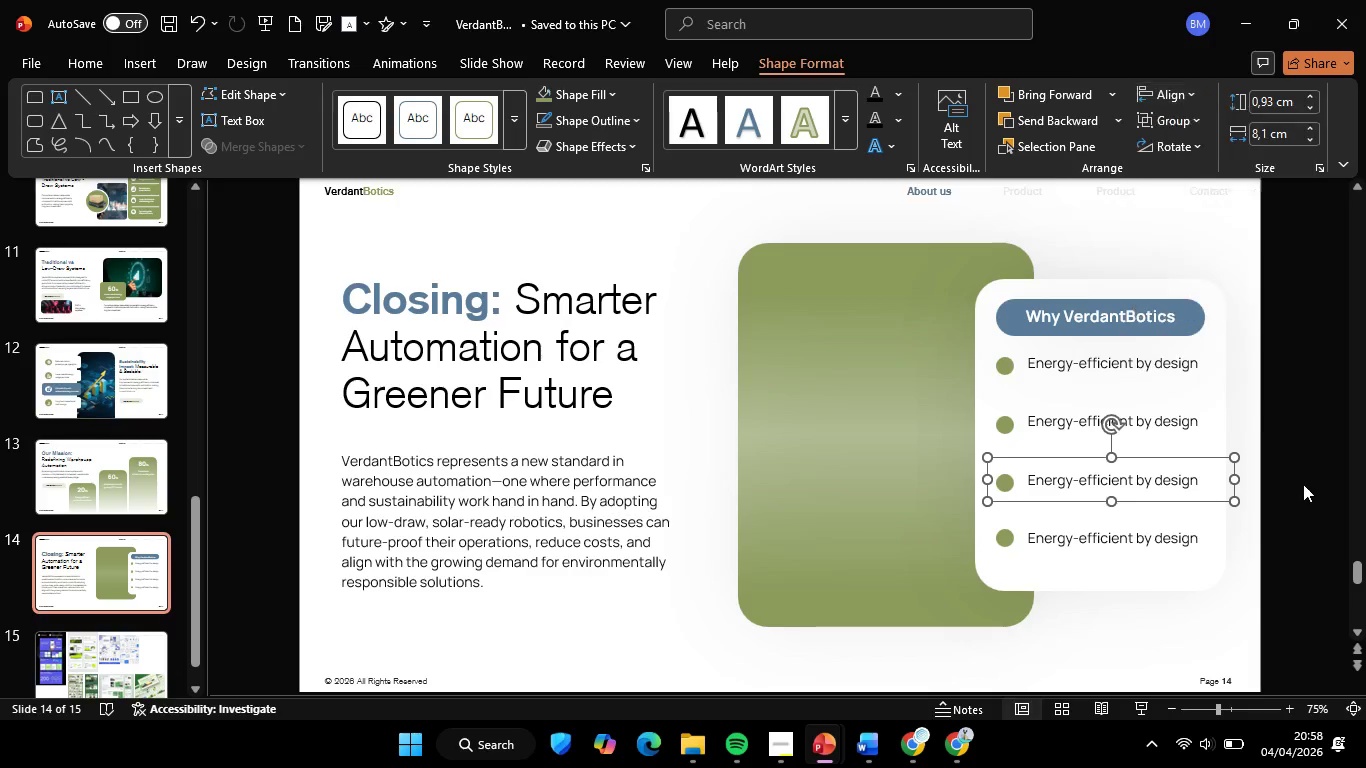 
left_click([1303, 484])
 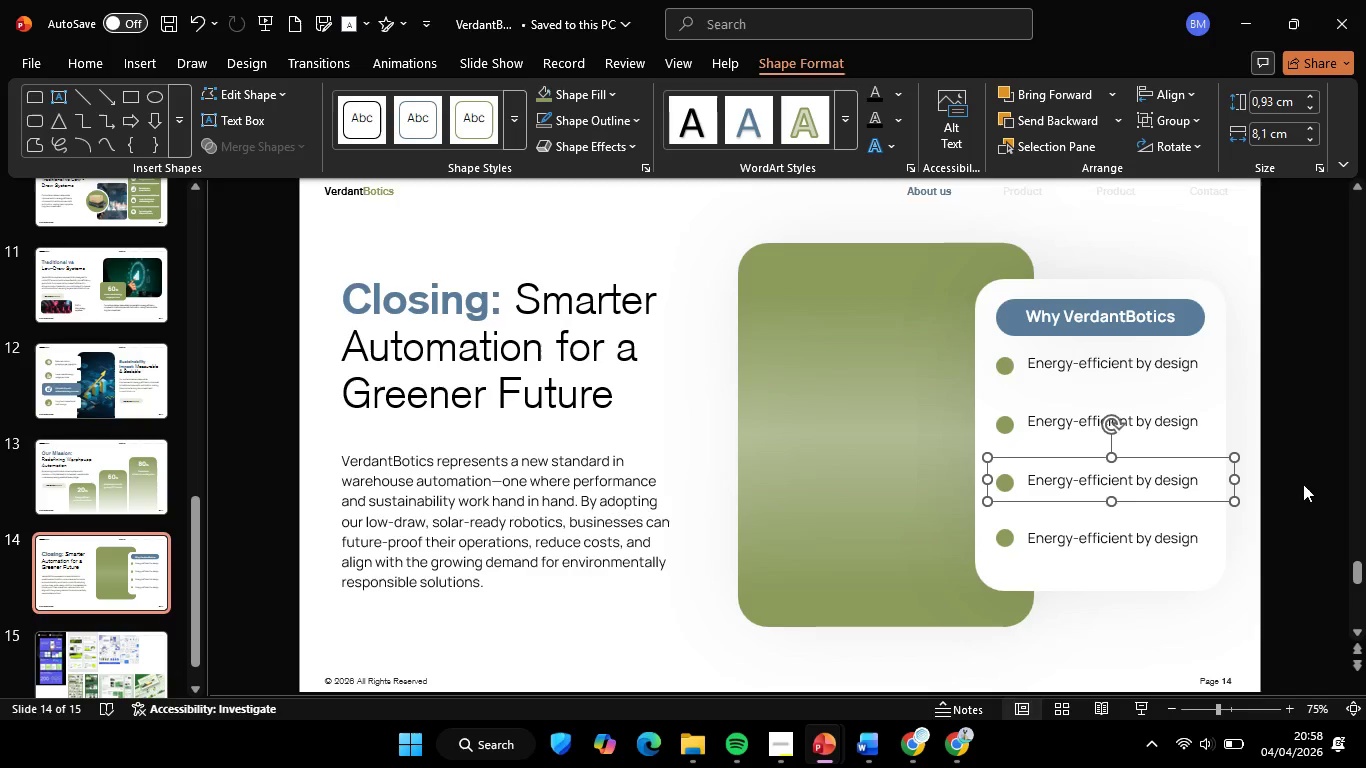 
key(Control+Shift+G)
 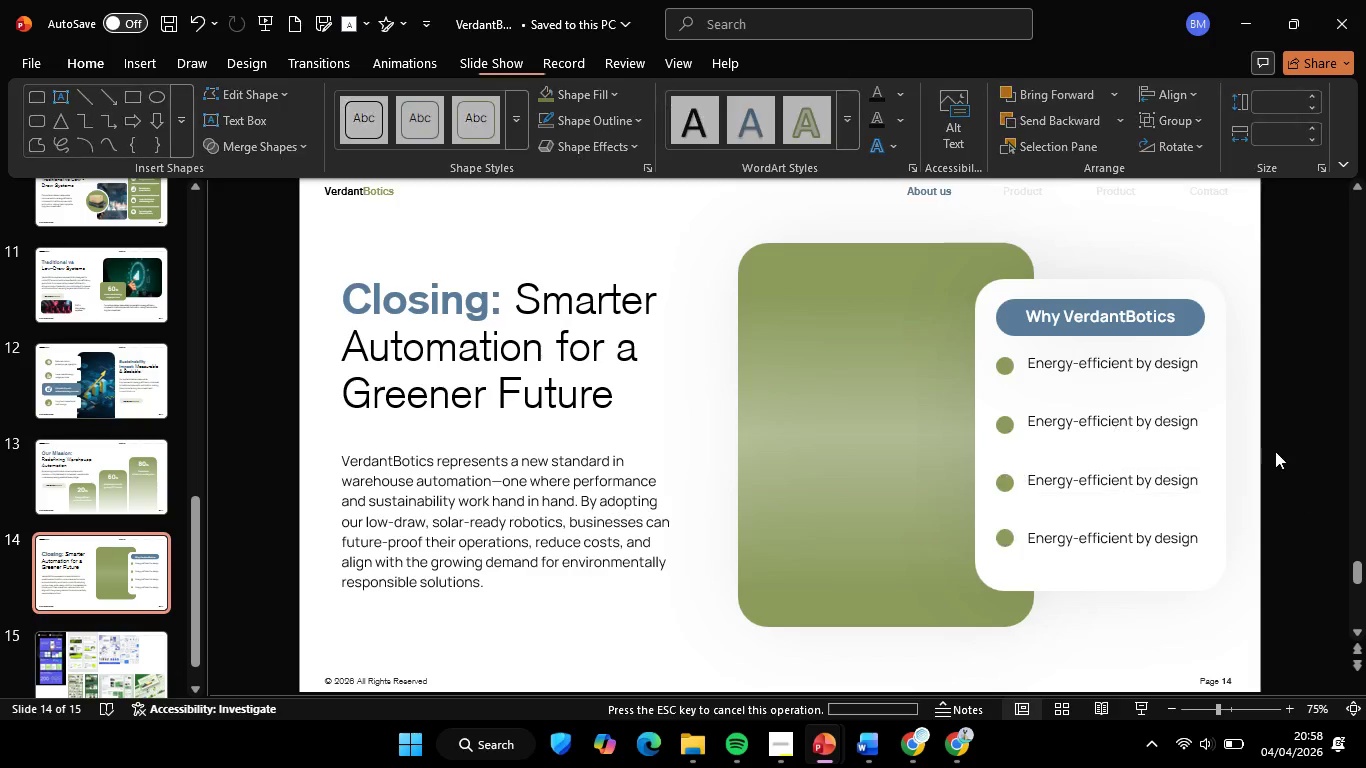 
left_click([1275, 451])
 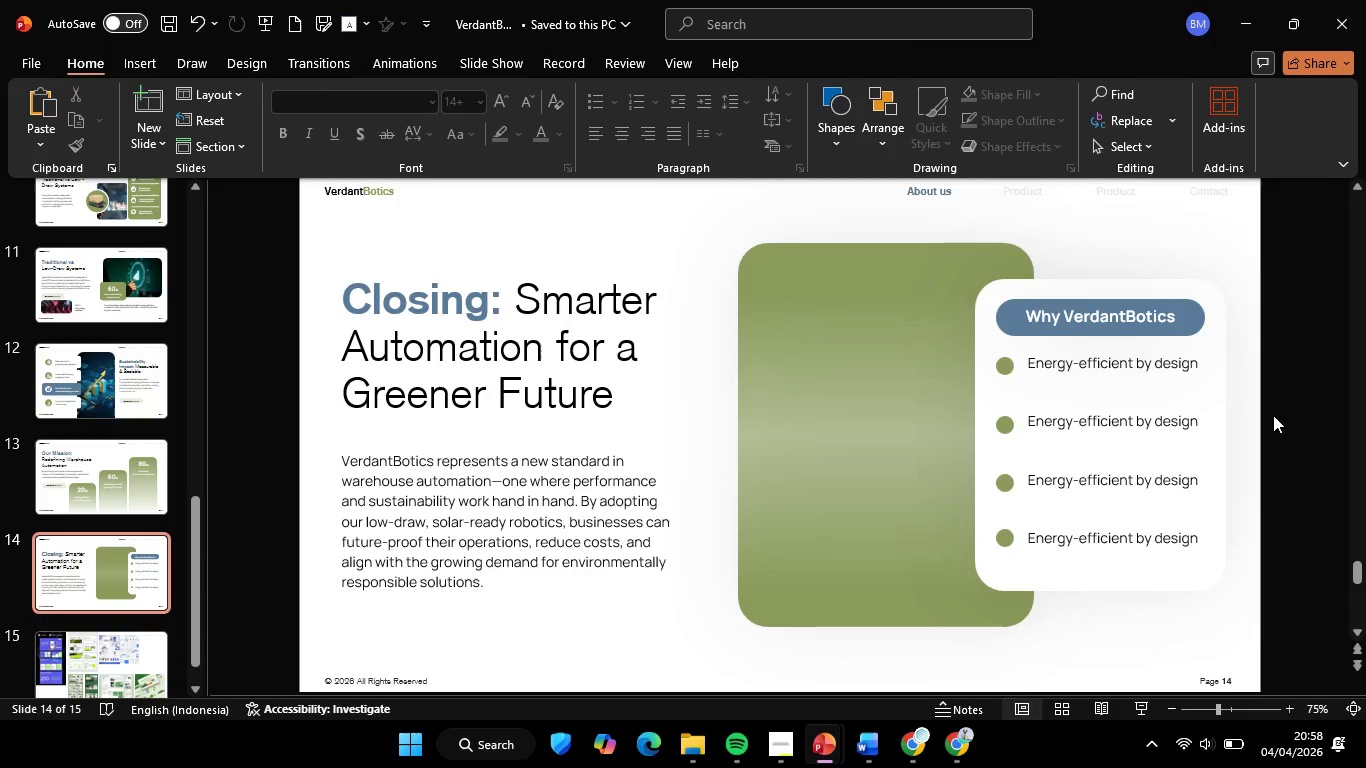 
left_click_drag(start_coordinate=[1263, 383], to_coordinate=[977, 457])
 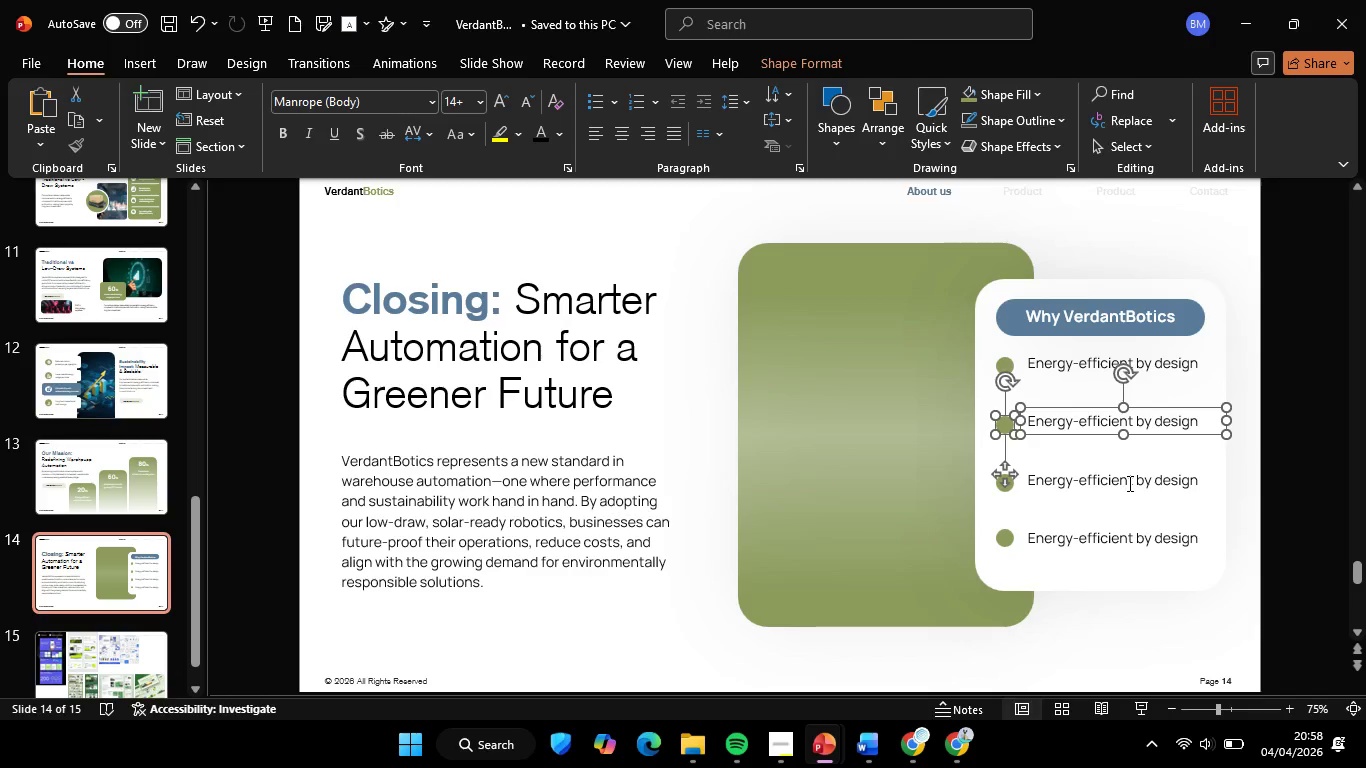 
key(Control+ControlLeft)
 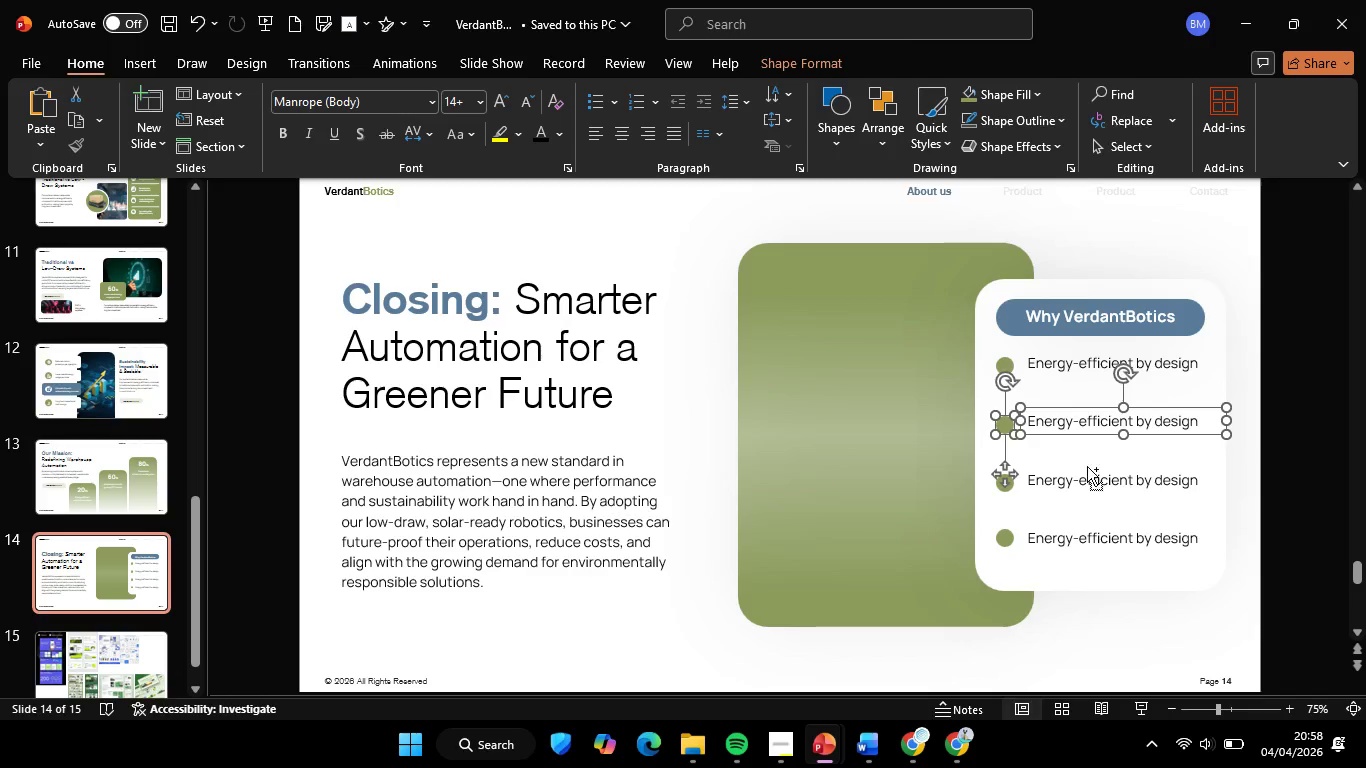 
key(Control+Shift+ShiftLeft)
 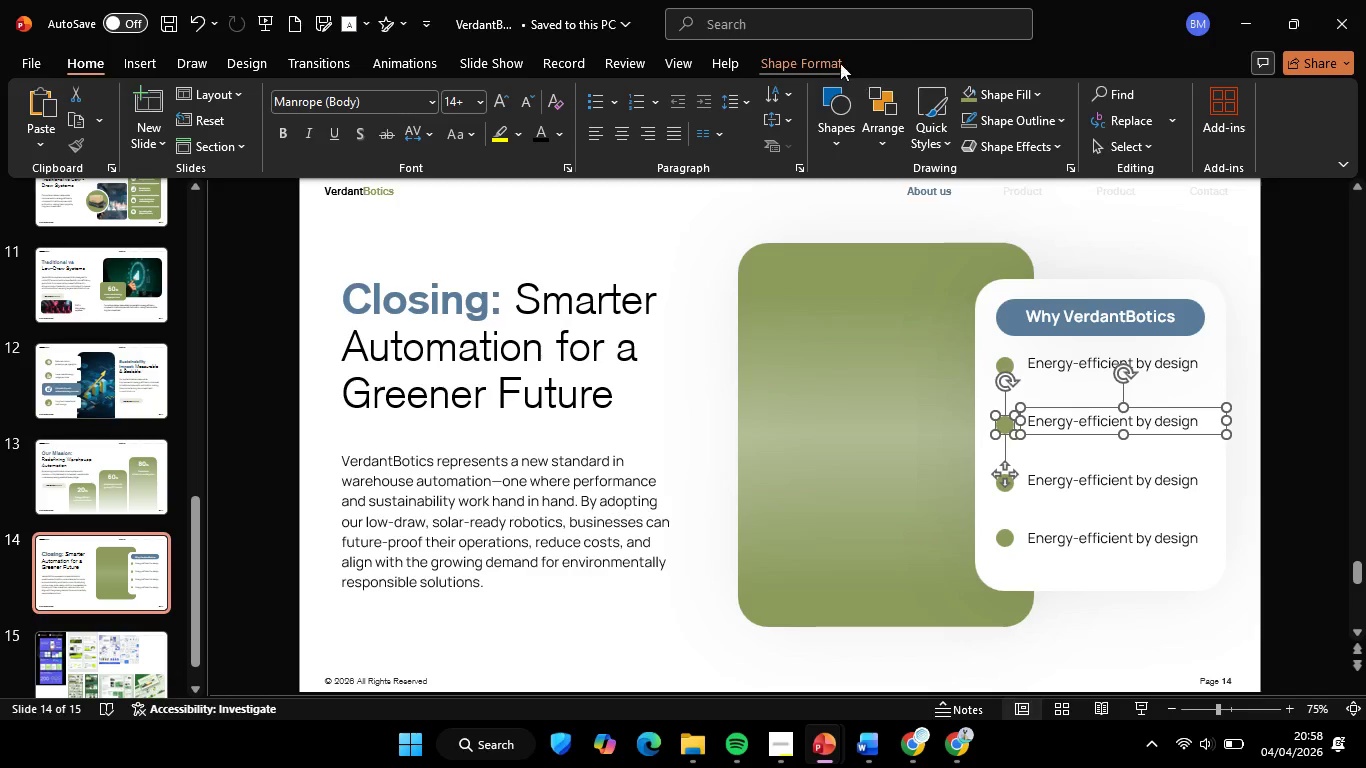 
left_click([835, 60])
 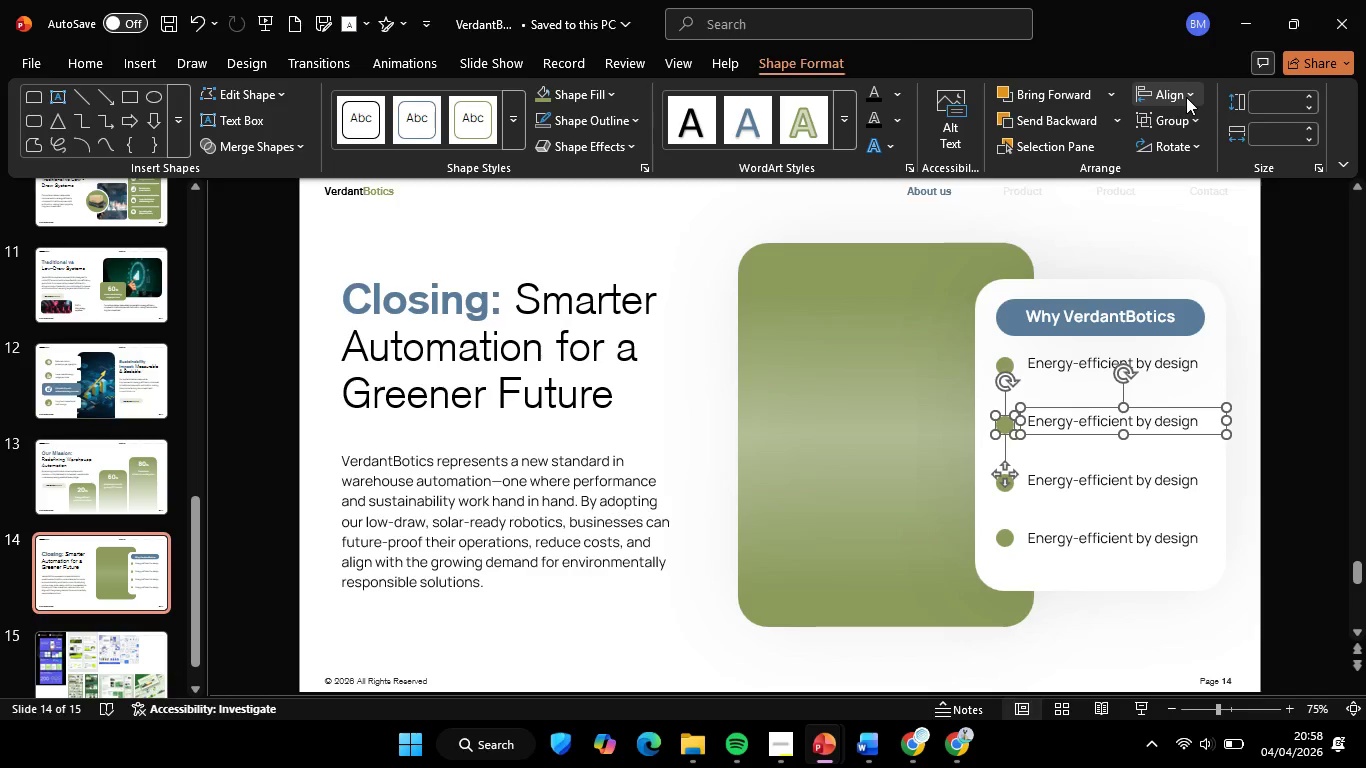 
left_click([1186, 91])
 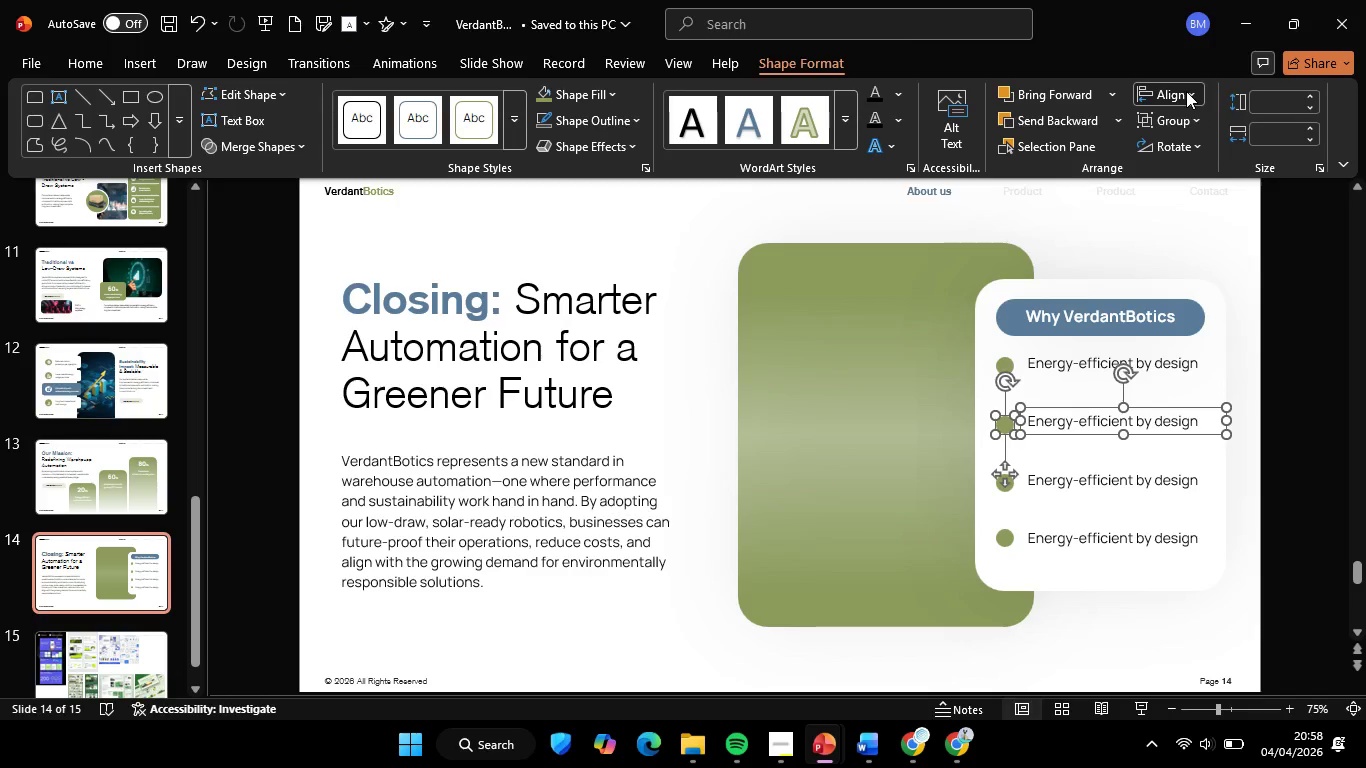 
left_click([1236, 231])
 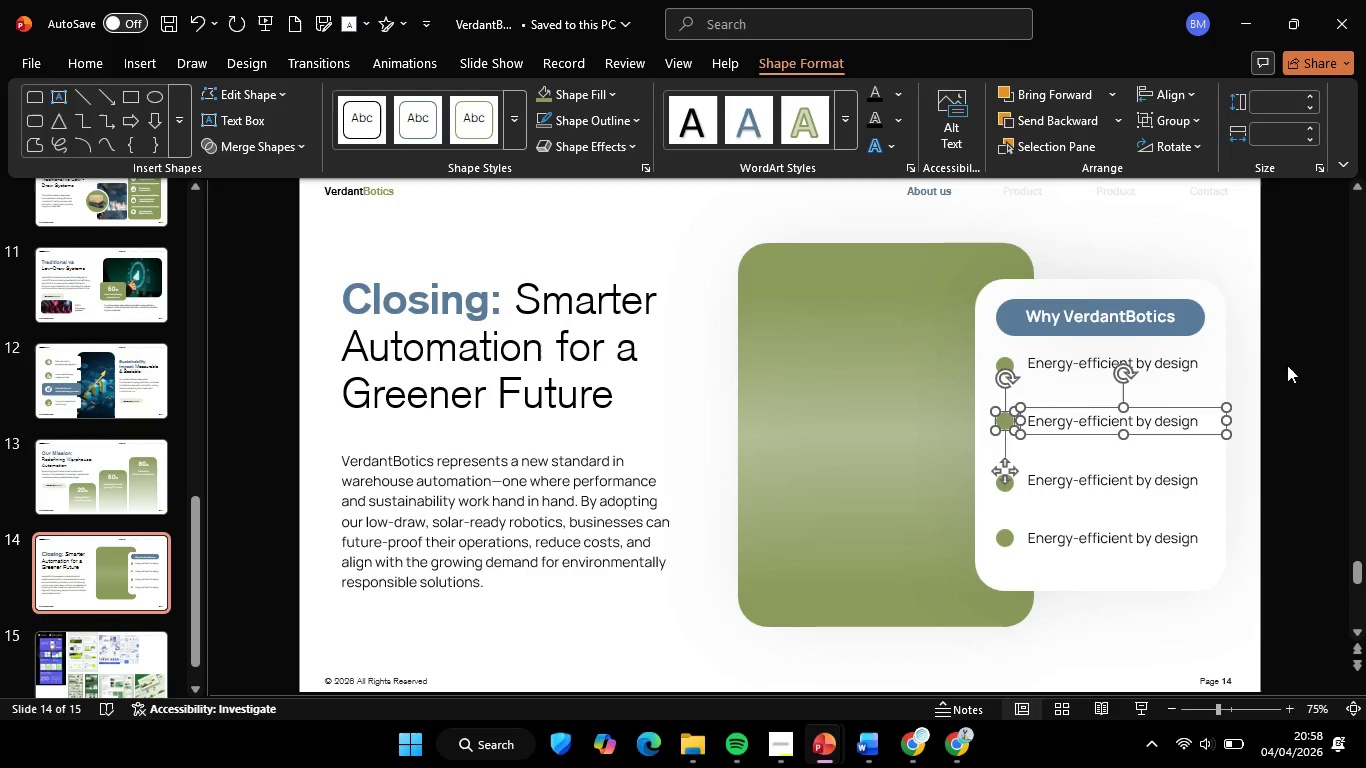 
left_click([1287, 365])
 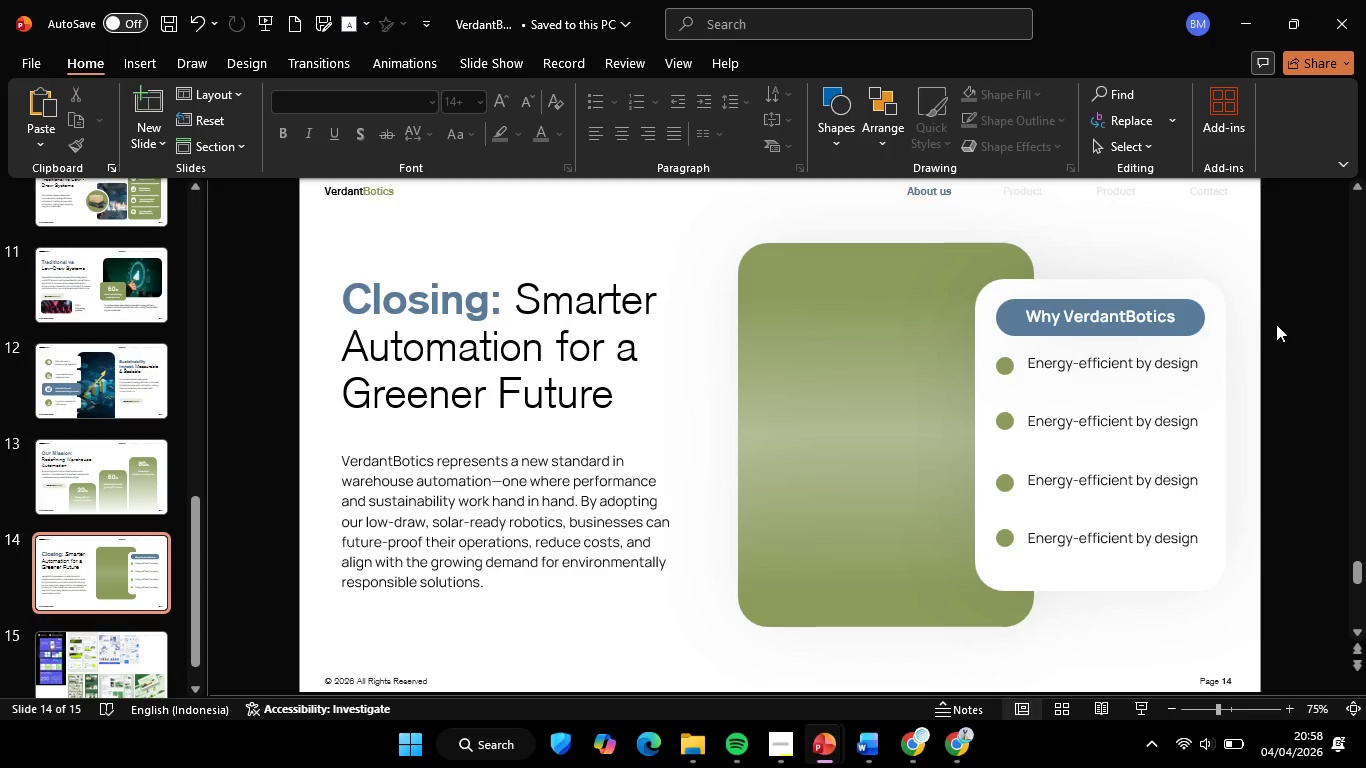 
left_click_drag(start_coordinate=[1274, 329], to_coordinate=[960, 415])
 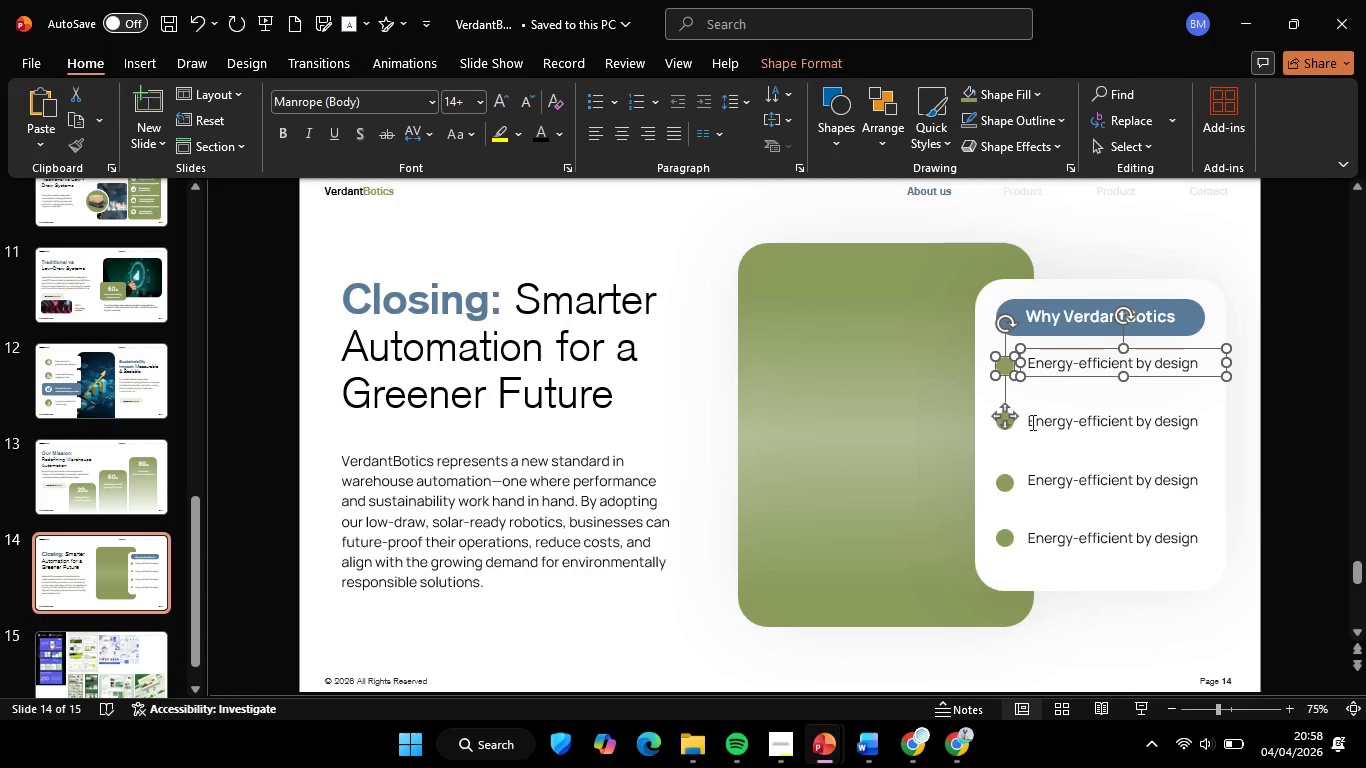 
key(Control+ControlLeft)
 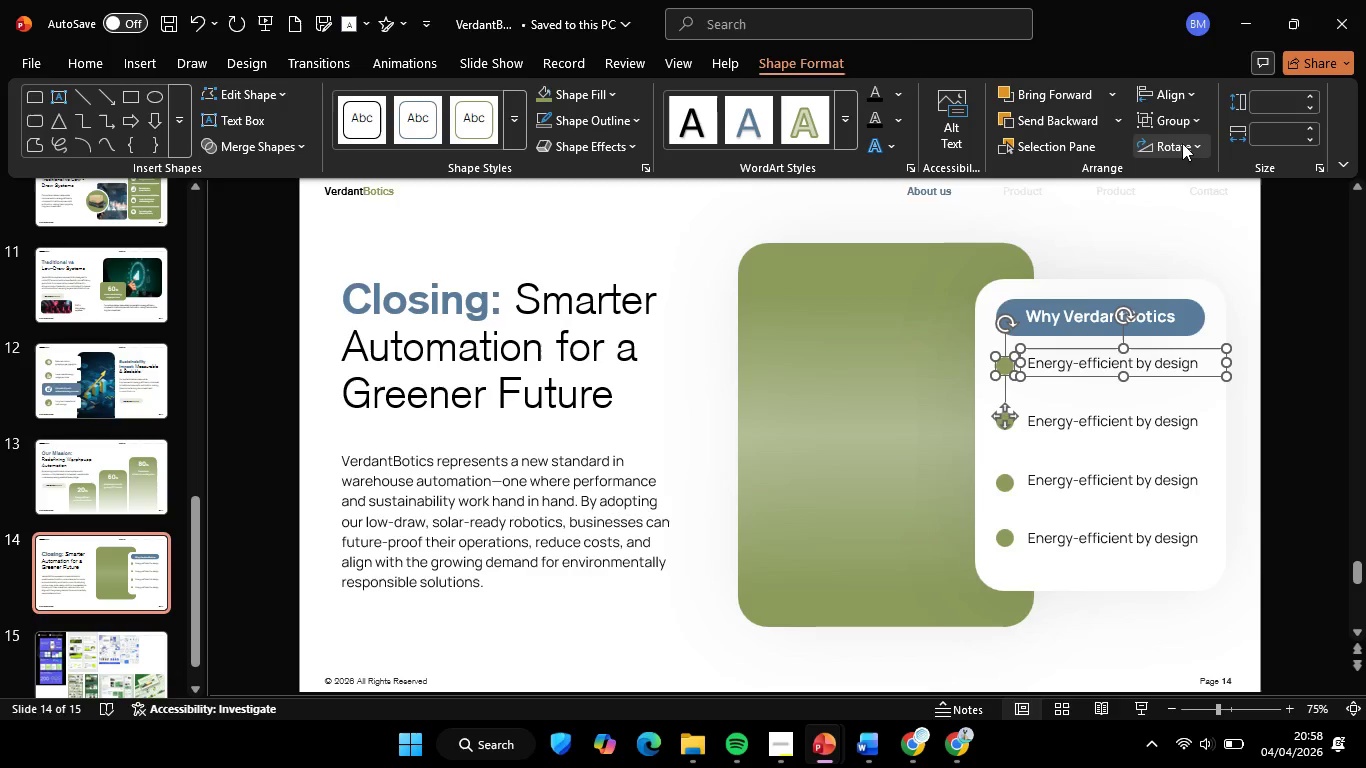 
left_click([1177, 92])
 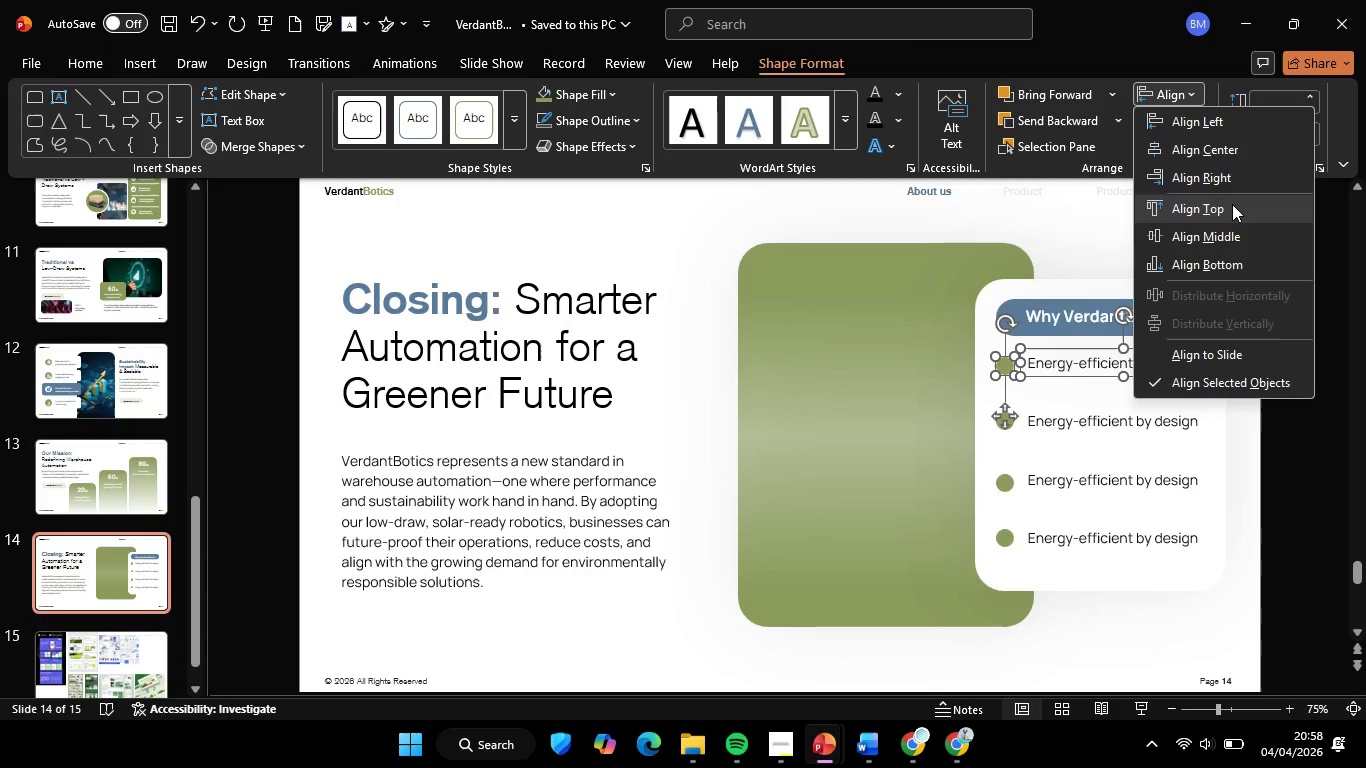 
left_click([1231, 233])
 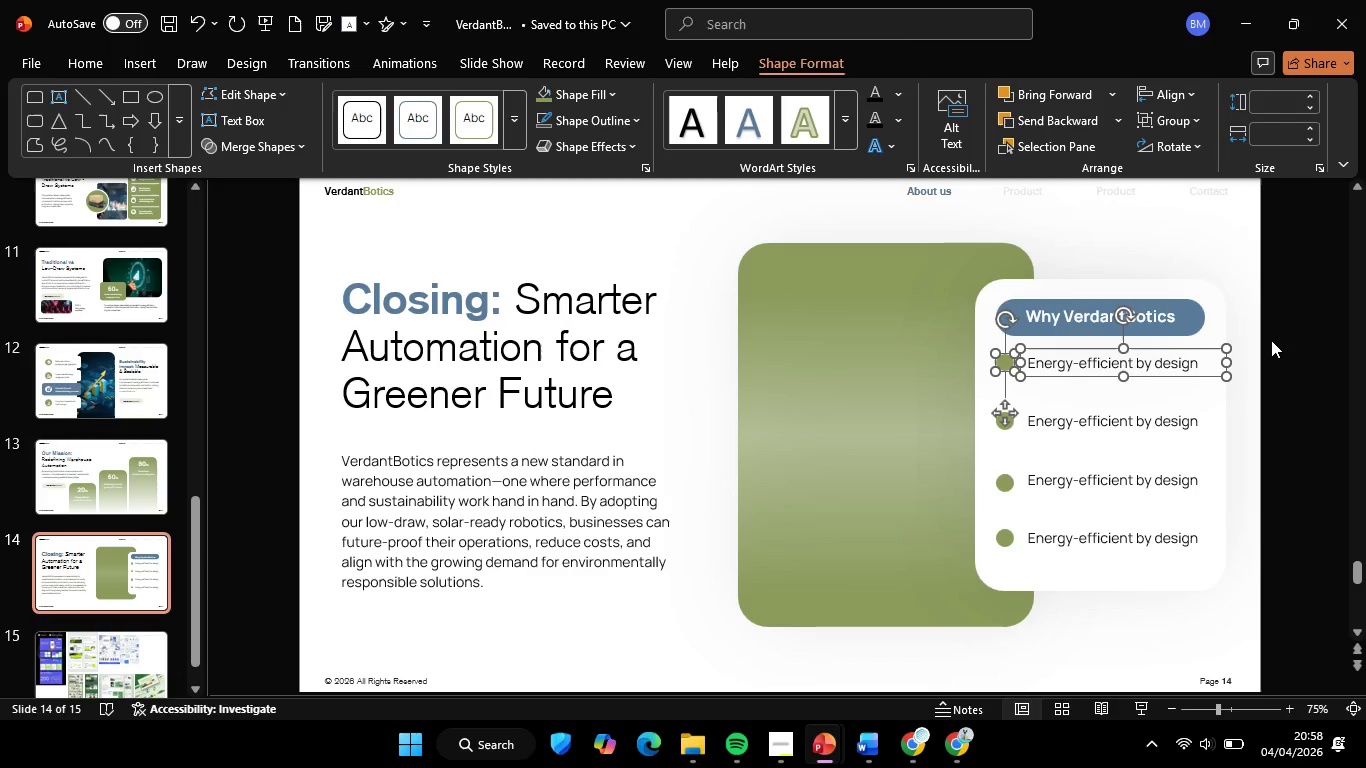 
left_click([1271, 340])
 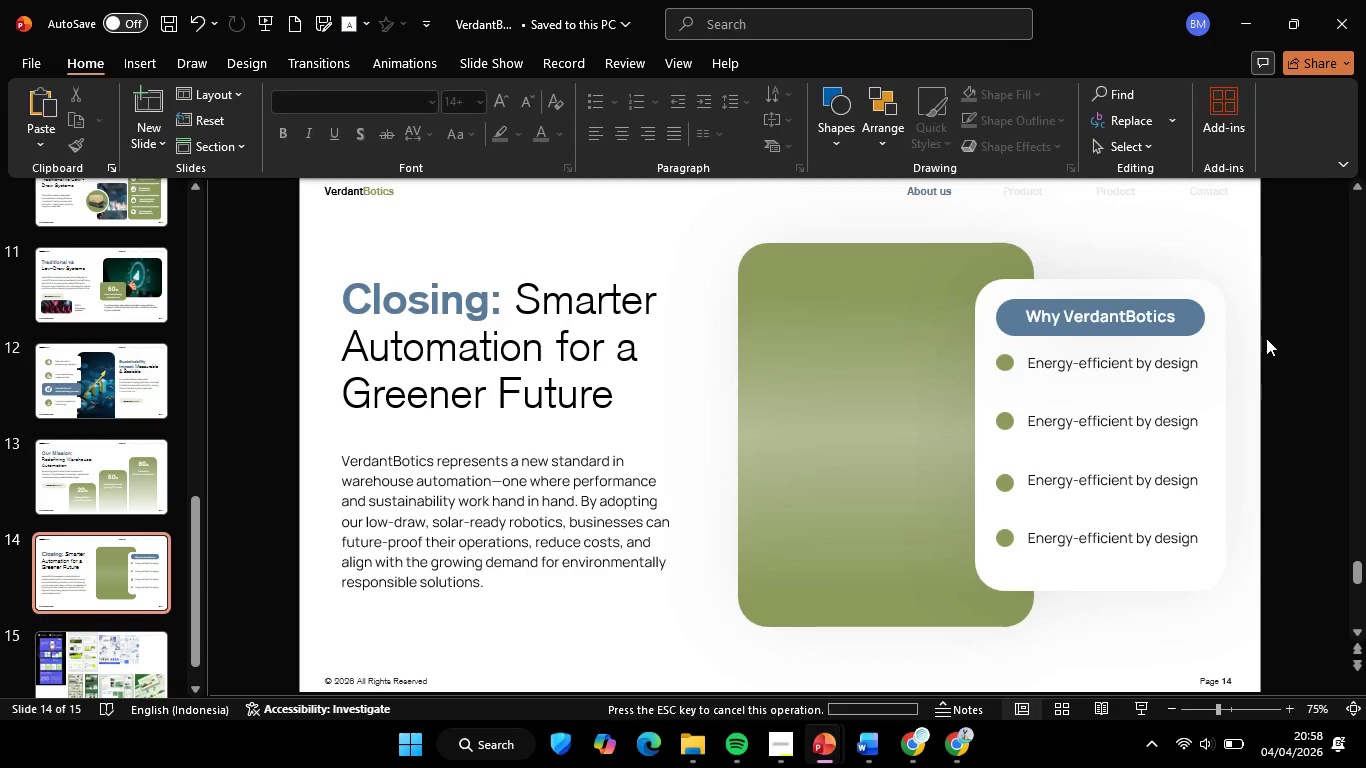 
left_click_drag(start_coordinate=[1266, 338], to_coordinate=[940, 393])
 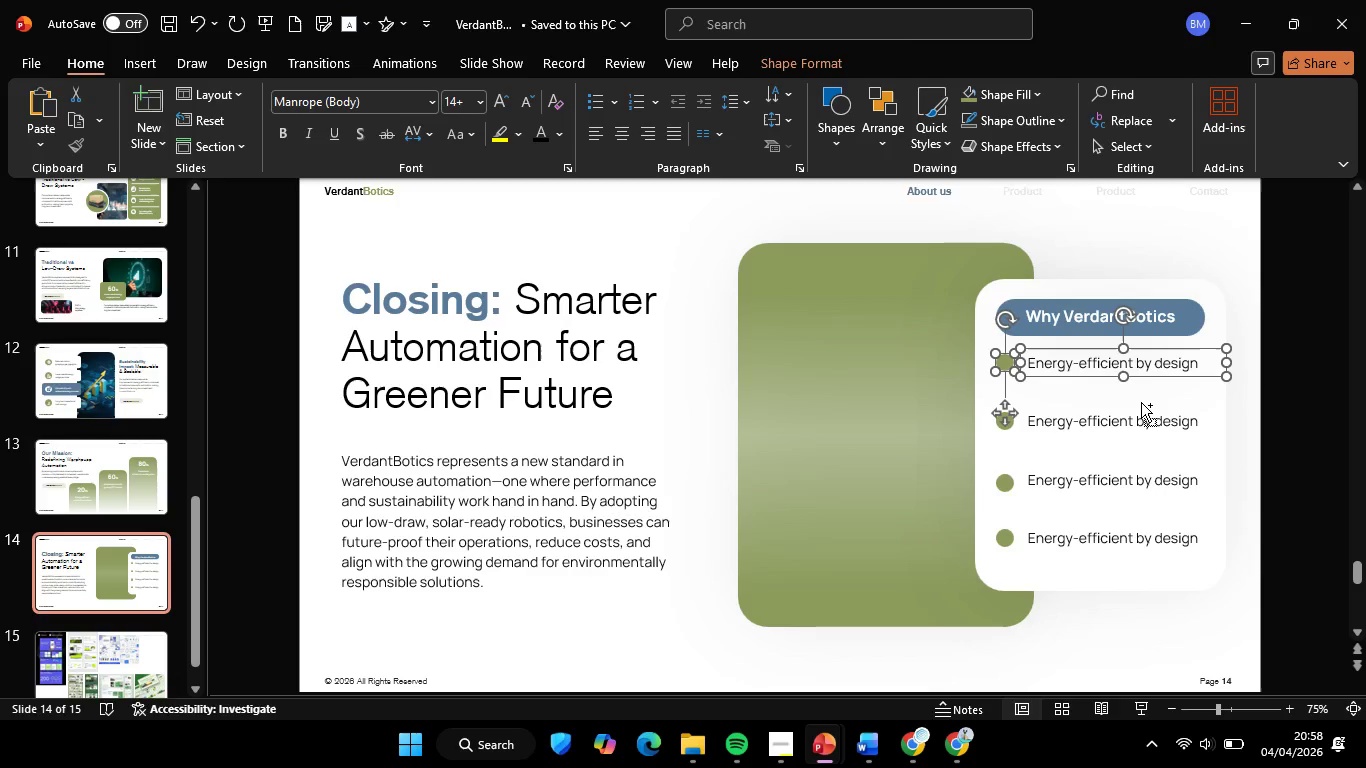 
key(Control+G)
 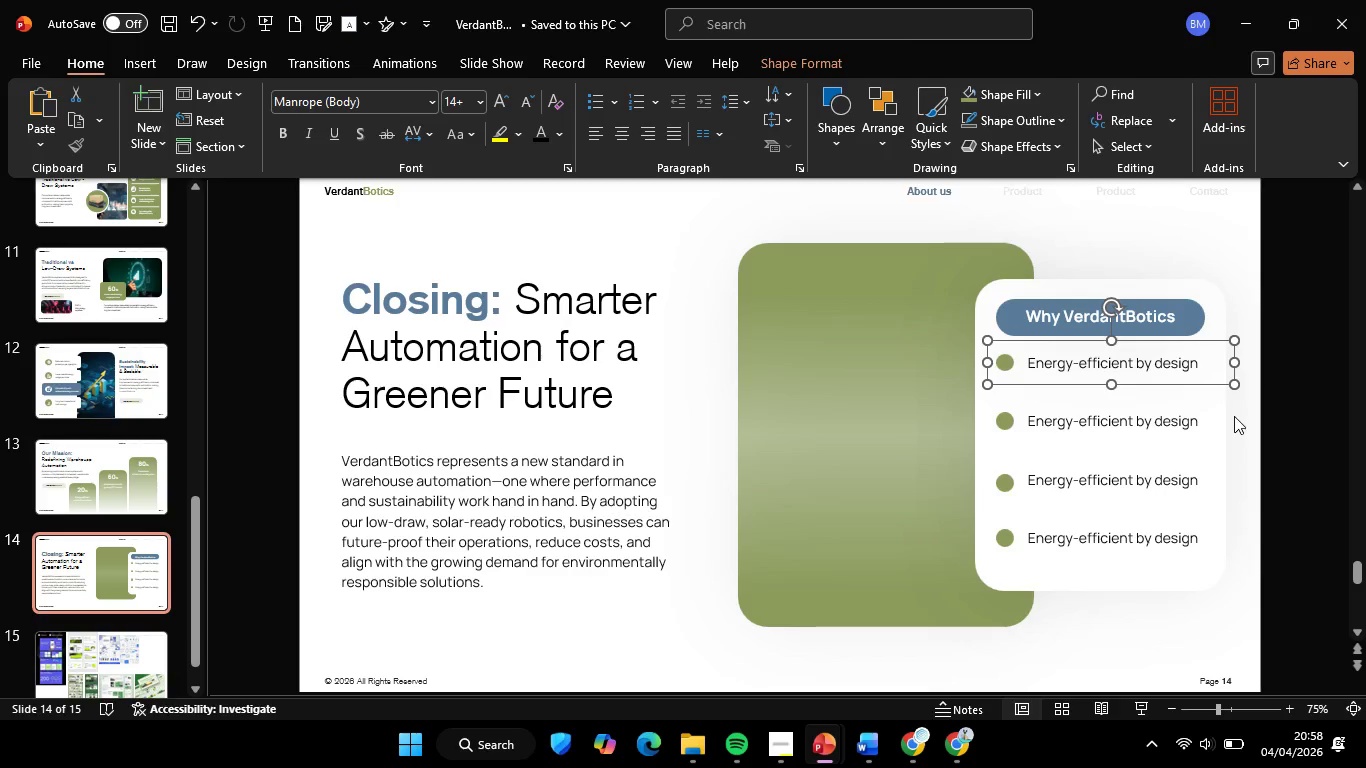 
left_click_drag(start_coordinate=[1279, 396], to_coordinate=[919, 461])
 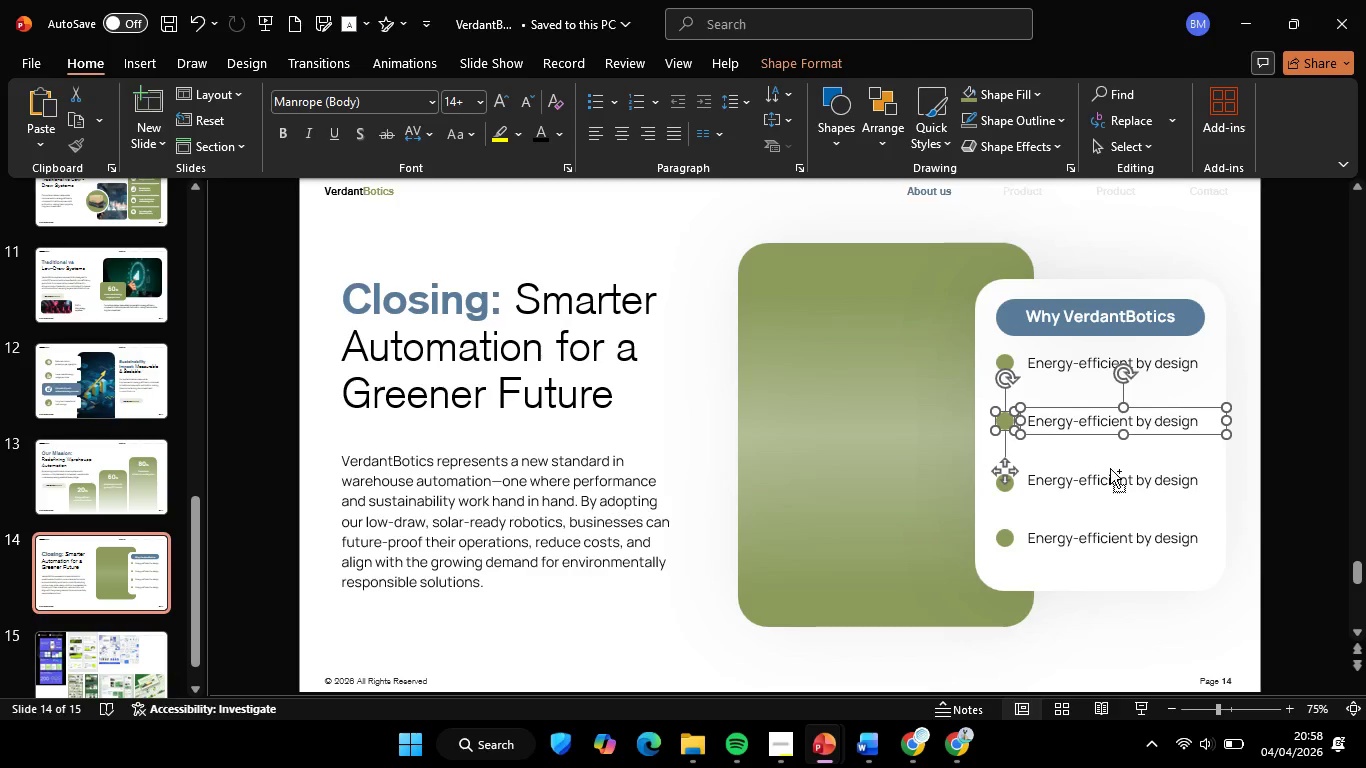 
key(Control+G)
 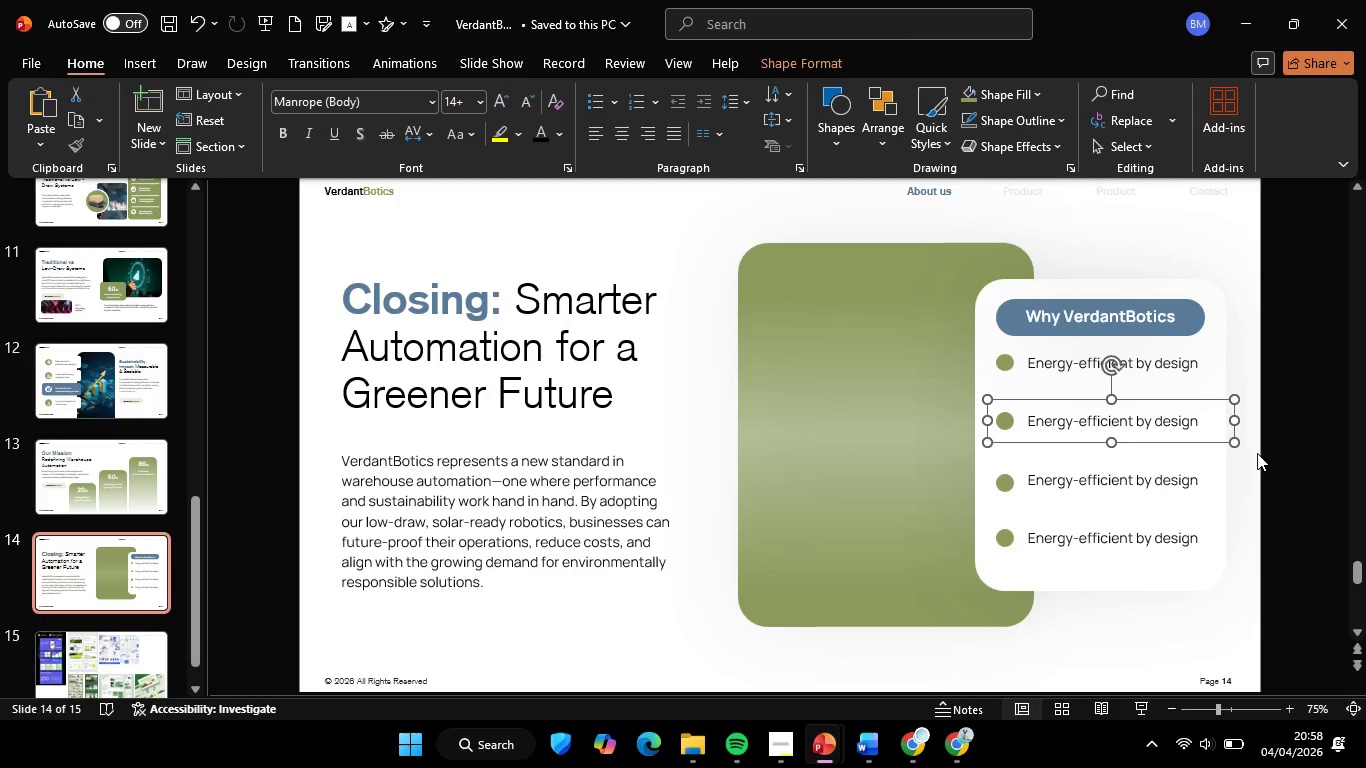 
left_click_drag(start_coordinate=[1261, 452], to_coordinate=[938, 518])
 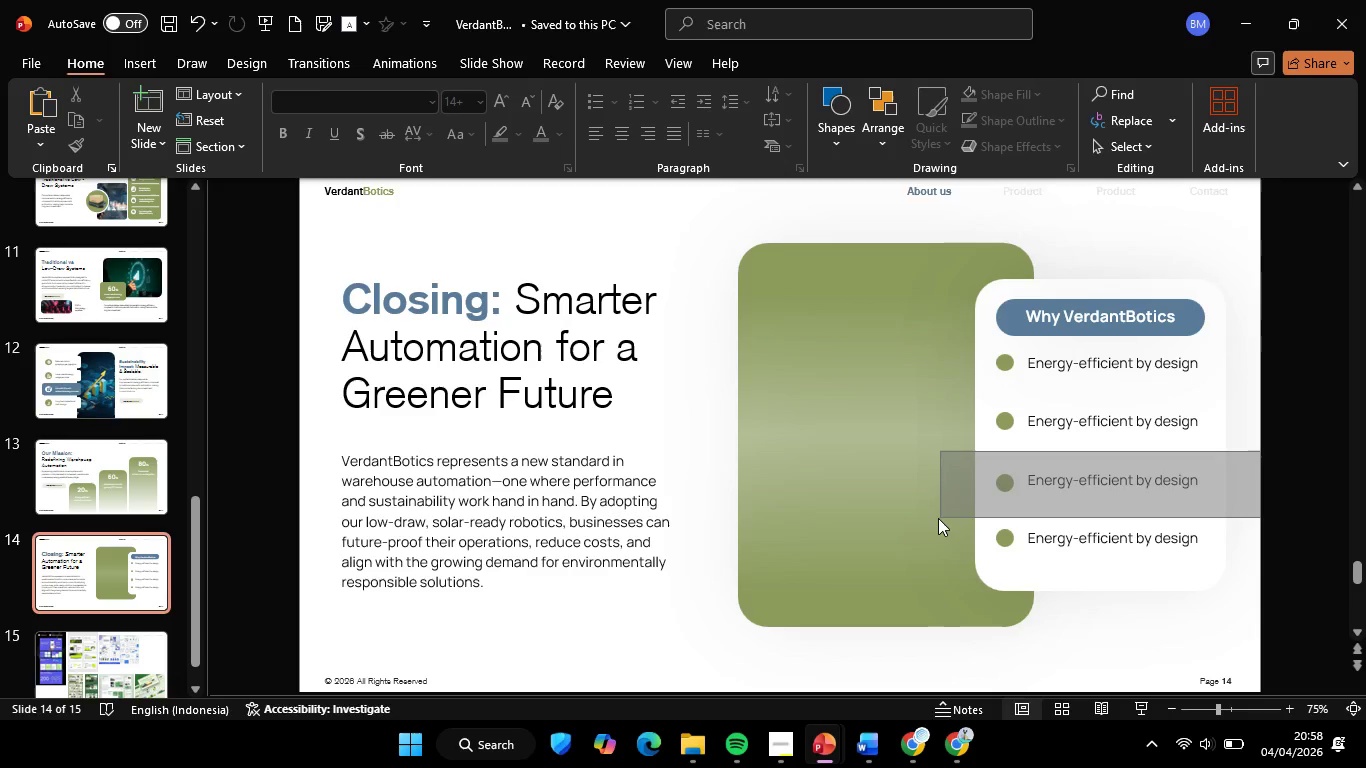 
key(Control+G)
 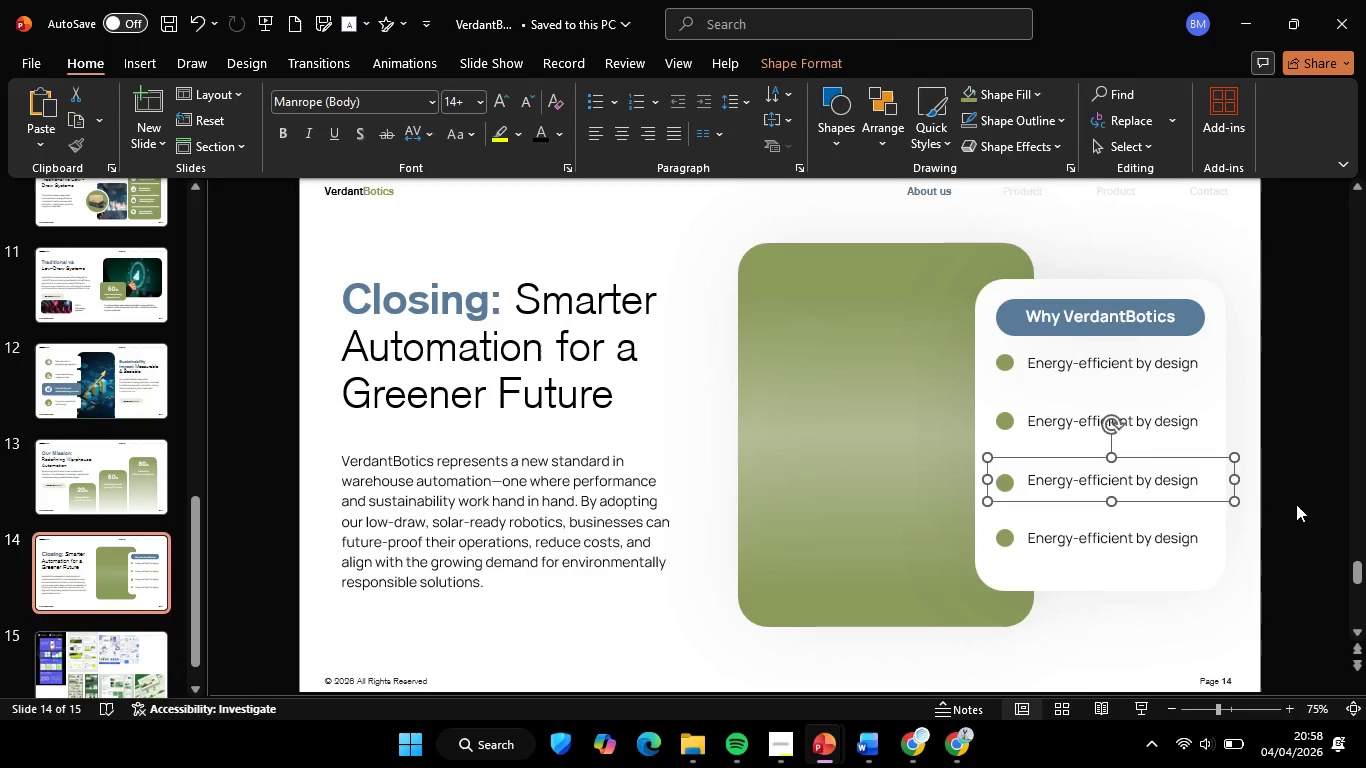 
left_click_drag(start_coordinate=[1296, 504], to_coordinate=[959, 573])
 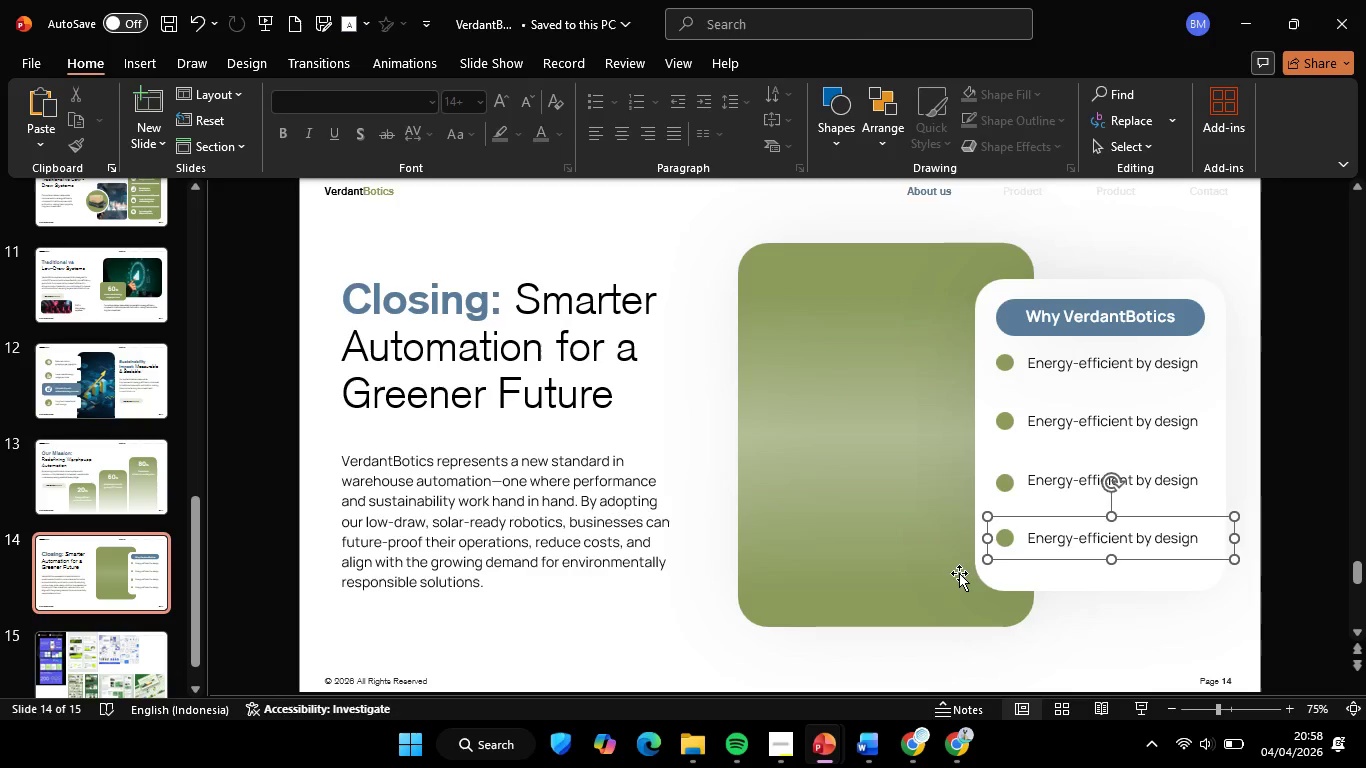 
key(Control+G)
 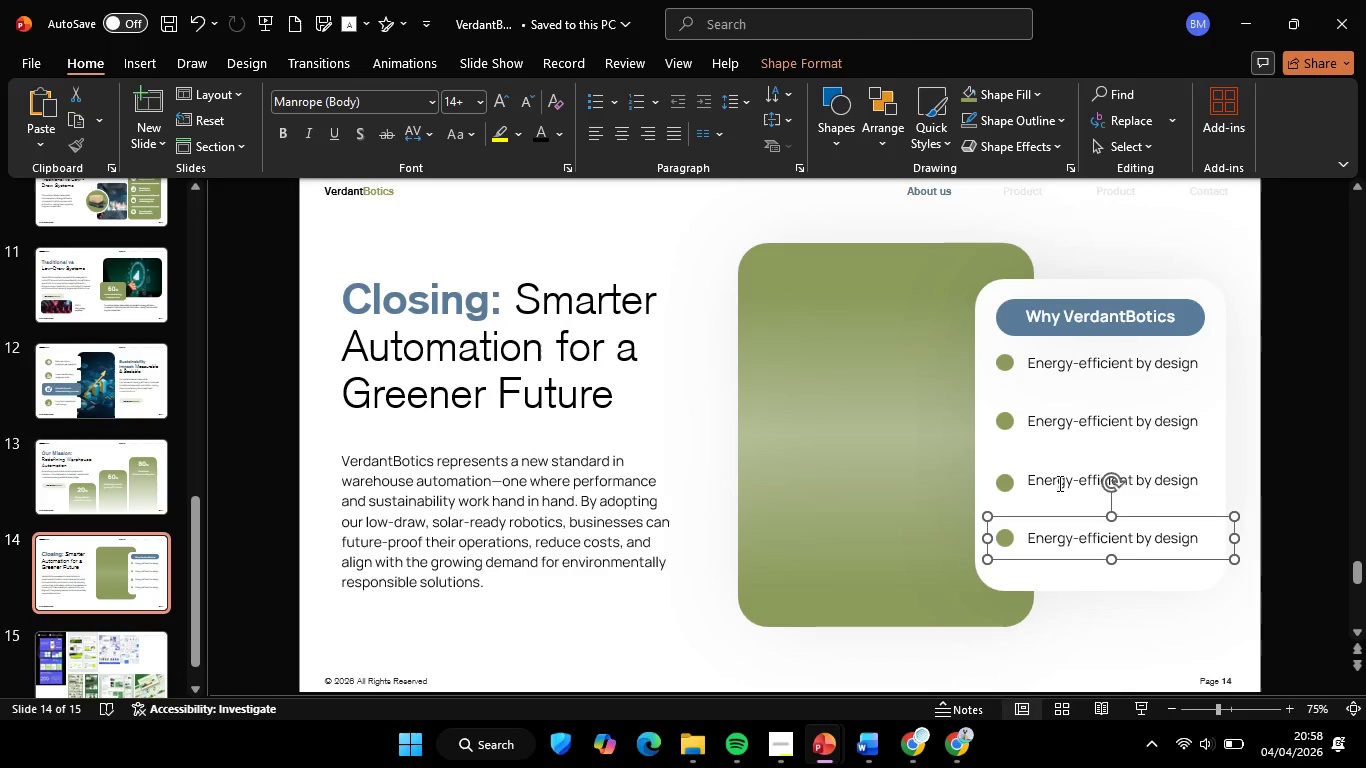 
hold_key(key=ShiftLeft, duration=1.33)
left_click([1058, 483])
 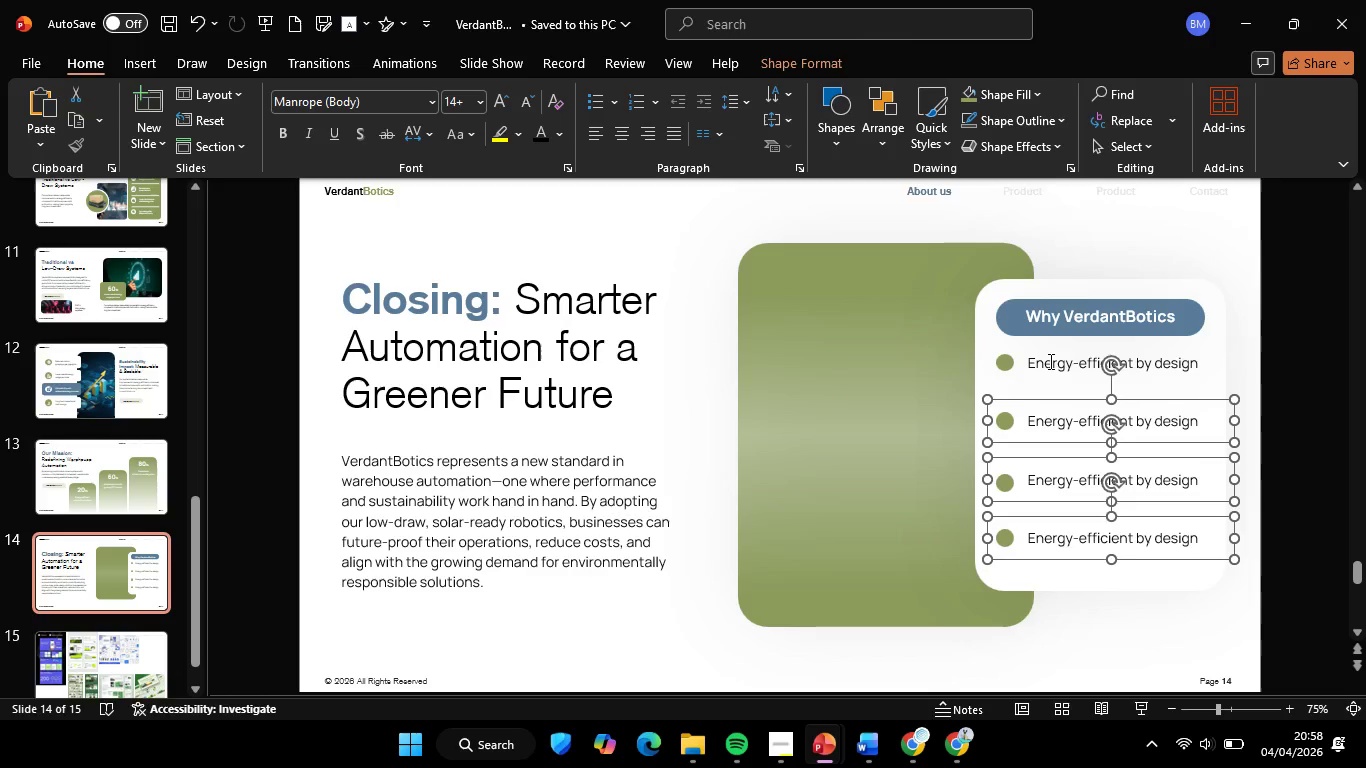 
double_click([1049, 361])
 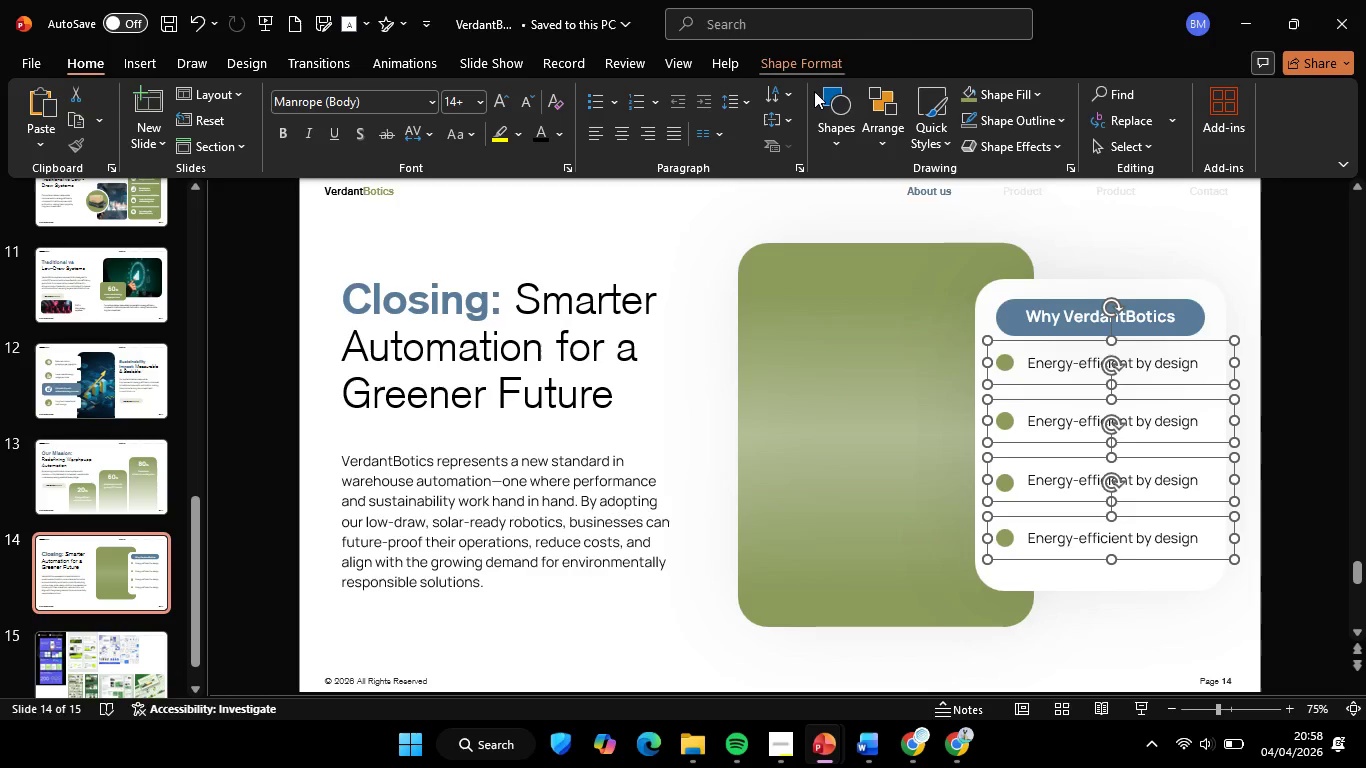 
left_click([790, 62])
 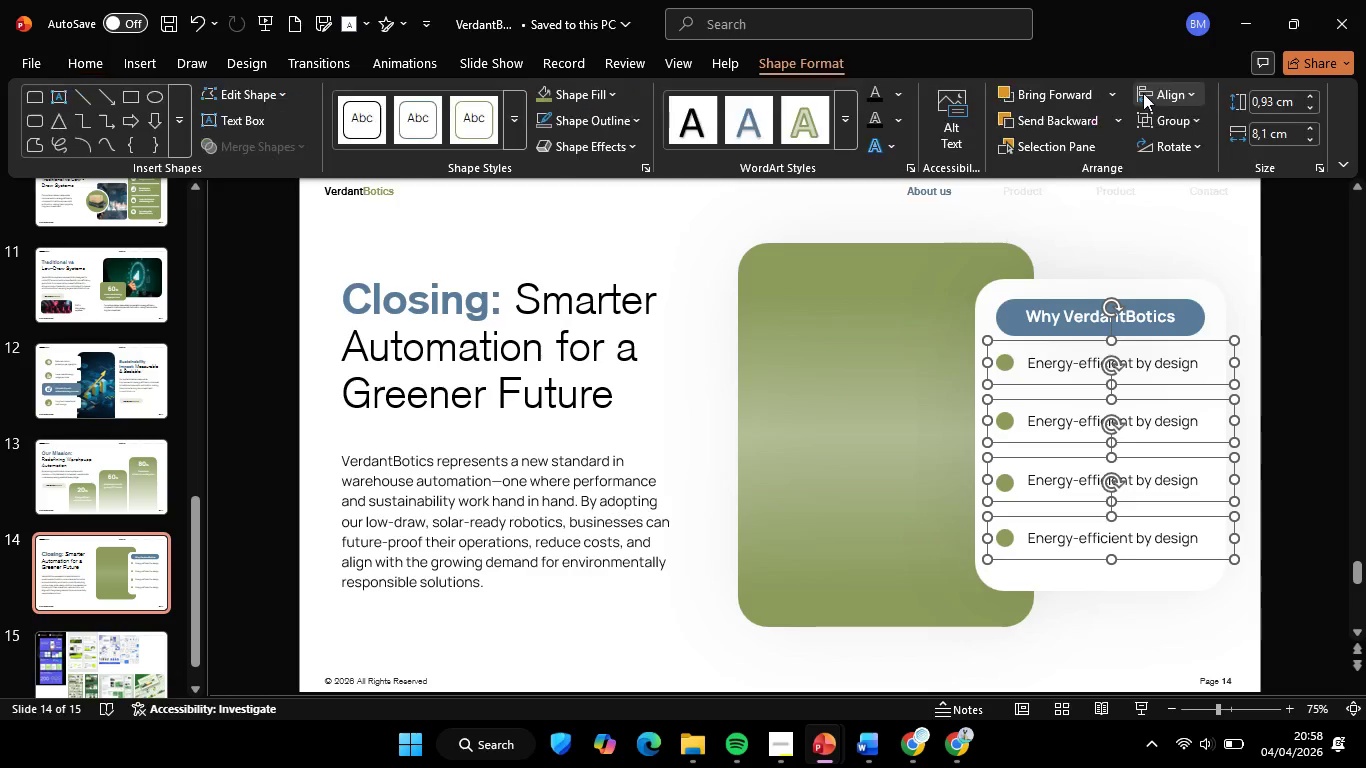 
left_click([1144, 93])
 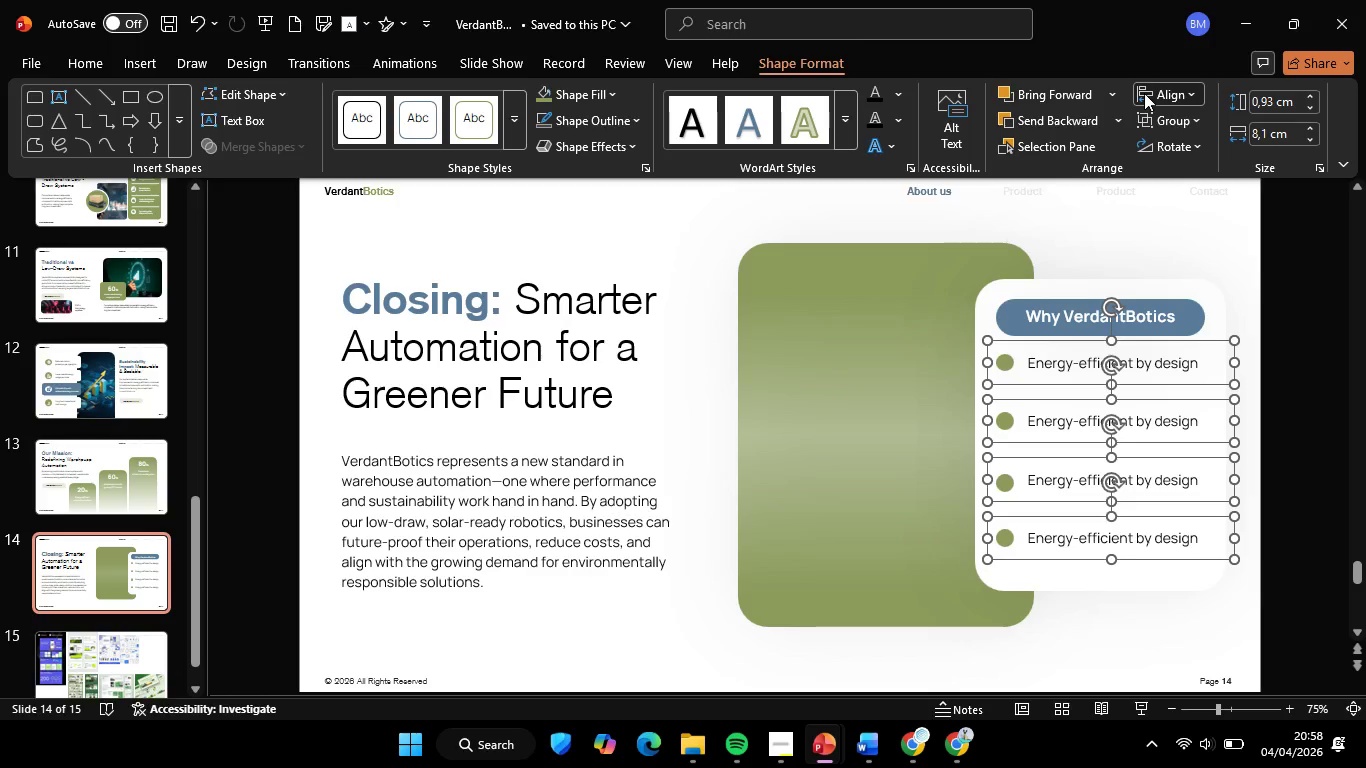 
left_click([1190, 318])
 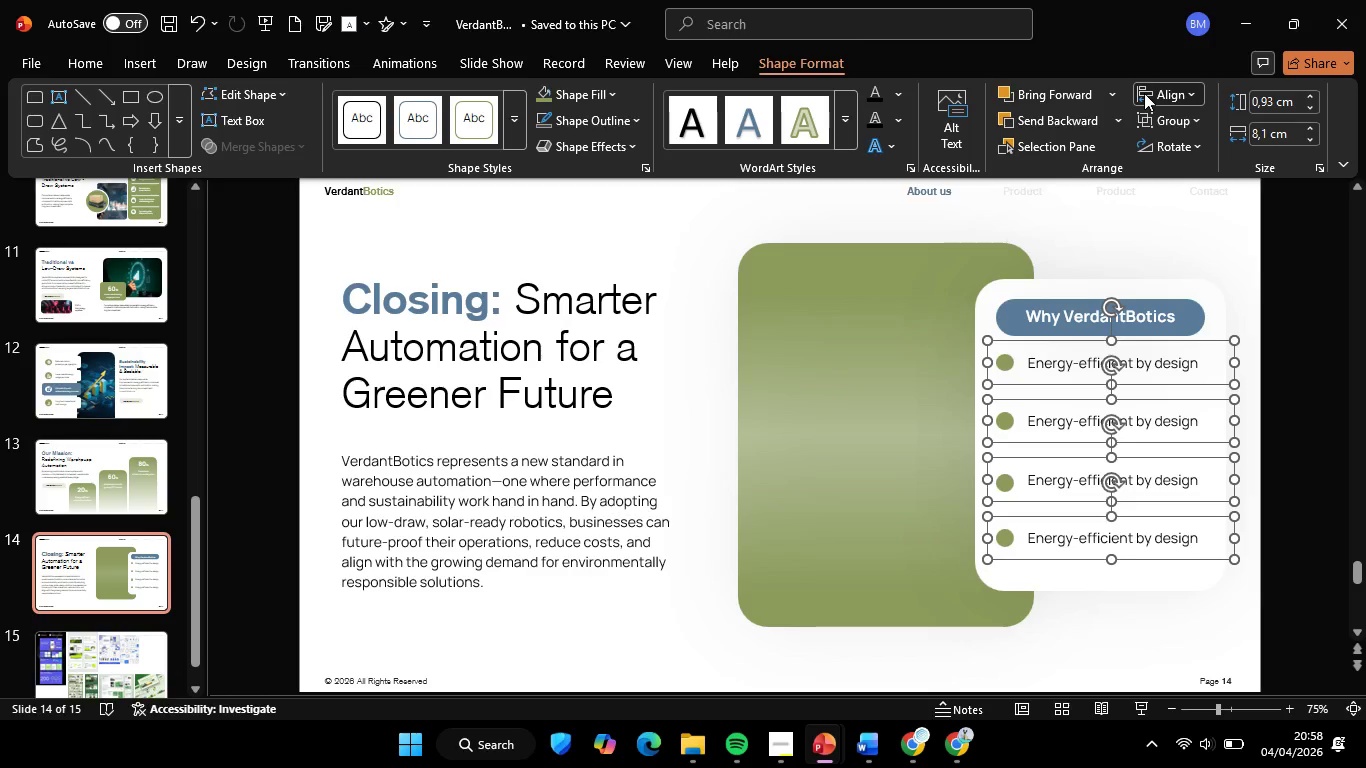 
hold_key(key=ShiftLeft, duration=2.45)
left_click_drag(start_coordinate=[1004, 420], to_coordinate=[1003, 427])
 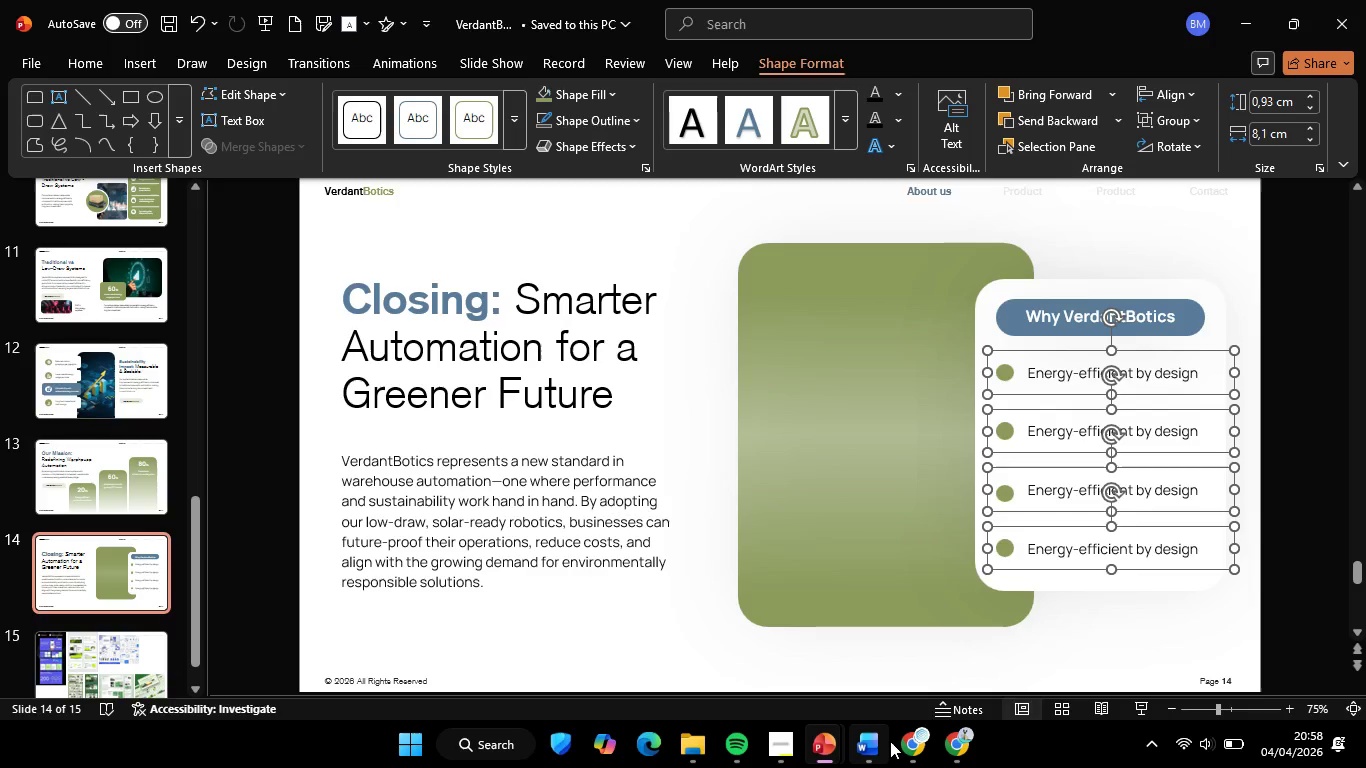 
left_click([890, 741])
 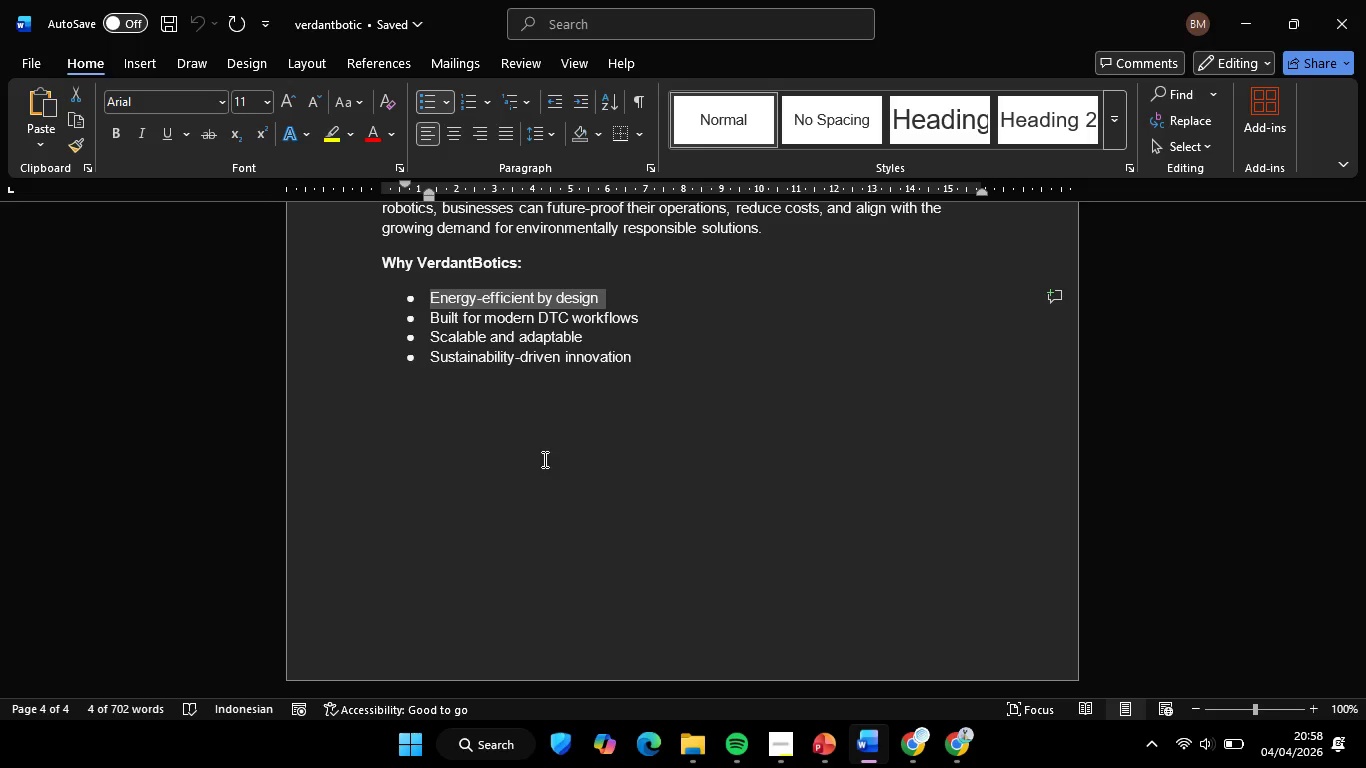 
left_click([425, 319])
 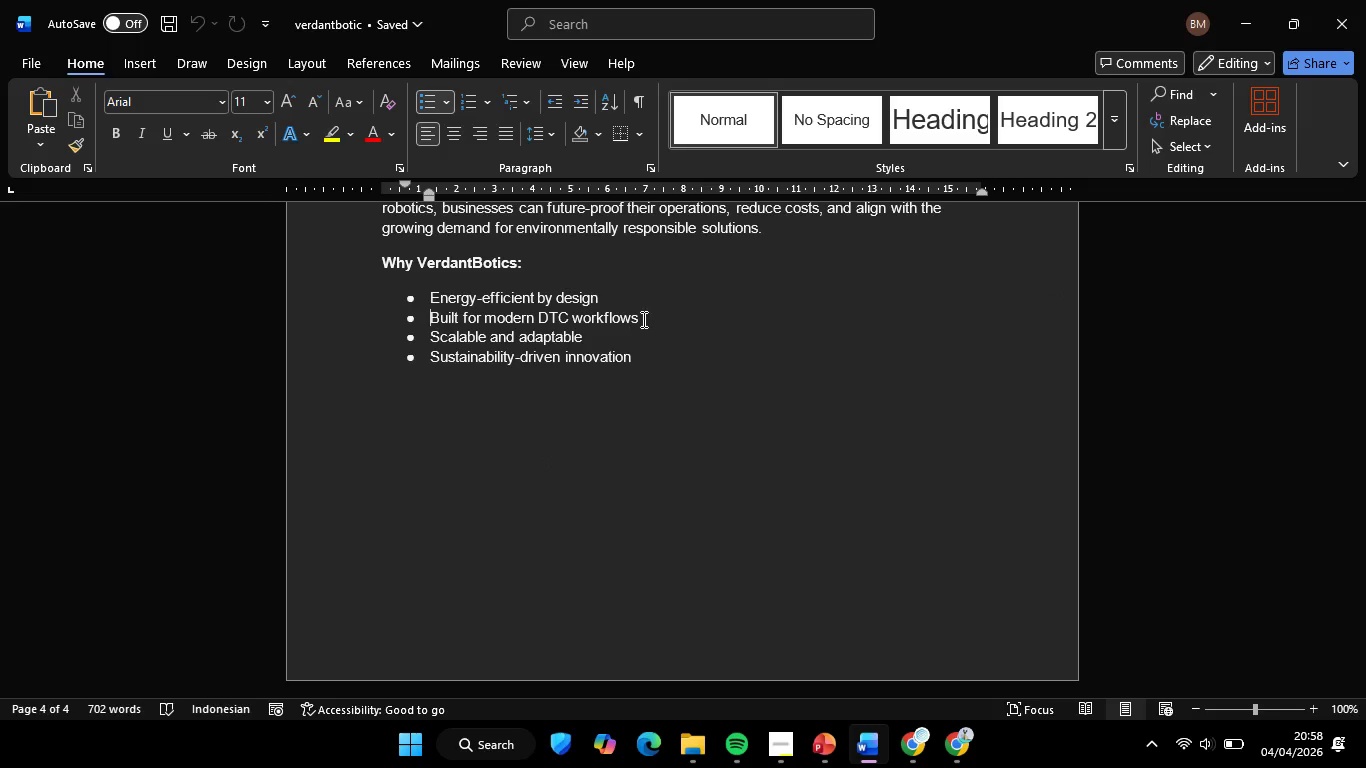 
hold_key(key=ShiftLeft, duration=0.47)
left_click([640, 319])
 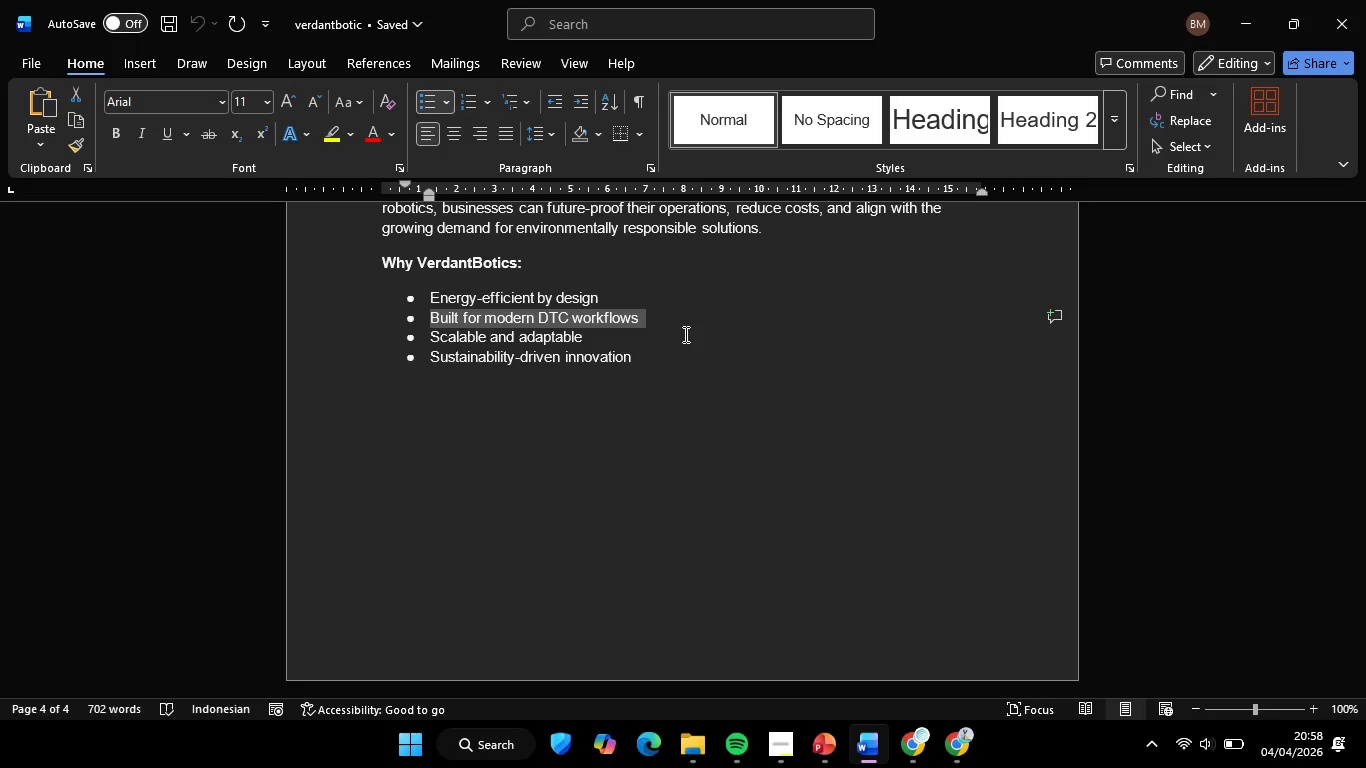 
key(Control+C)
 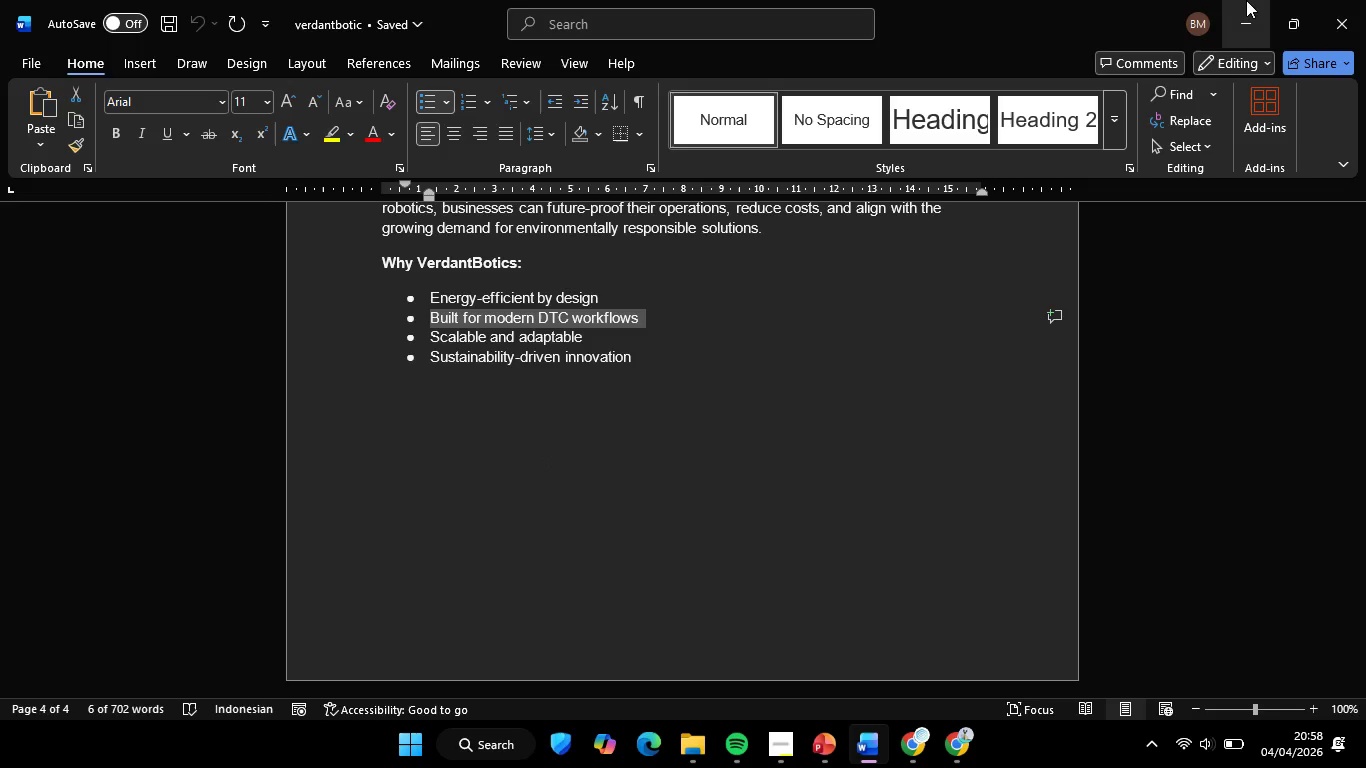 
left_click([1244, 0])
 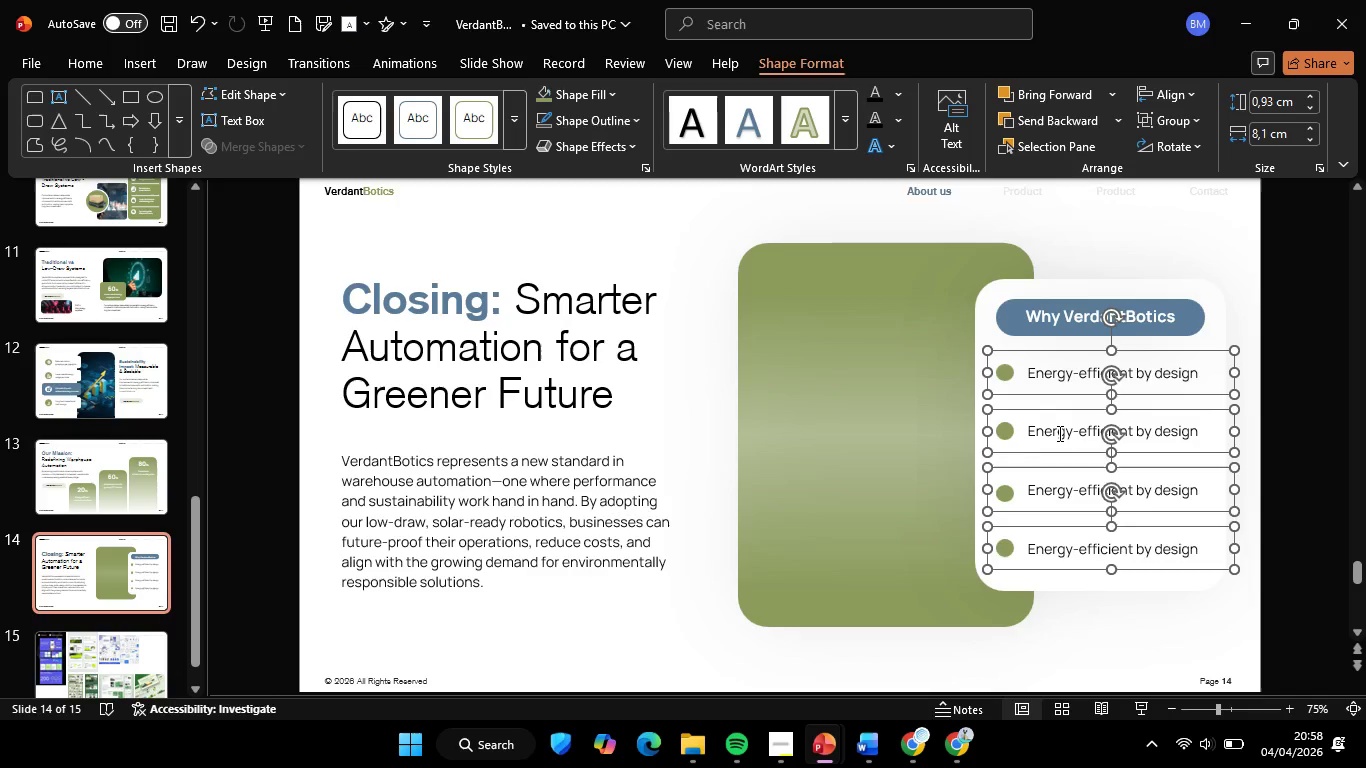 
left_click([1058, 433])
 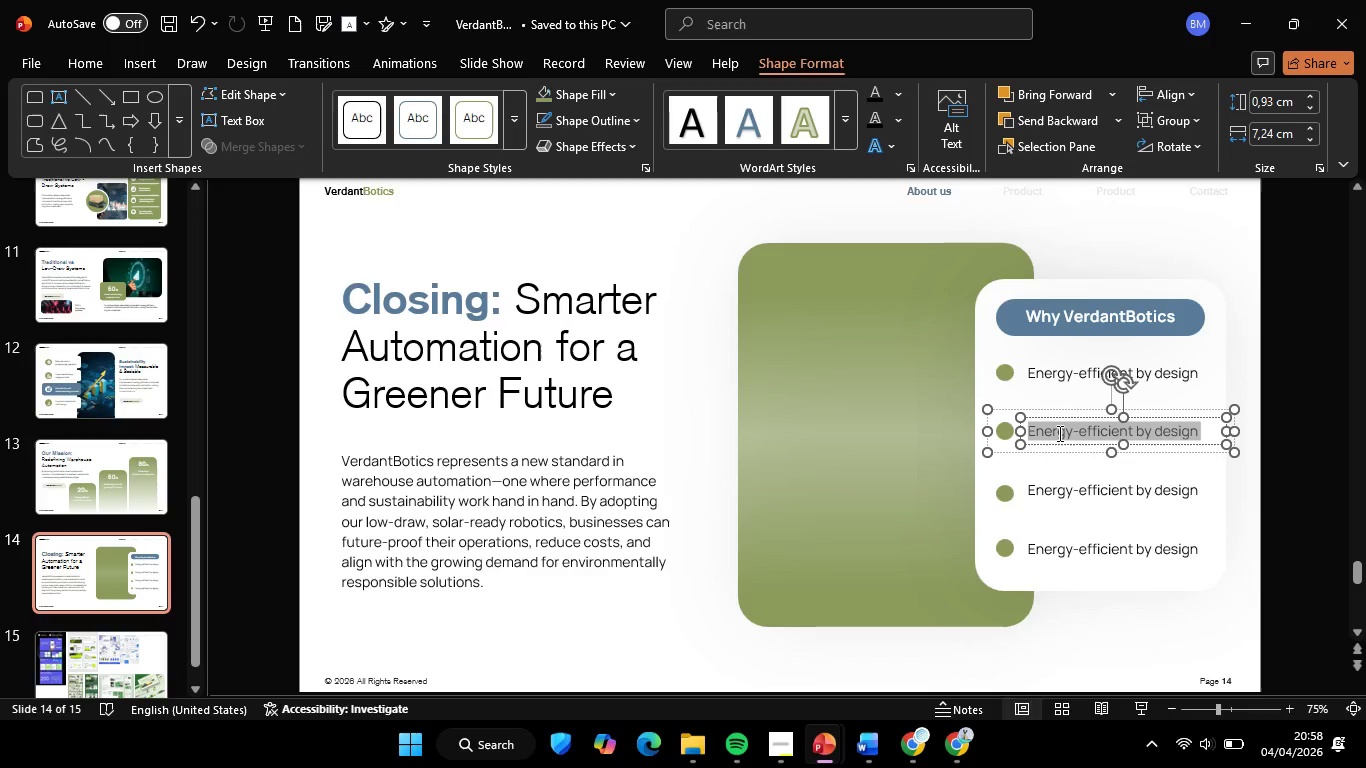 
key(Control+ControlLeft)
 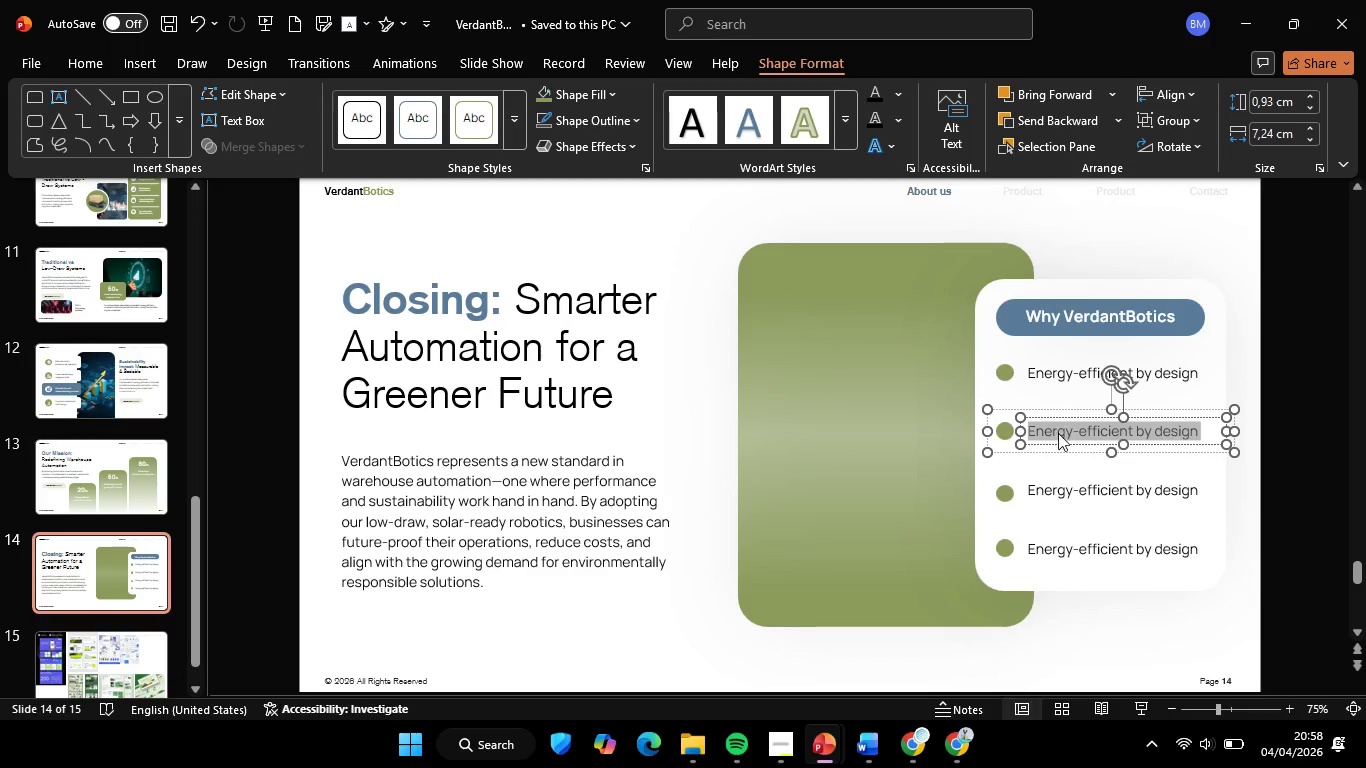 
key(Control+A)
 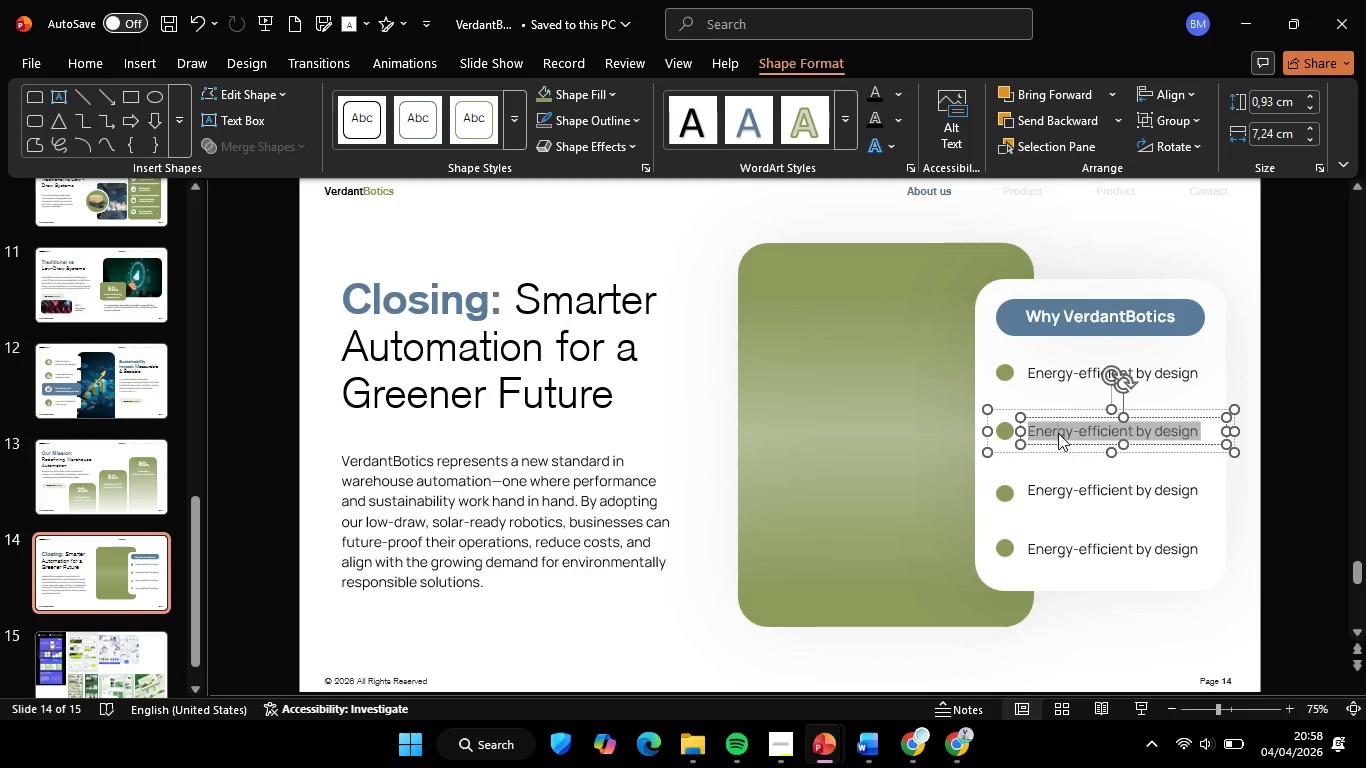 
right_click([1058, 433])
 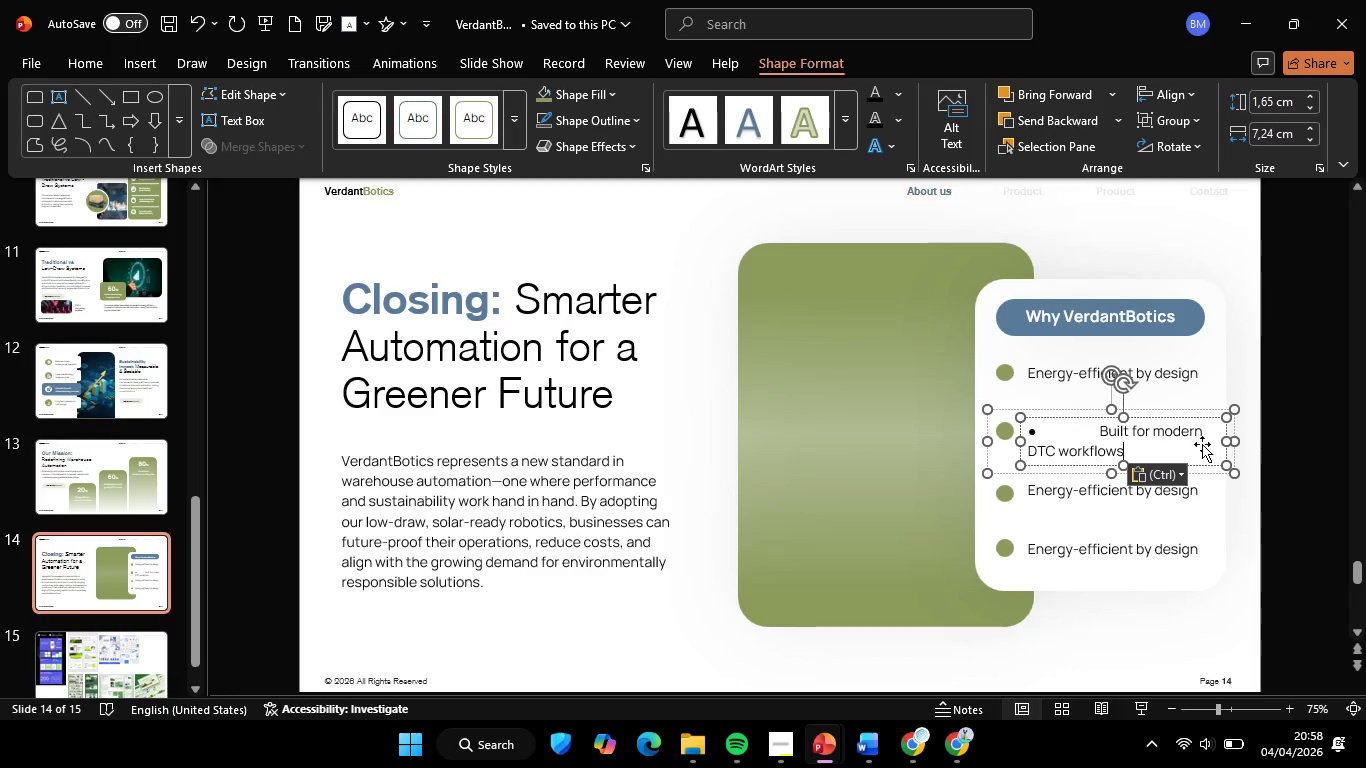 
left_click([1096, 426])
 